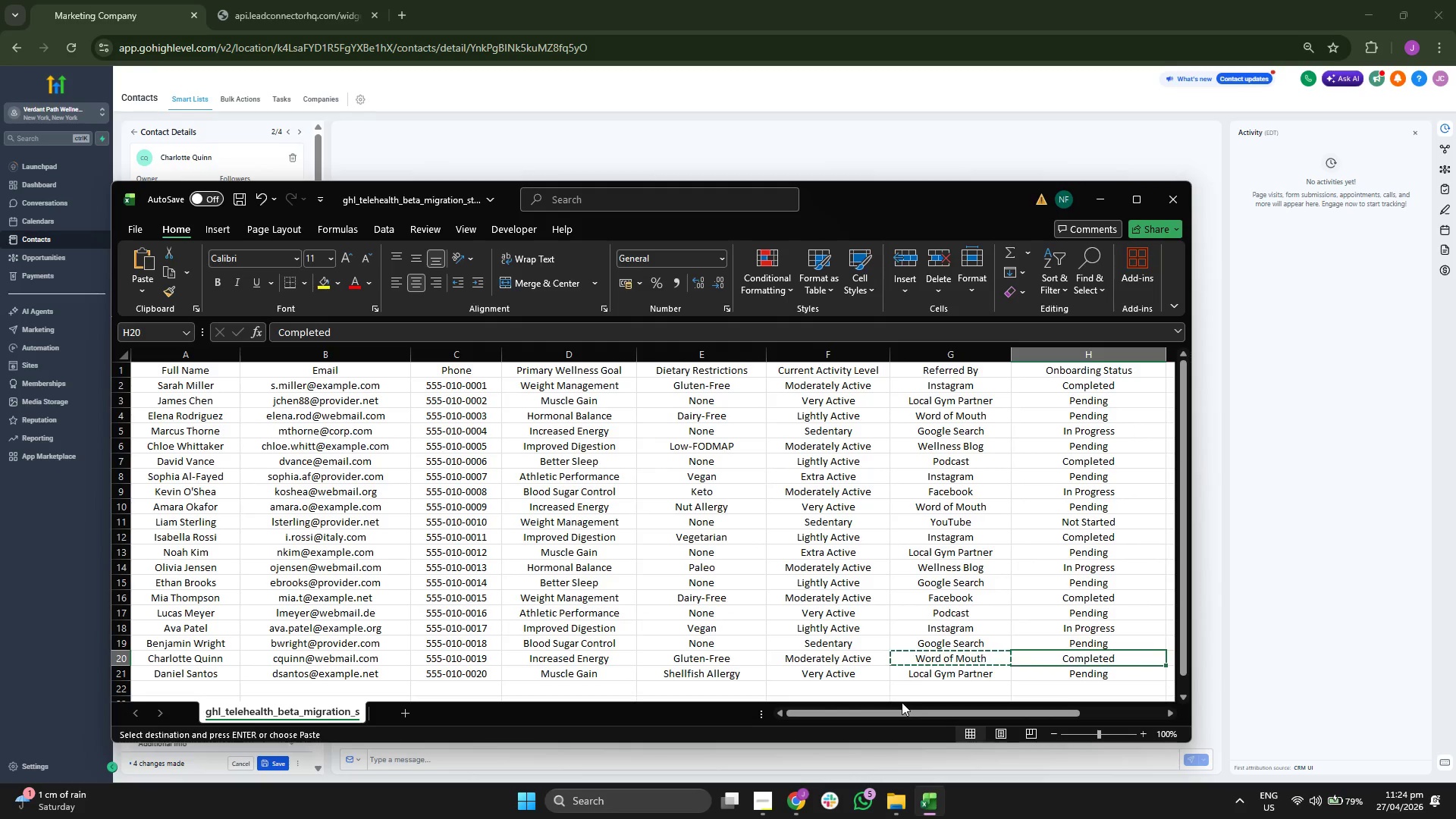 
key(Control+C)
 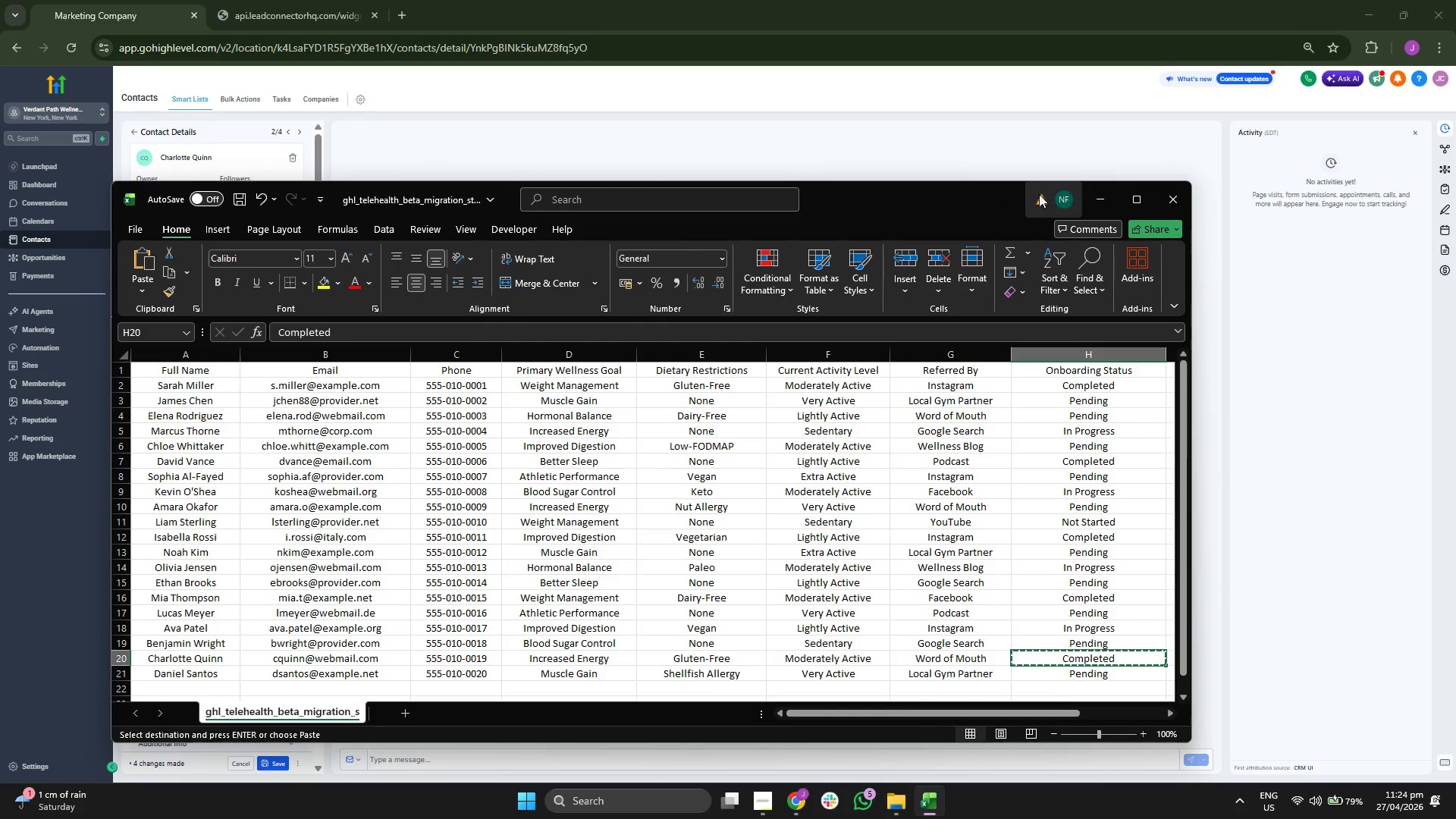 
left_click([1076, 200])
 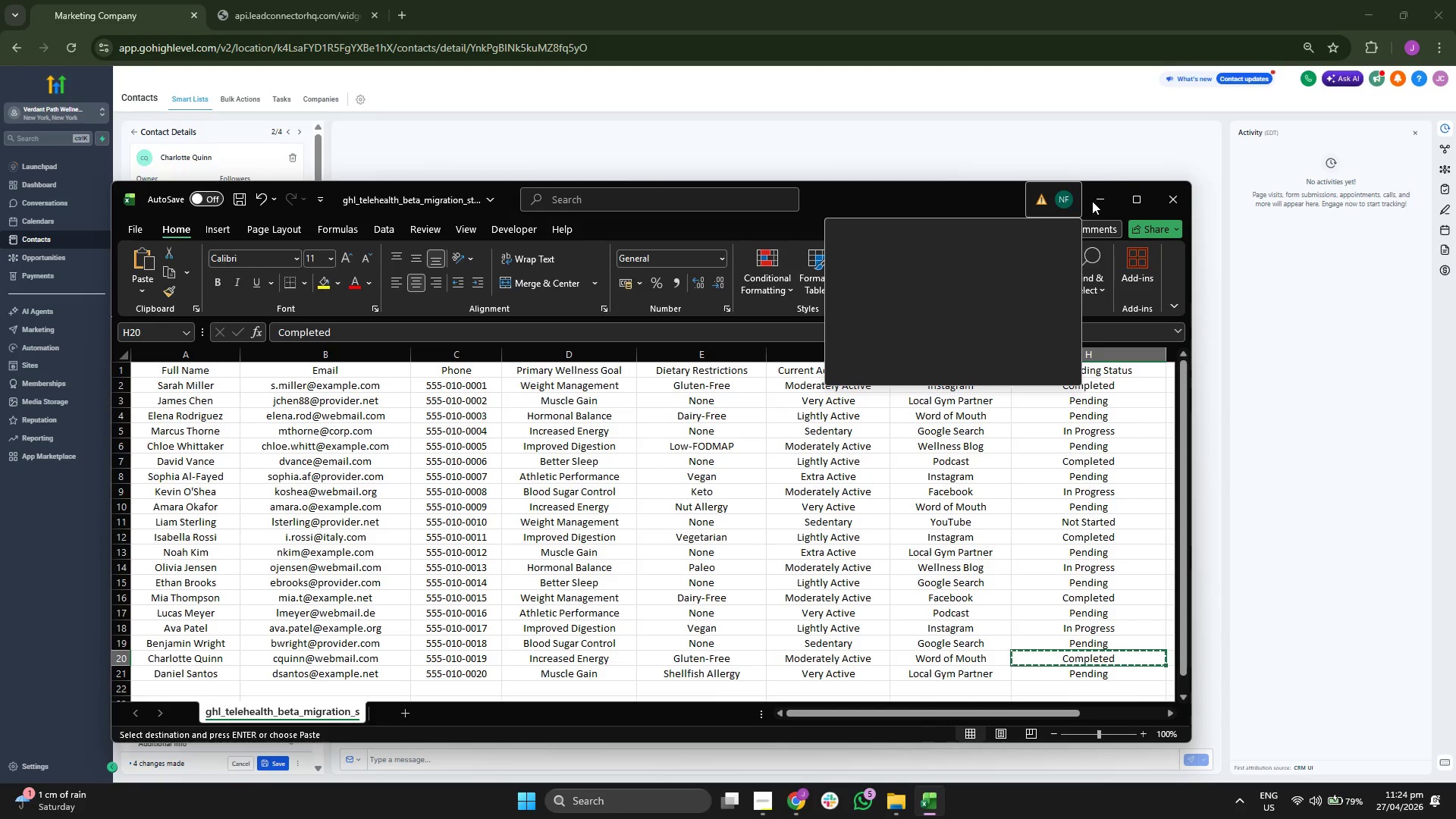 
left_click([1098, 201])
 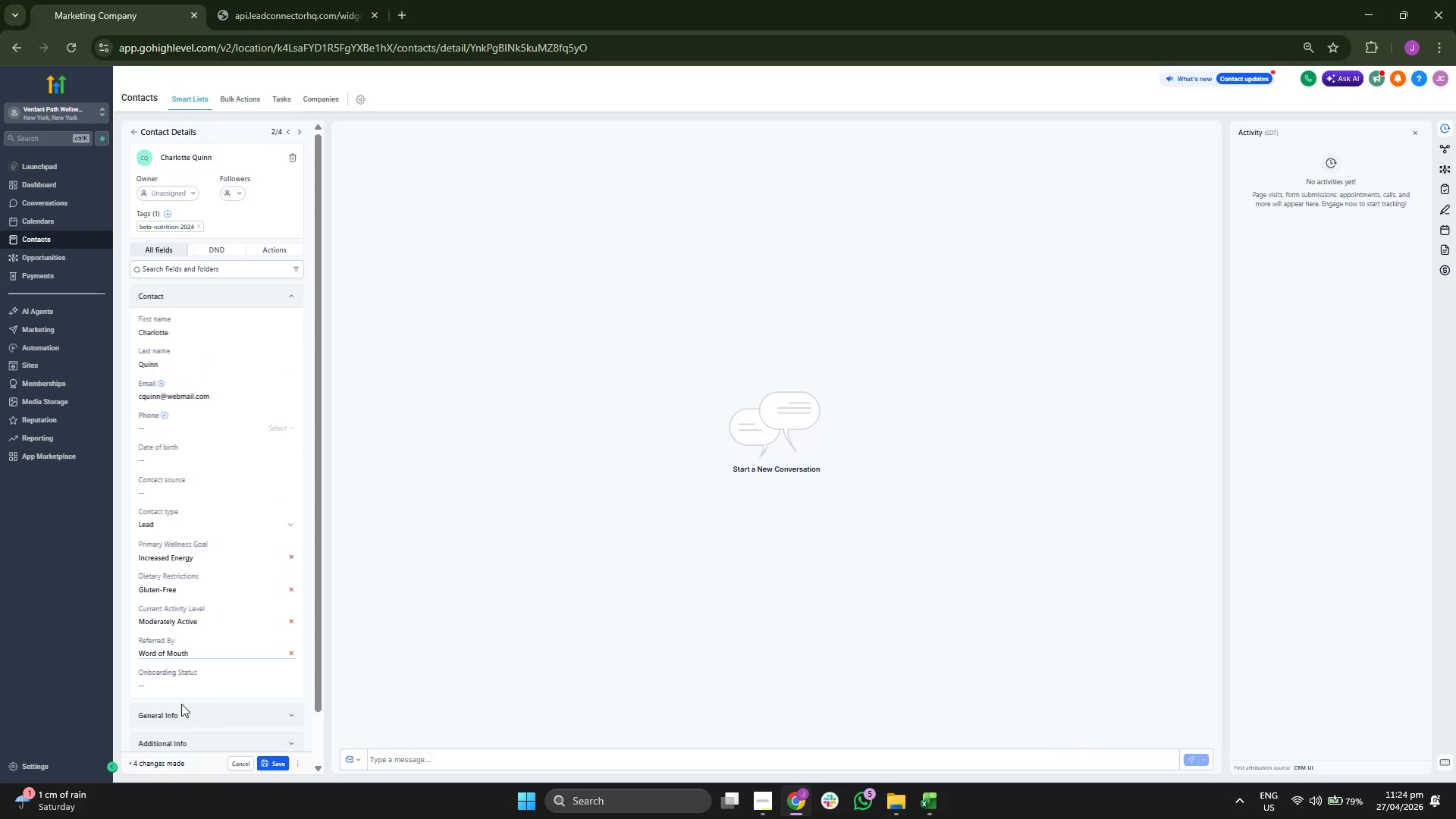 
left_click([224, 682])
 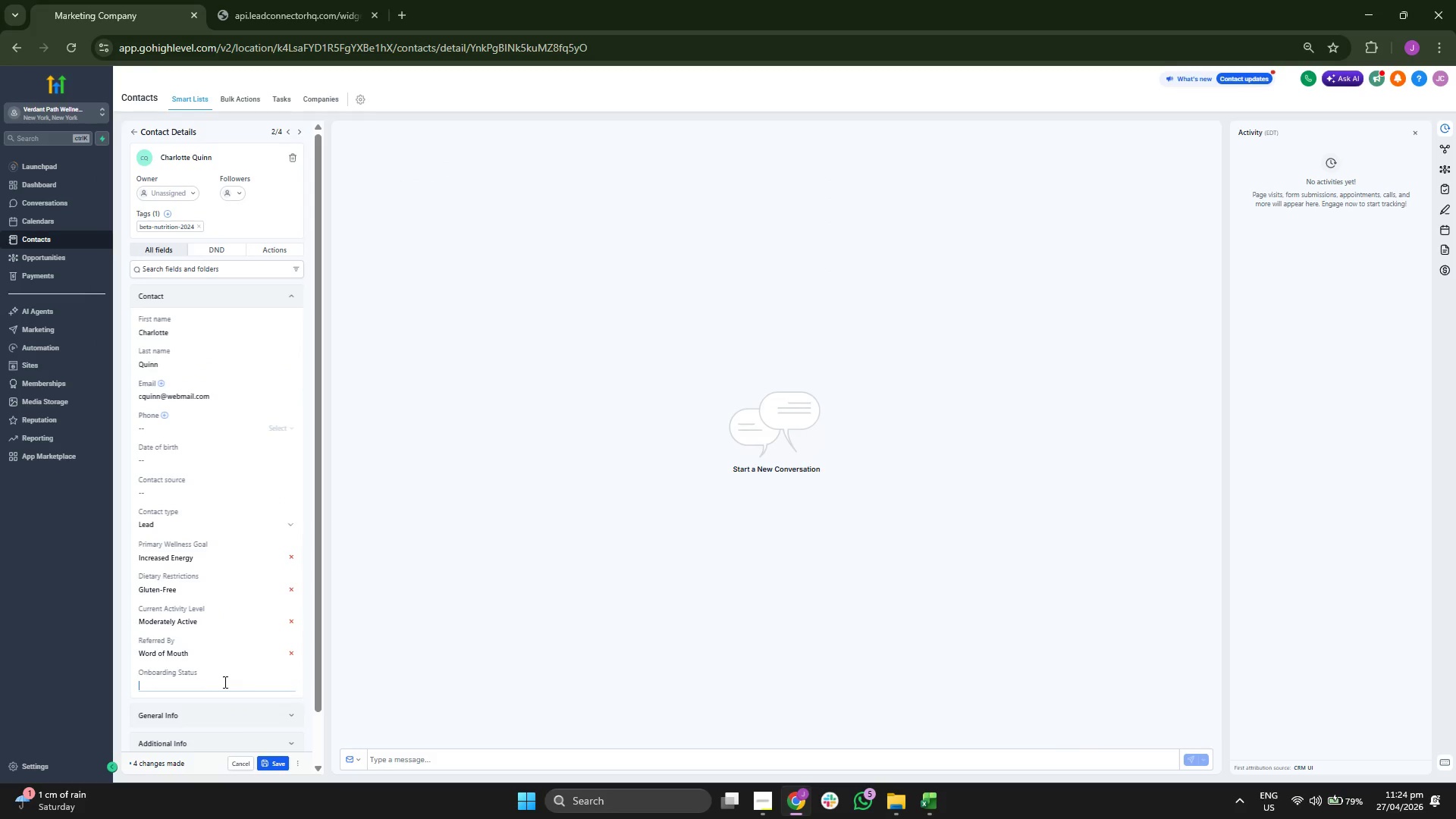 
key(Control+V)
 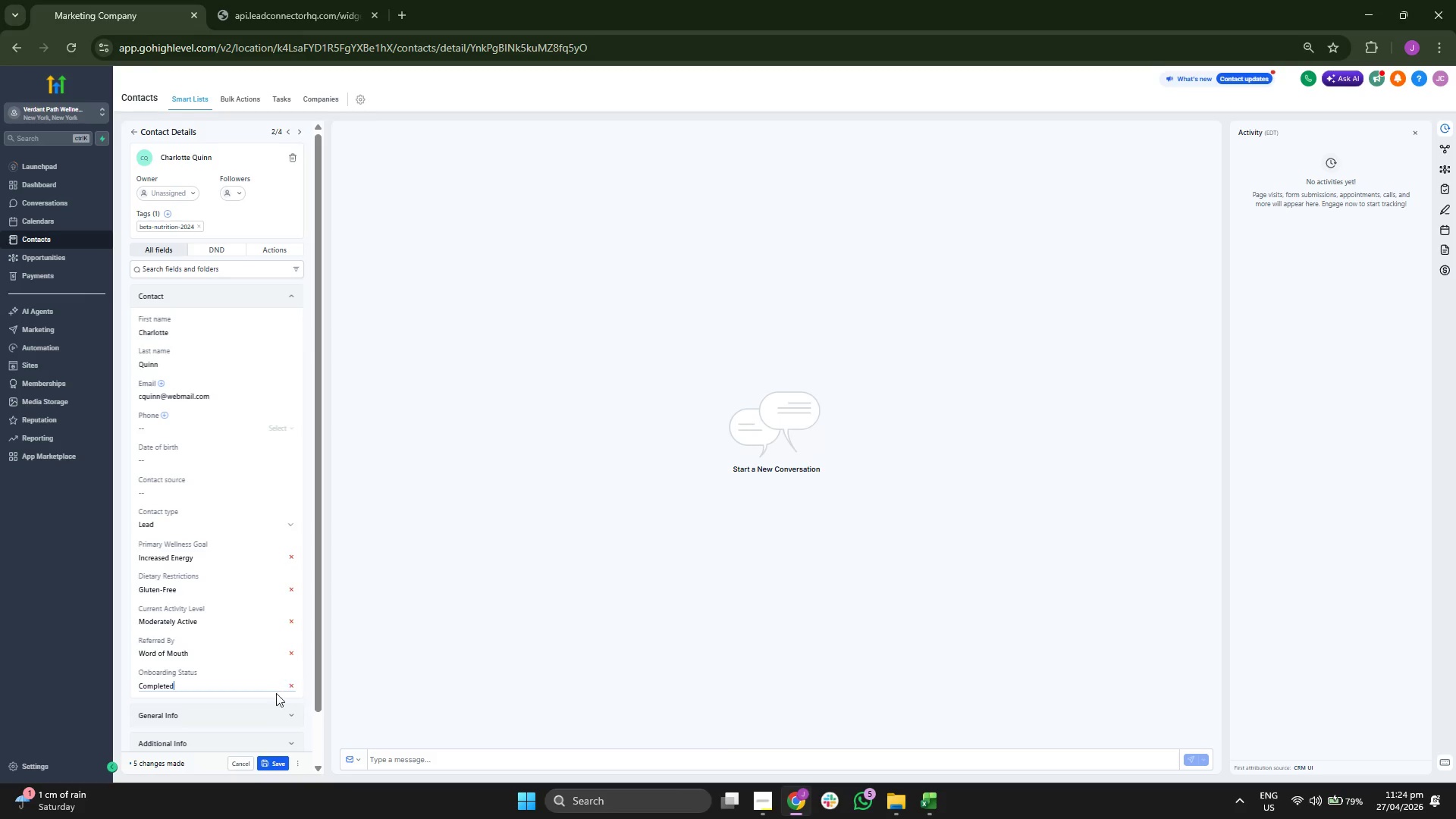 
left_click([278, 766])
 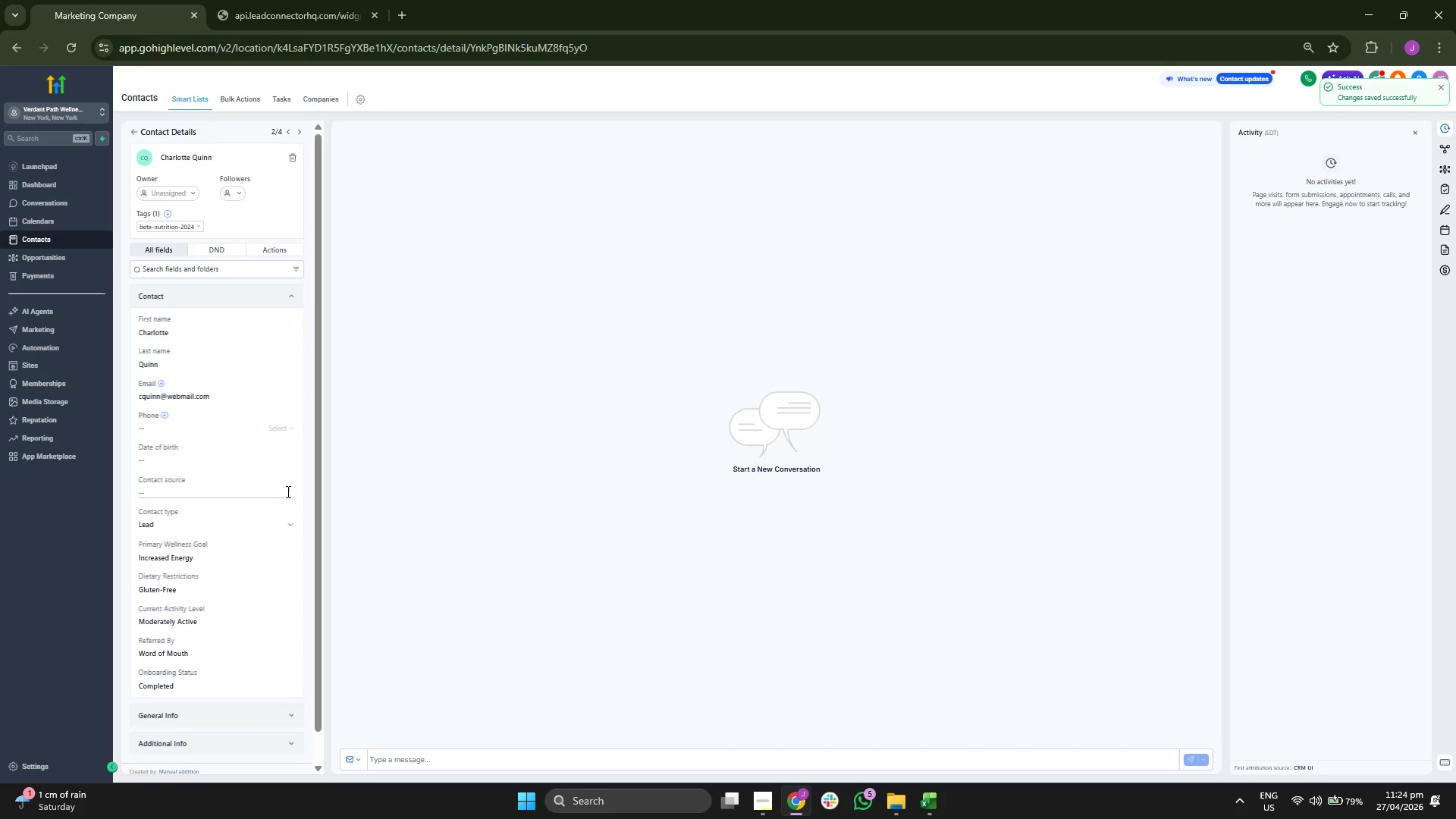 
scroll: coordinate [258, 353], scroll_direction: down, amount: 2.0
 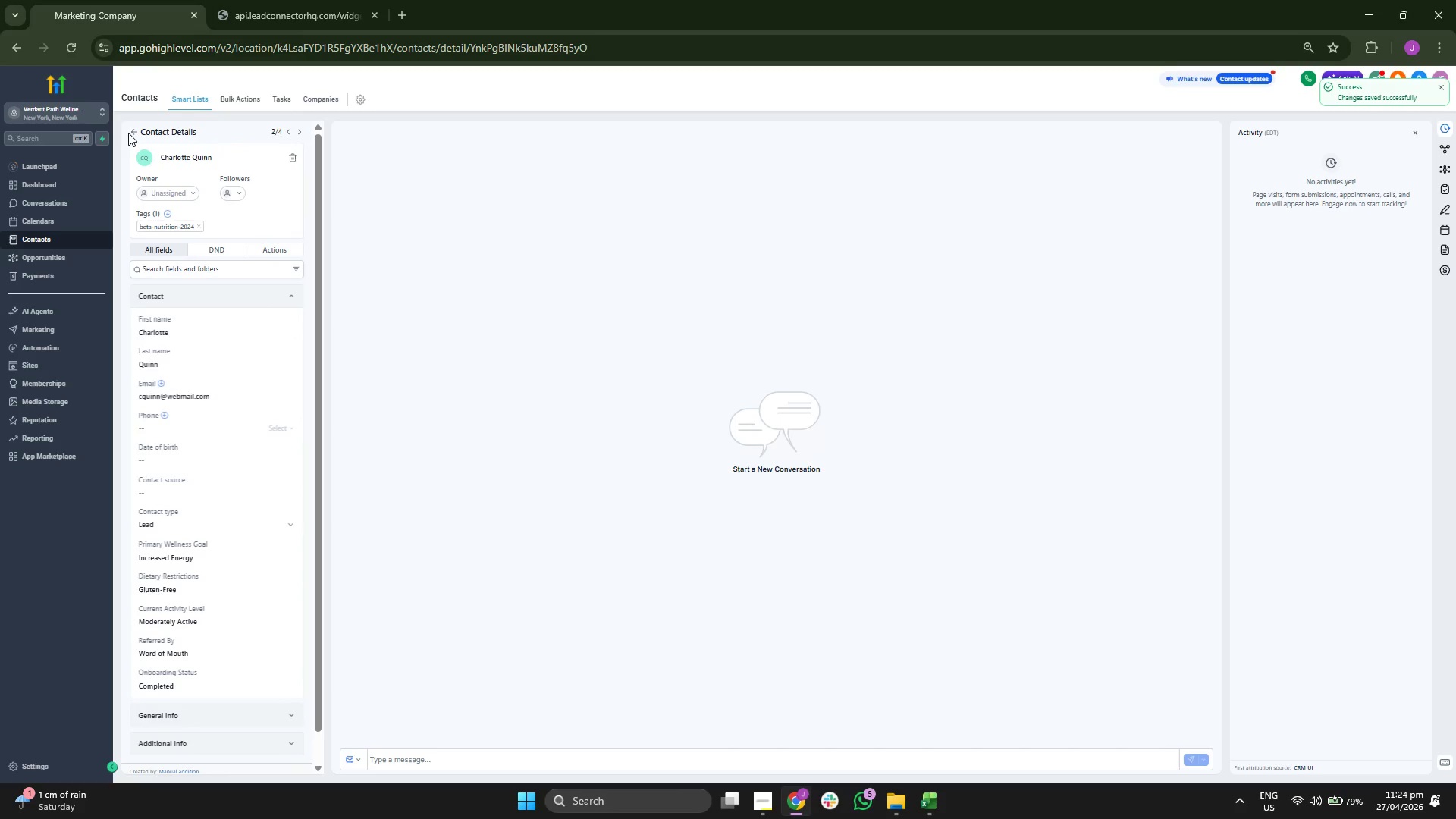 
double_click([133, 133])
 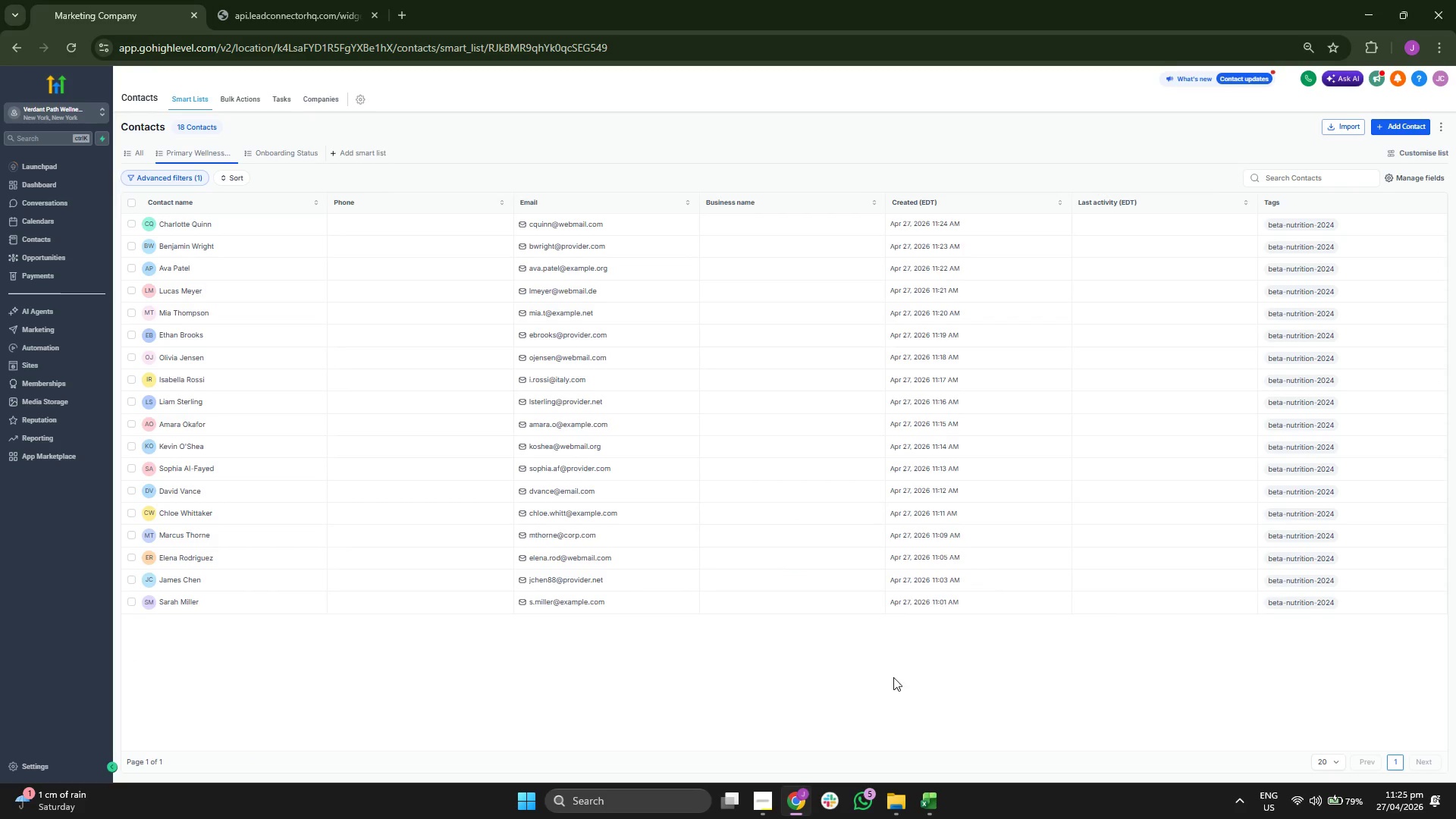 
wait(6.11)
 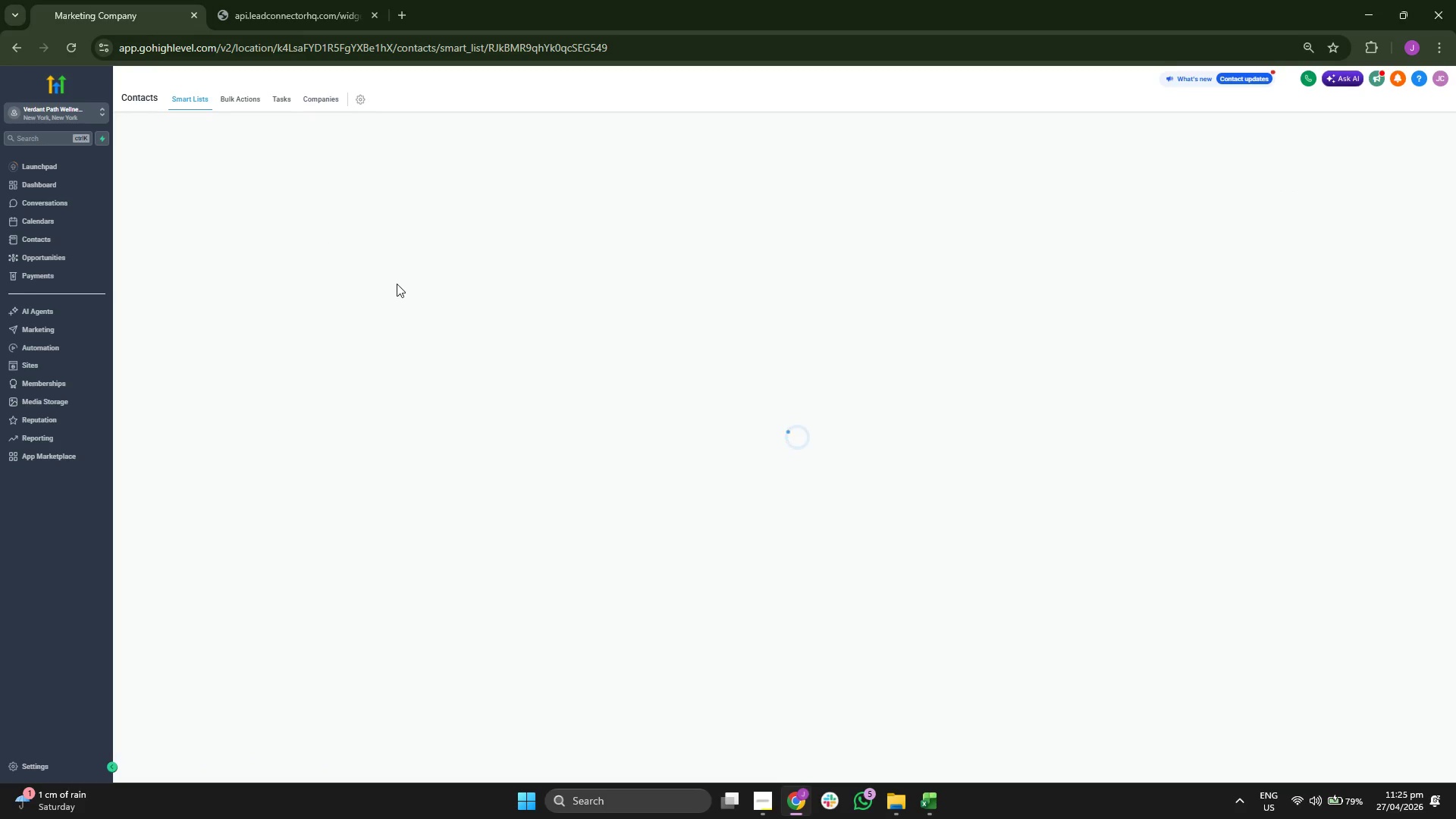 
key(ArrowDown)
 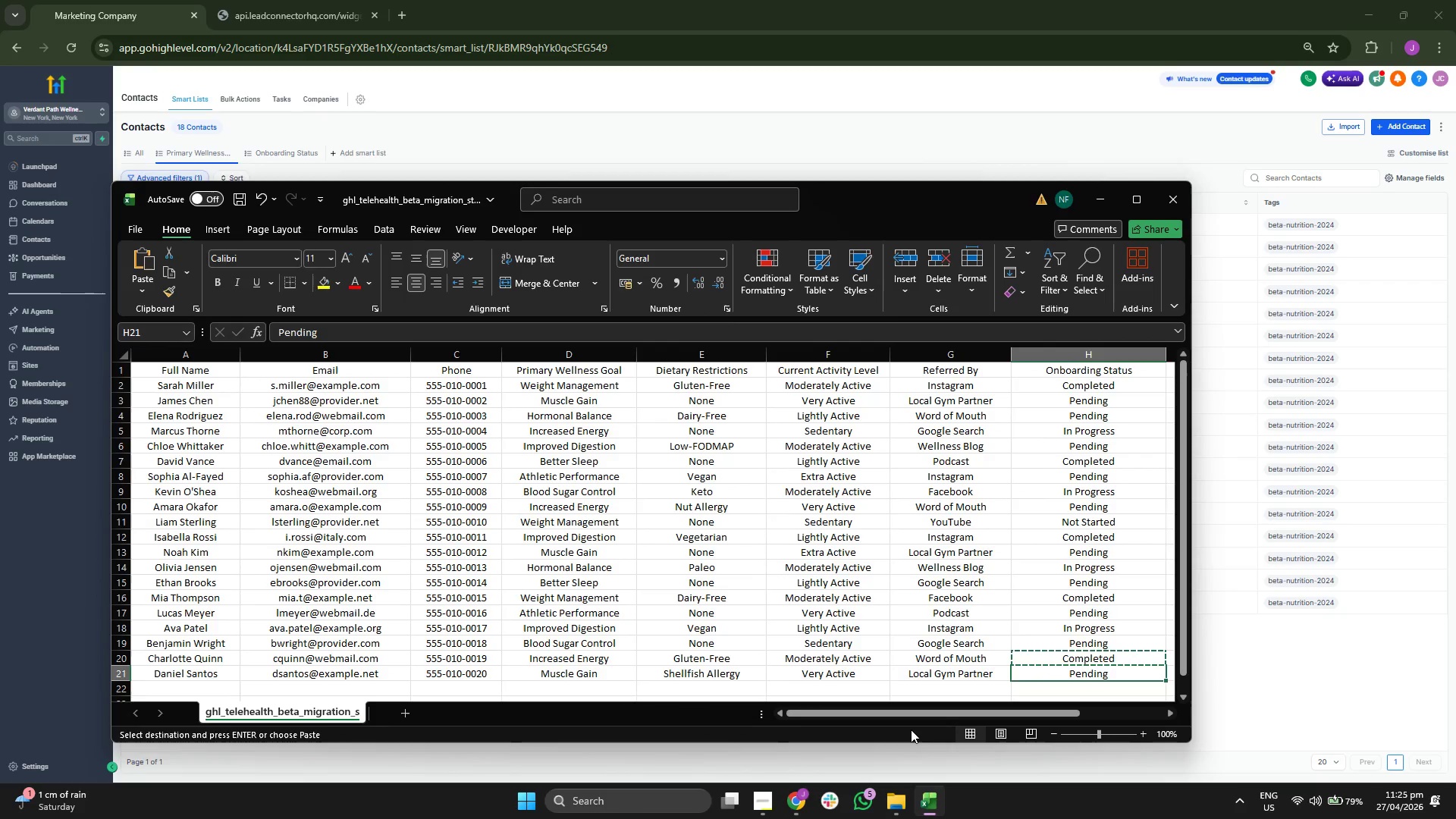 
key(ArrowLeft)
 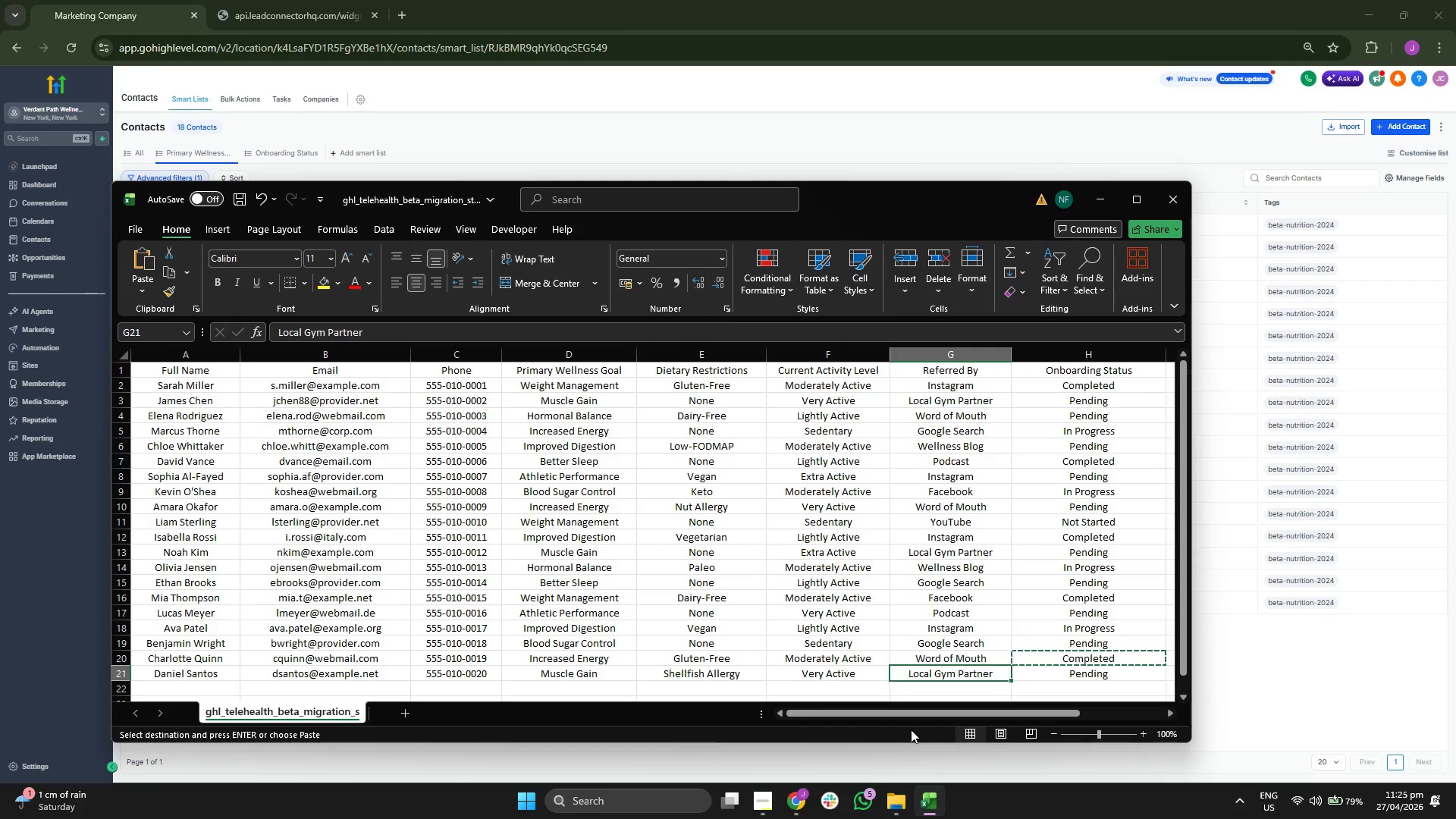 
key(ArrowLeft)
 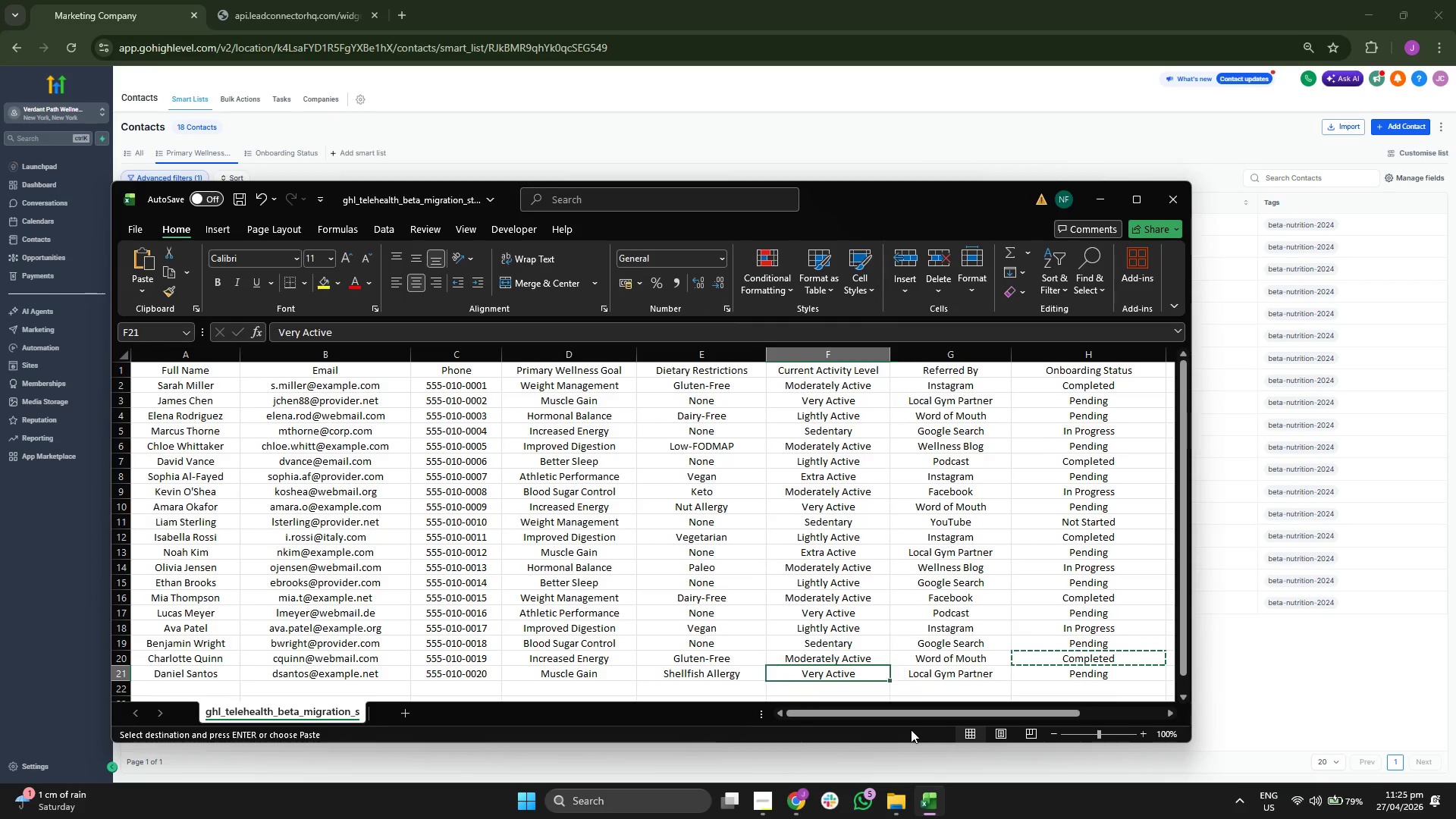 
key(ArrowLeft)
 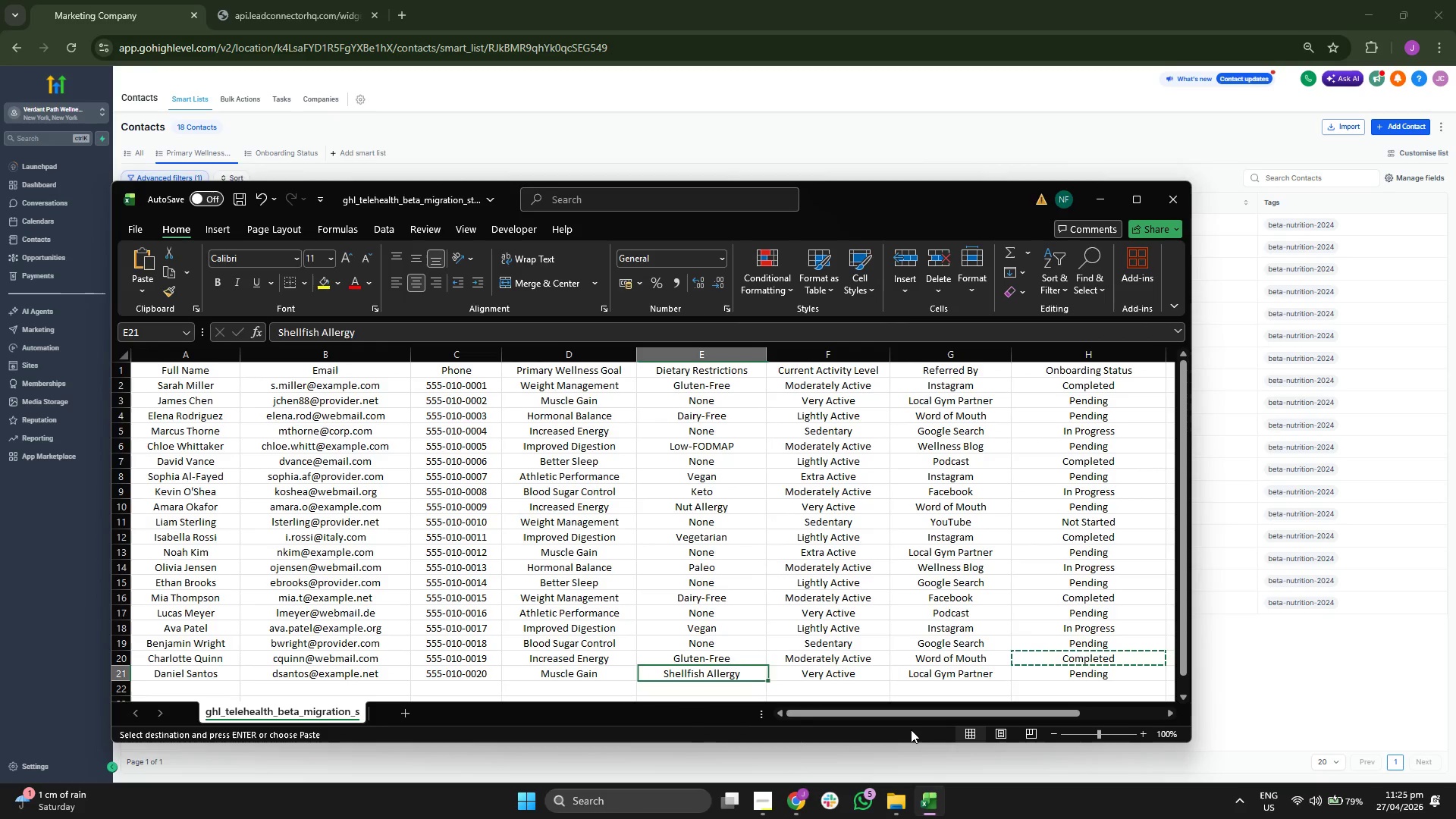 
key(ArrowLeft)
 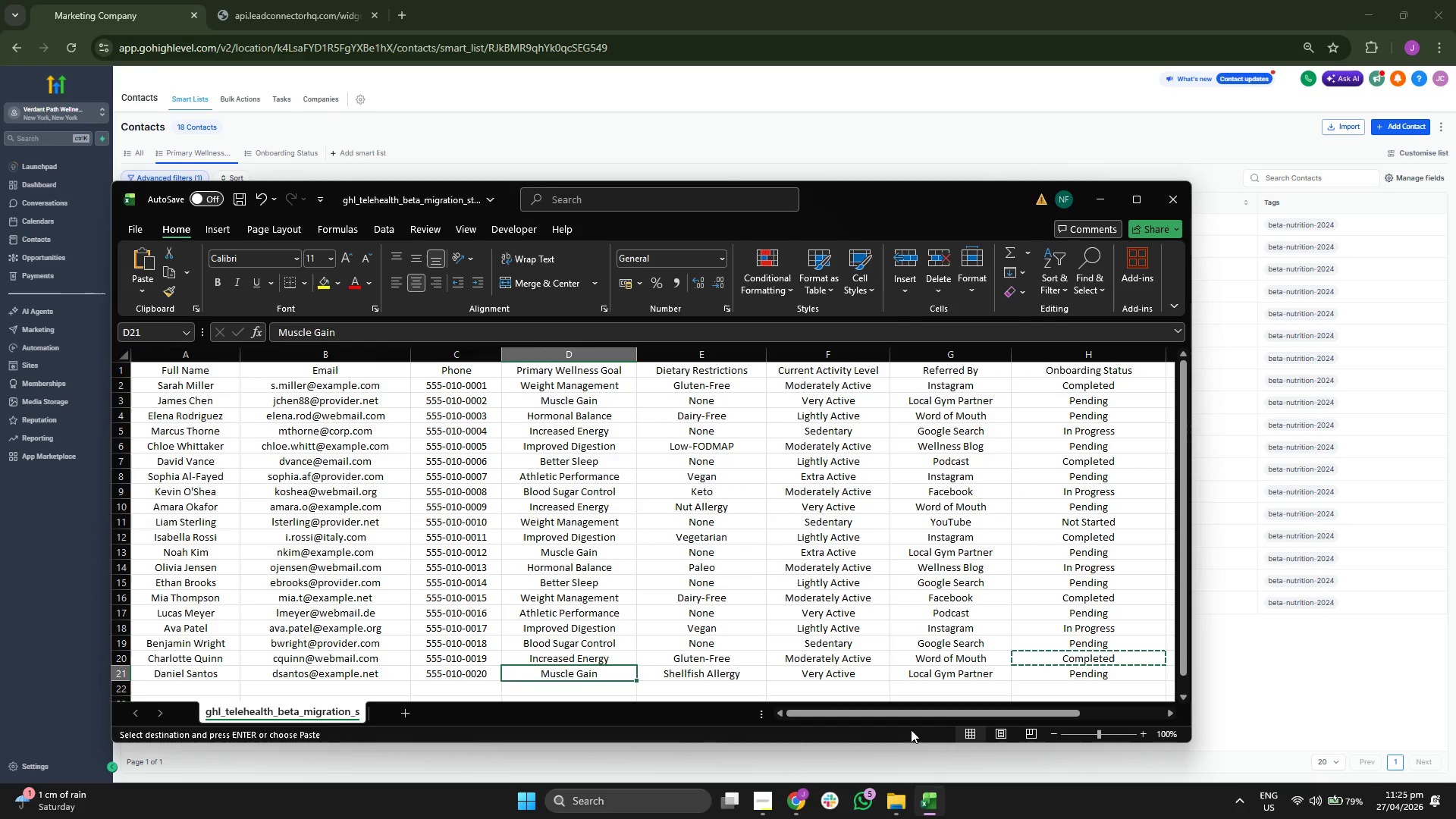 
key(ArrowLeft)
 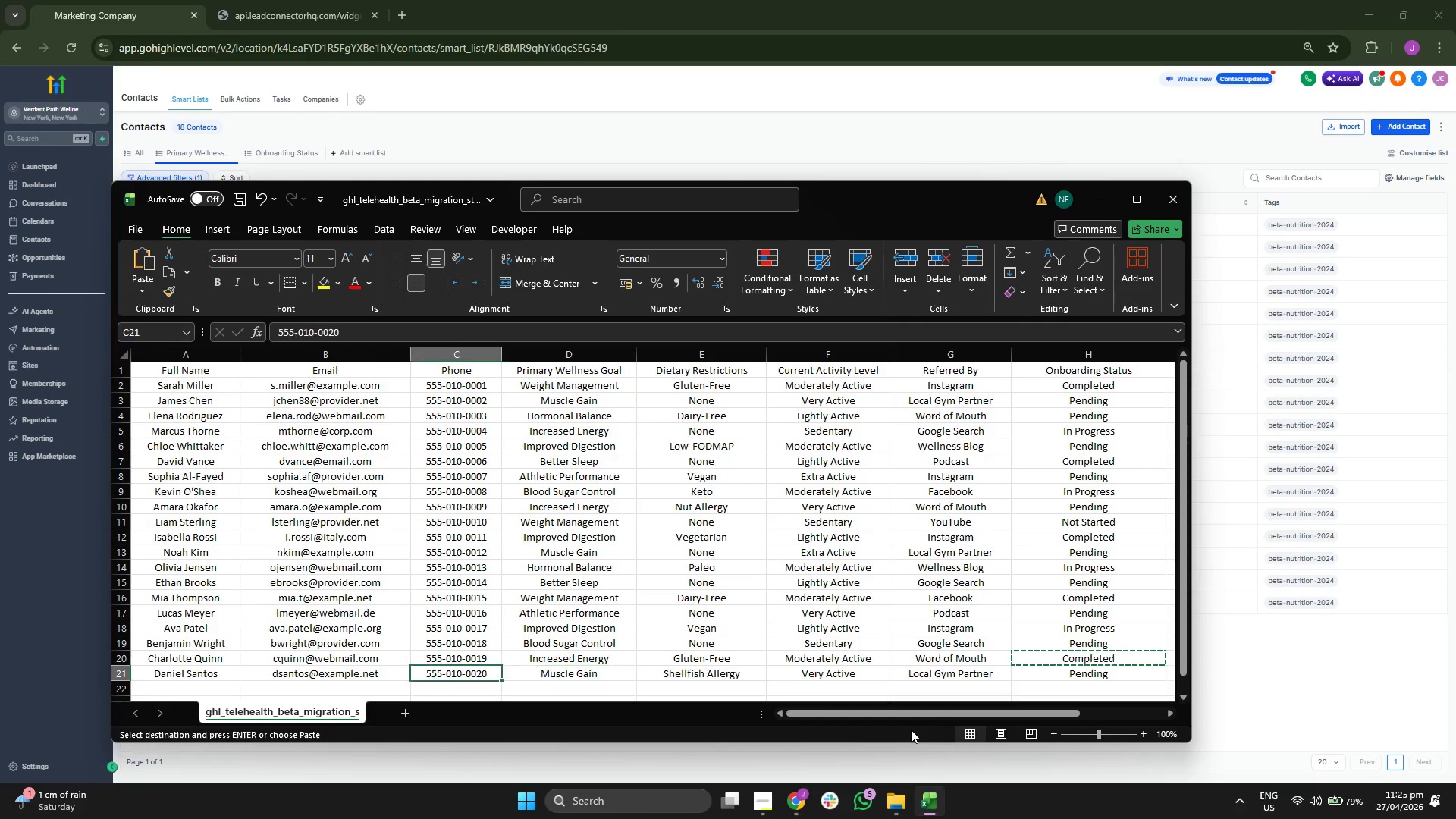 
key(ArrowLeft)
 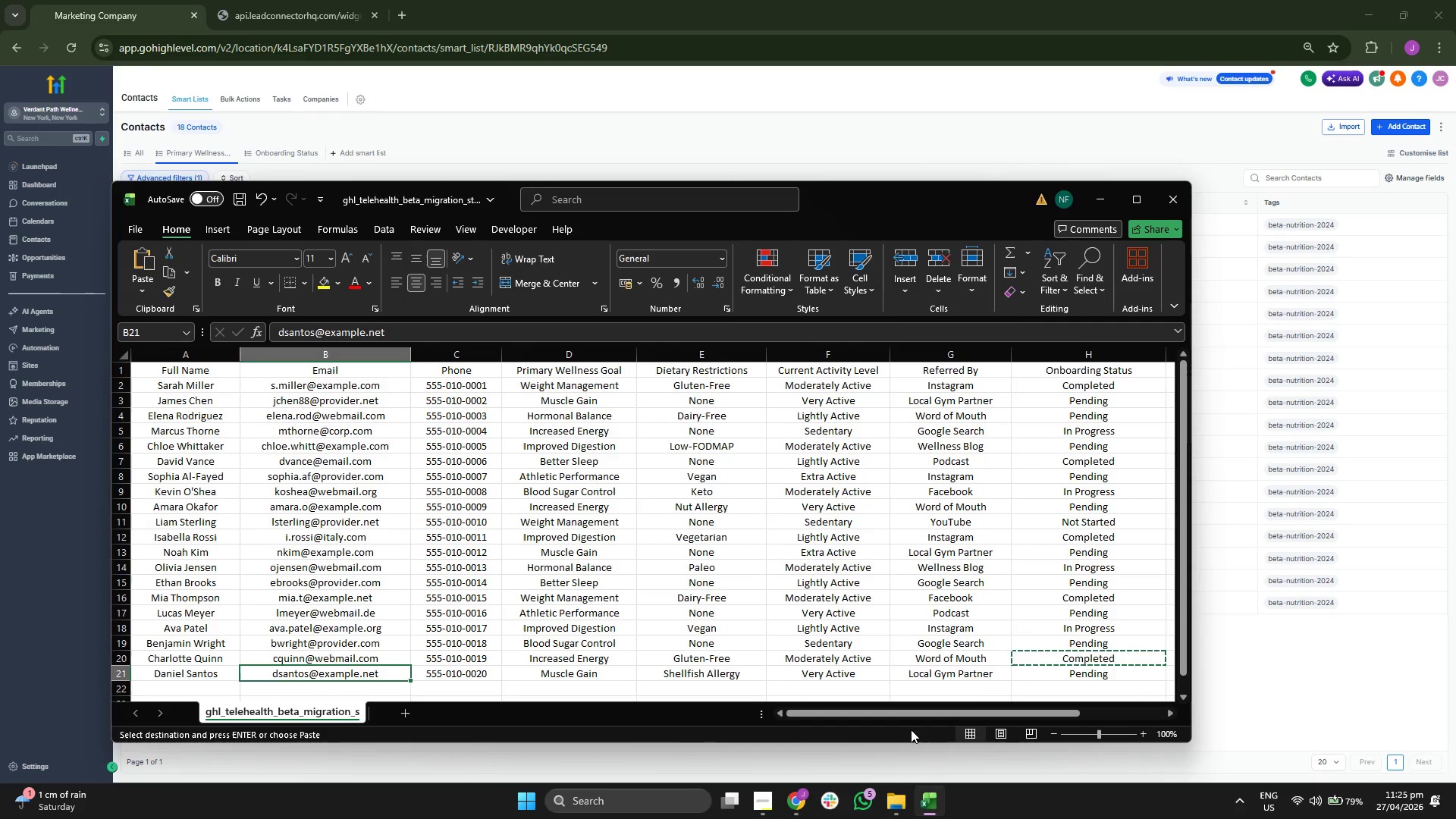 
key(Control+ControlLeft)
 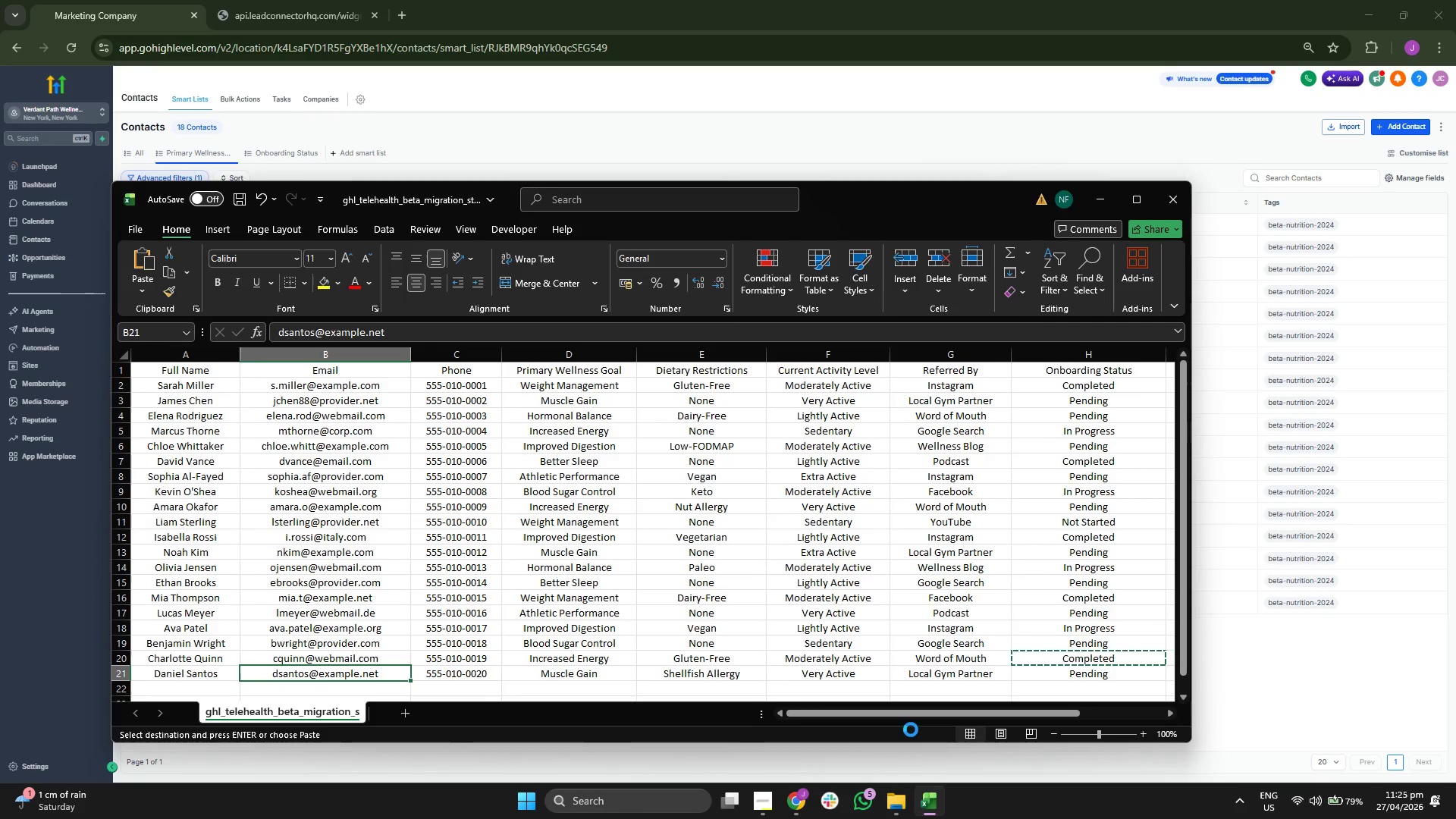 
key(Control+C)
 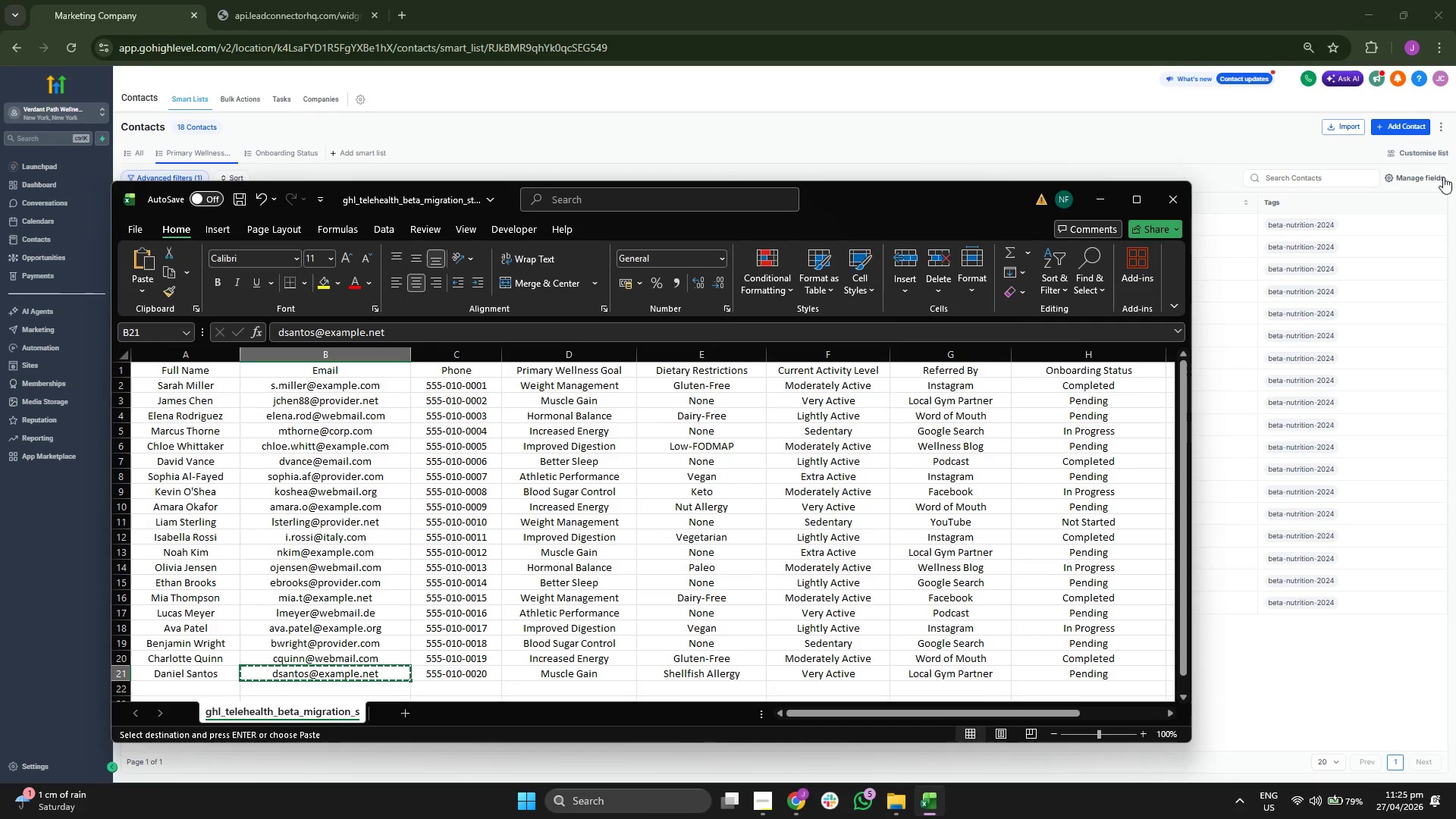 
left_click([1416, 126])
 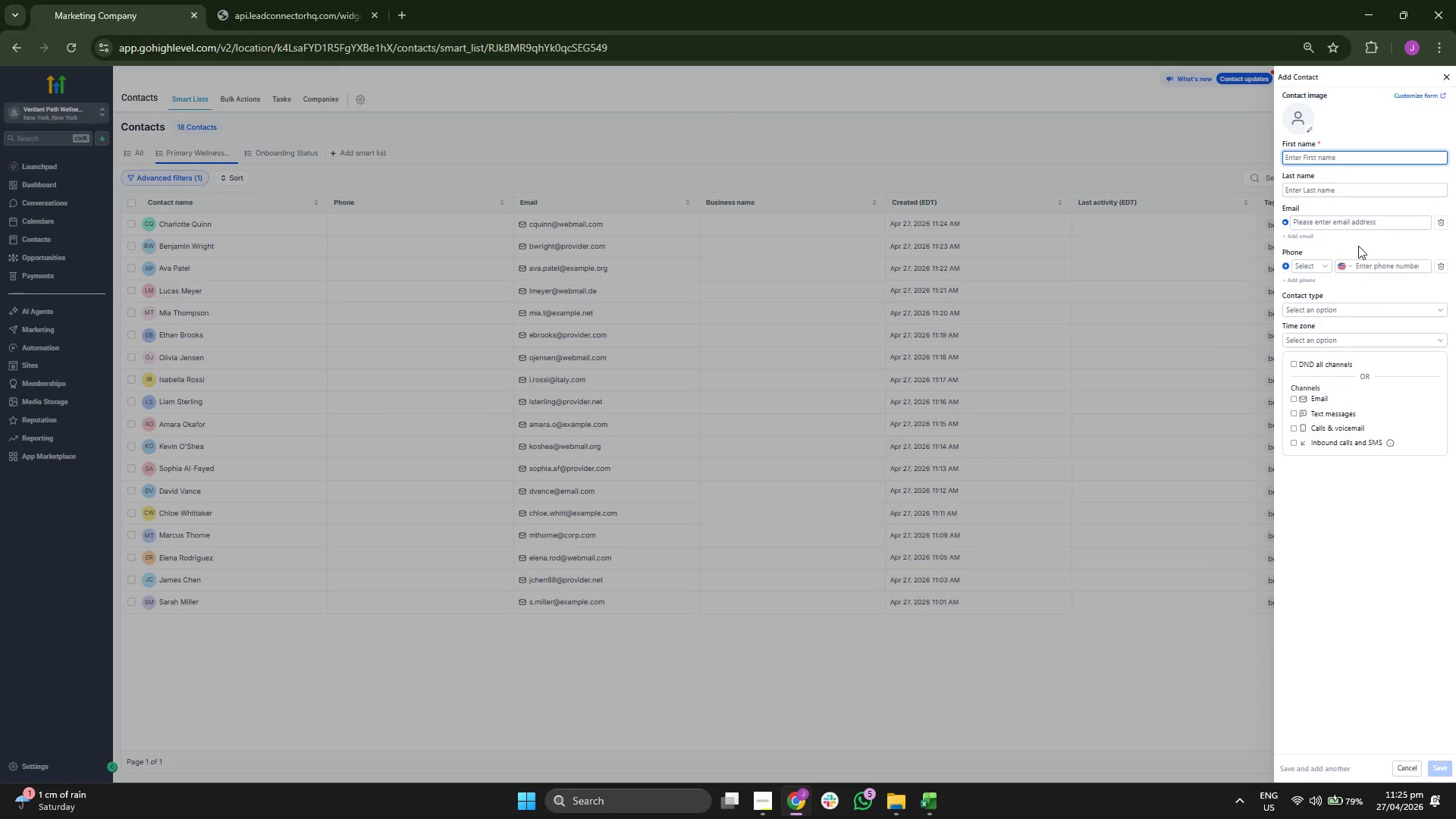 
left_click([1358, 226])
 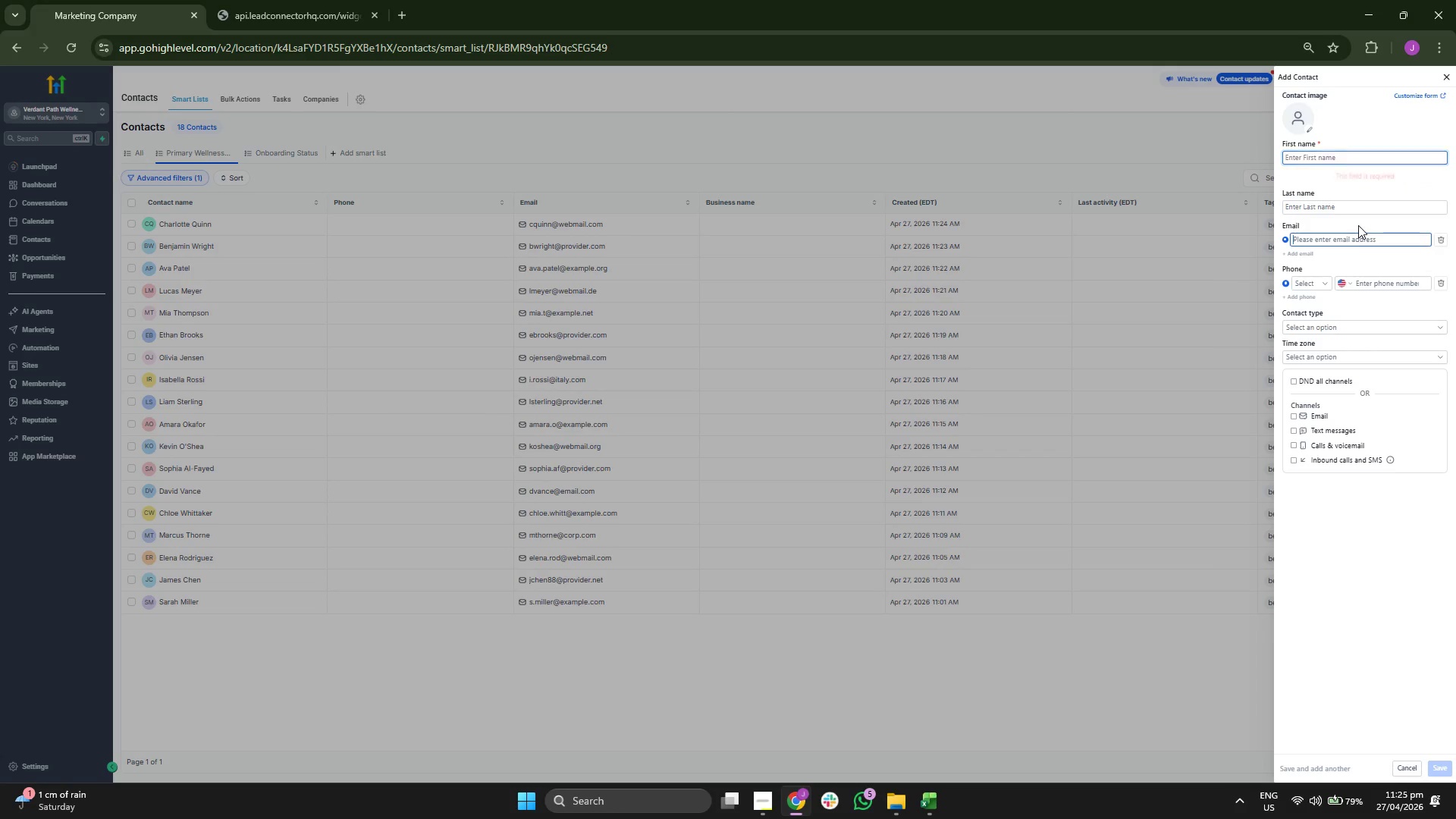 
key(Control+ControlLeft)
 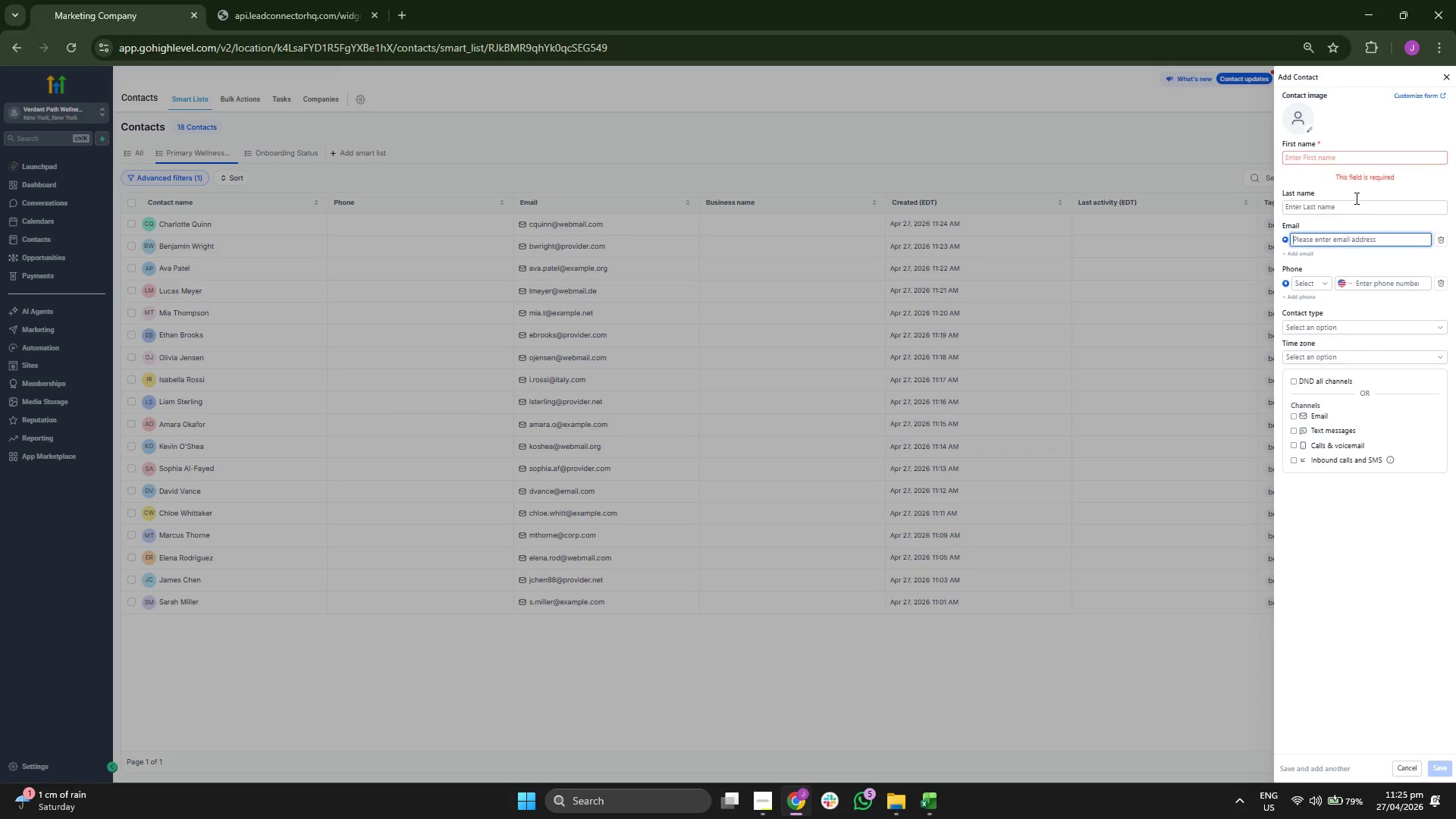 
key(Control+V)
 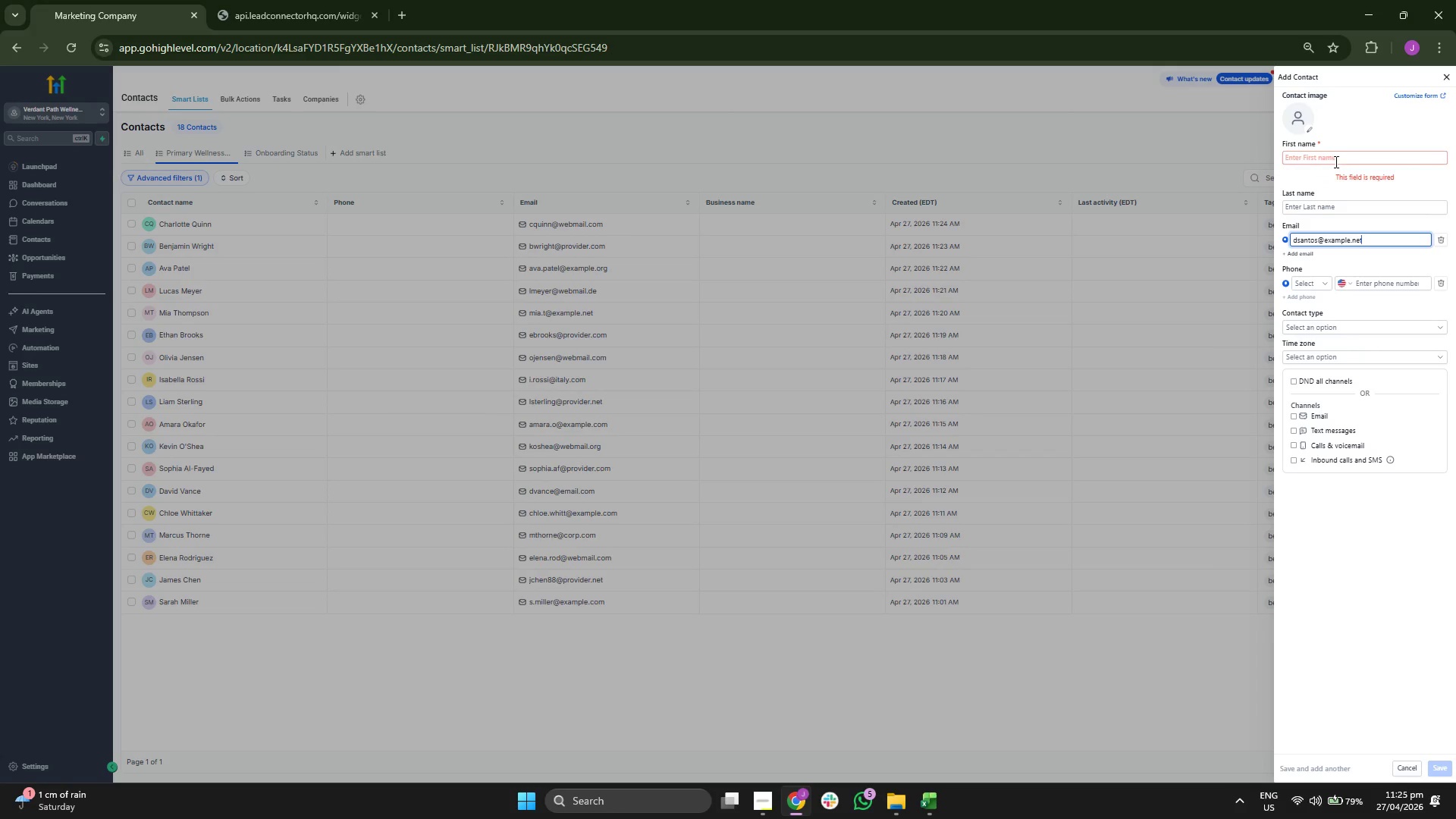 
type(Daniel San)
key(Backspace)
key(Backspace)
key(Backspace)
key(Backspace)
key(Tab)
type(s)
key(Backspace)
type(Santos)
 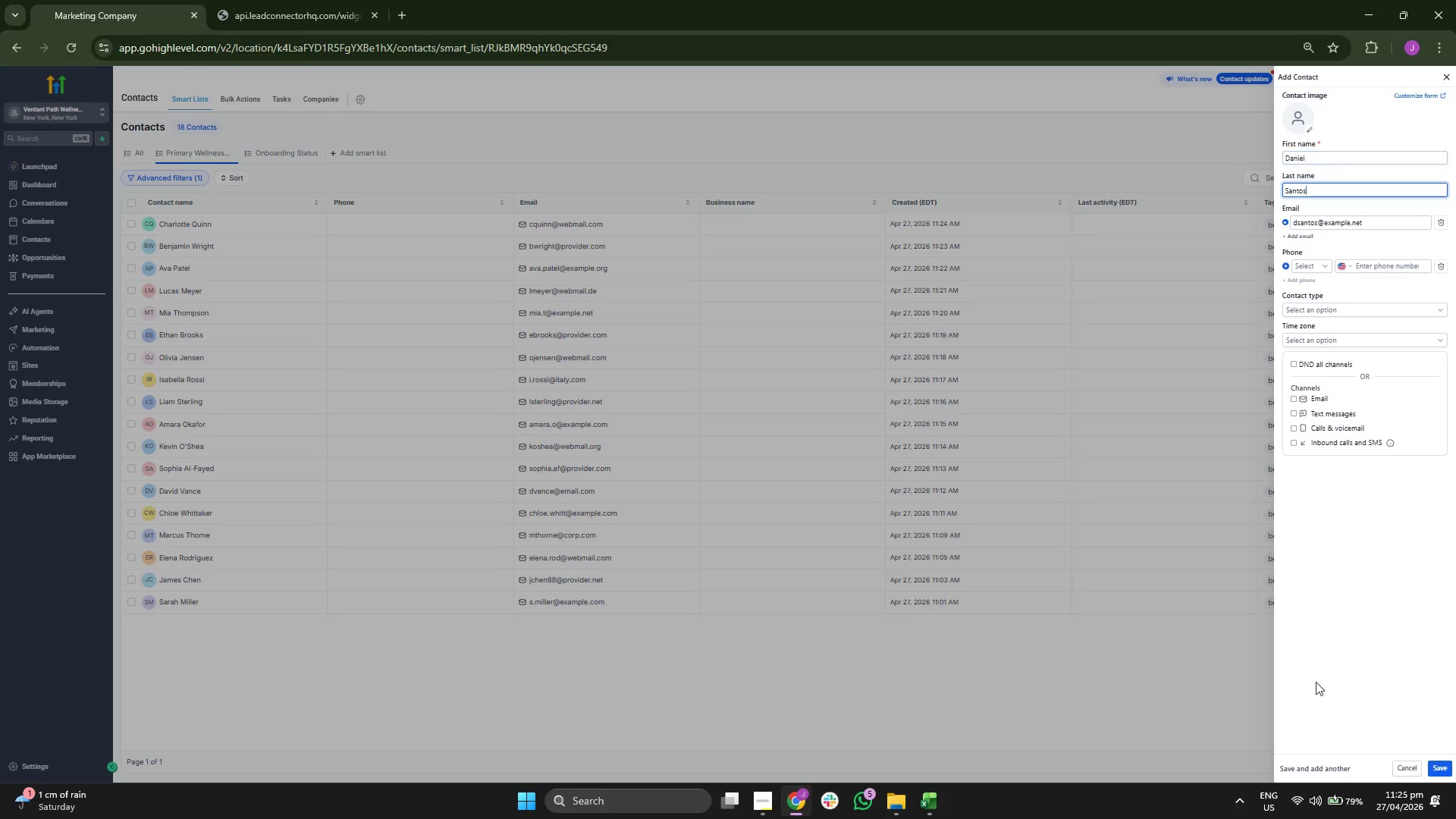 
left_click([1348, 657])
 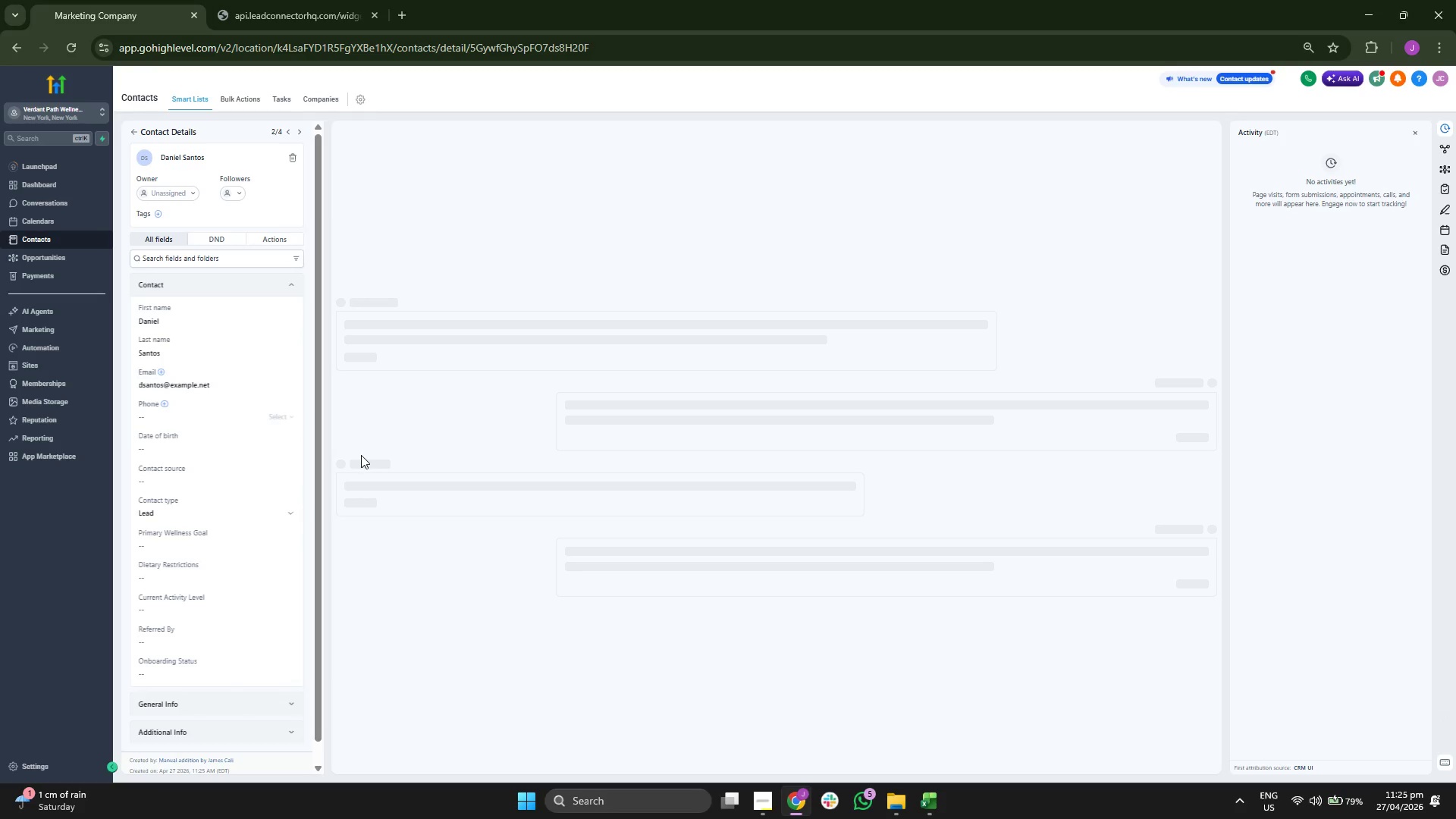 
double_click([158, 215])
 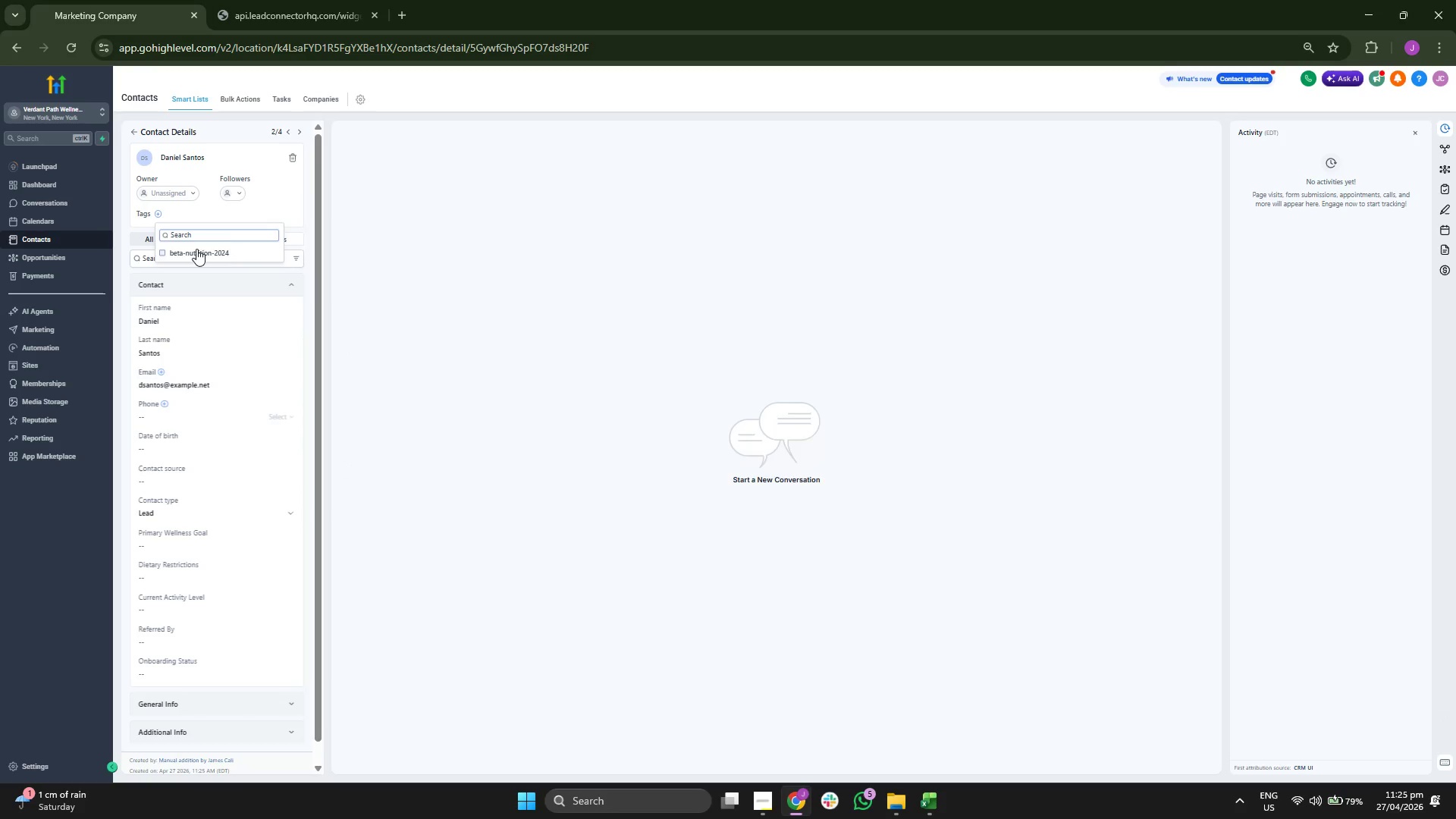 
double_click([284, 204])
 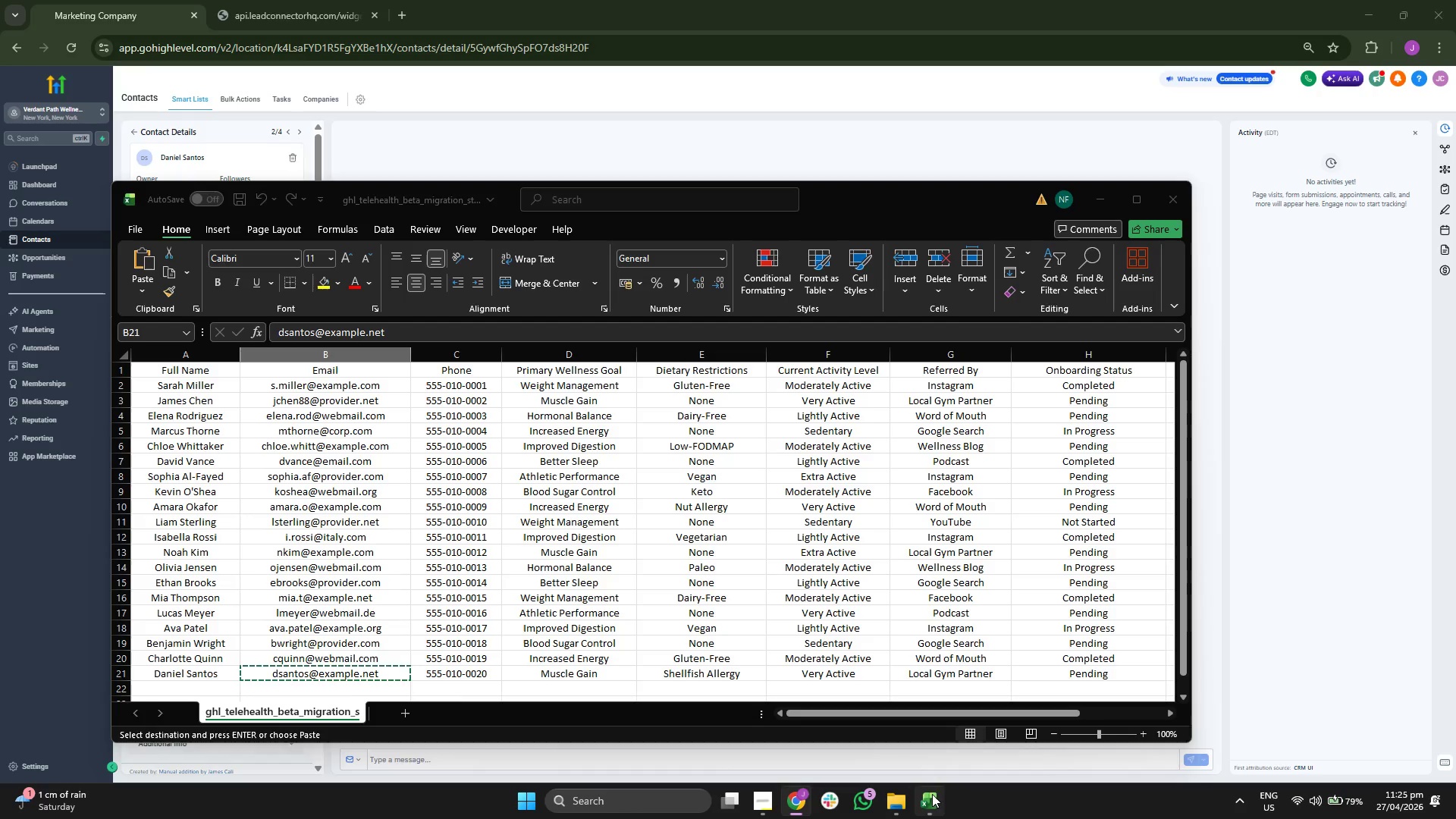 
key(ArrowRight)
 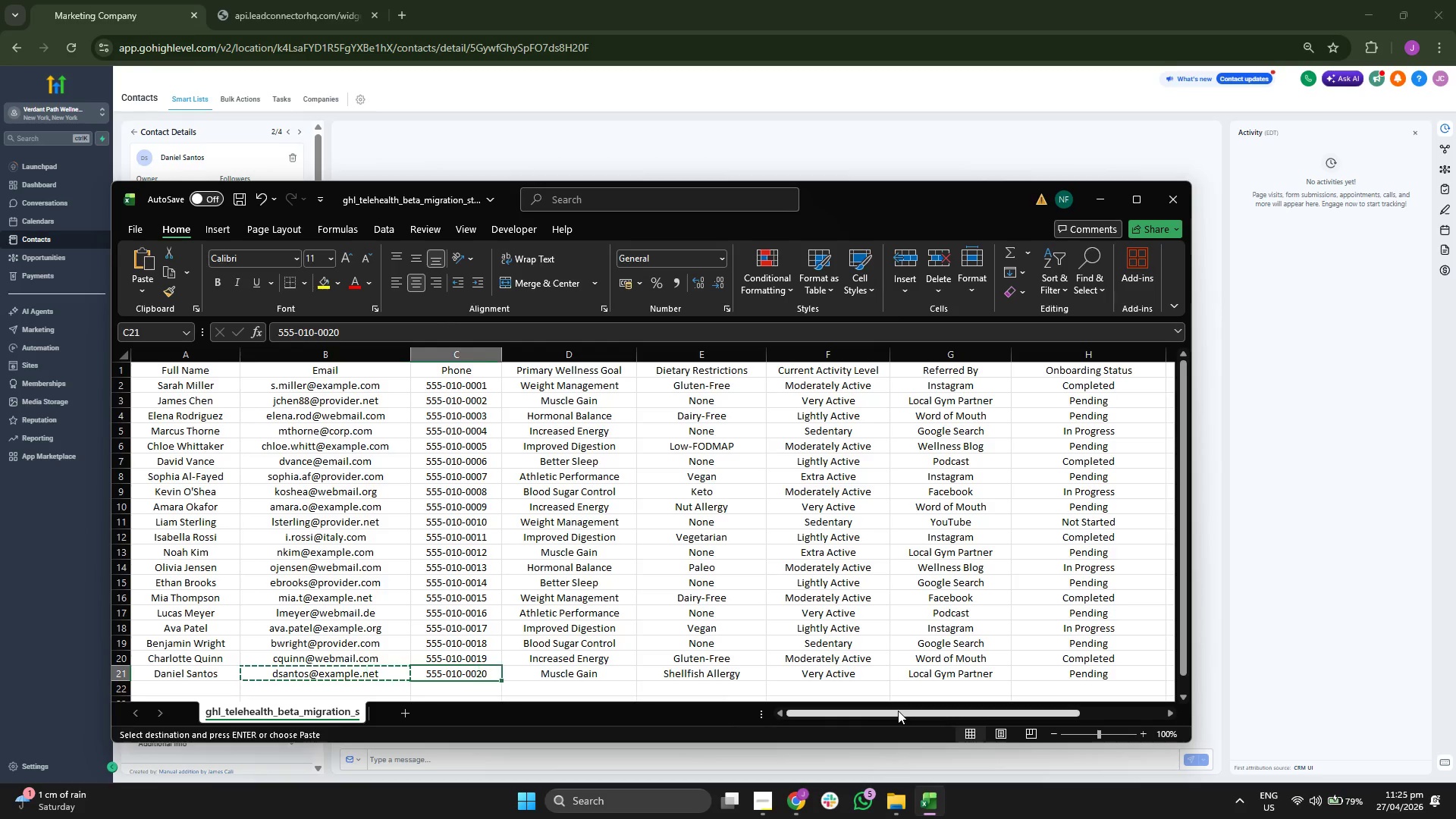 
key(ArrowRight)
 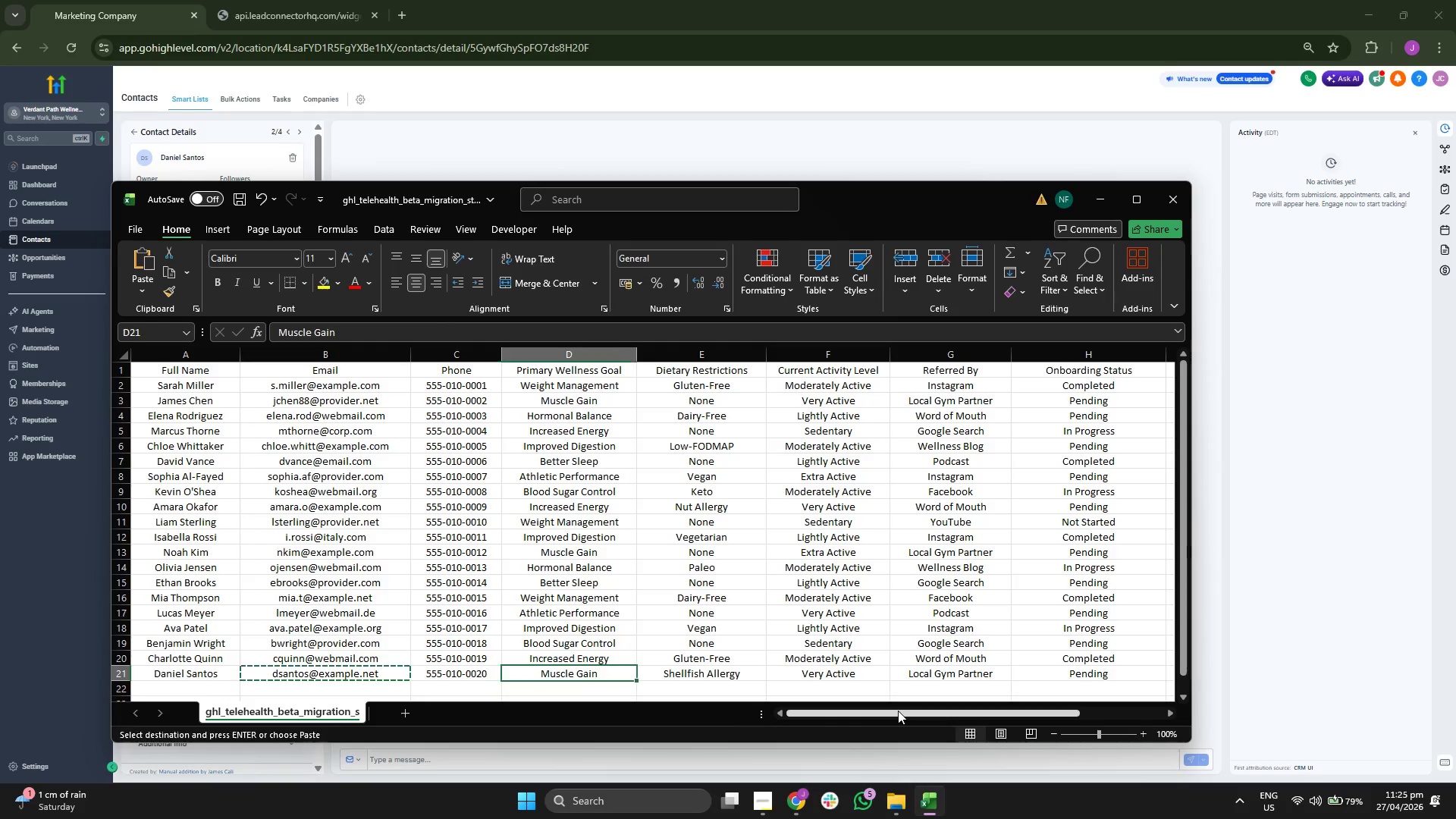 
key(ArrowRight)
 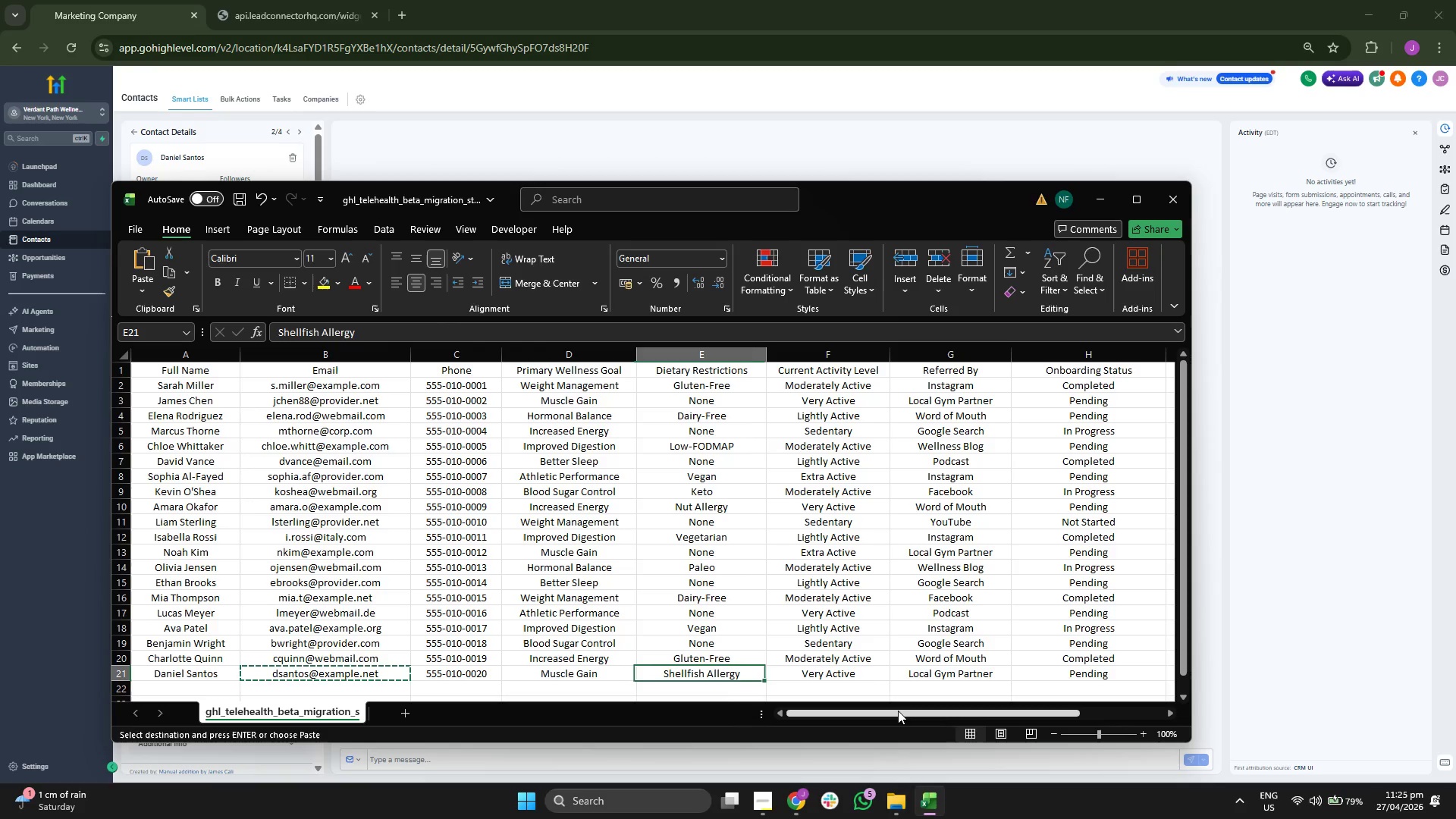 
key(ArrowRight)
 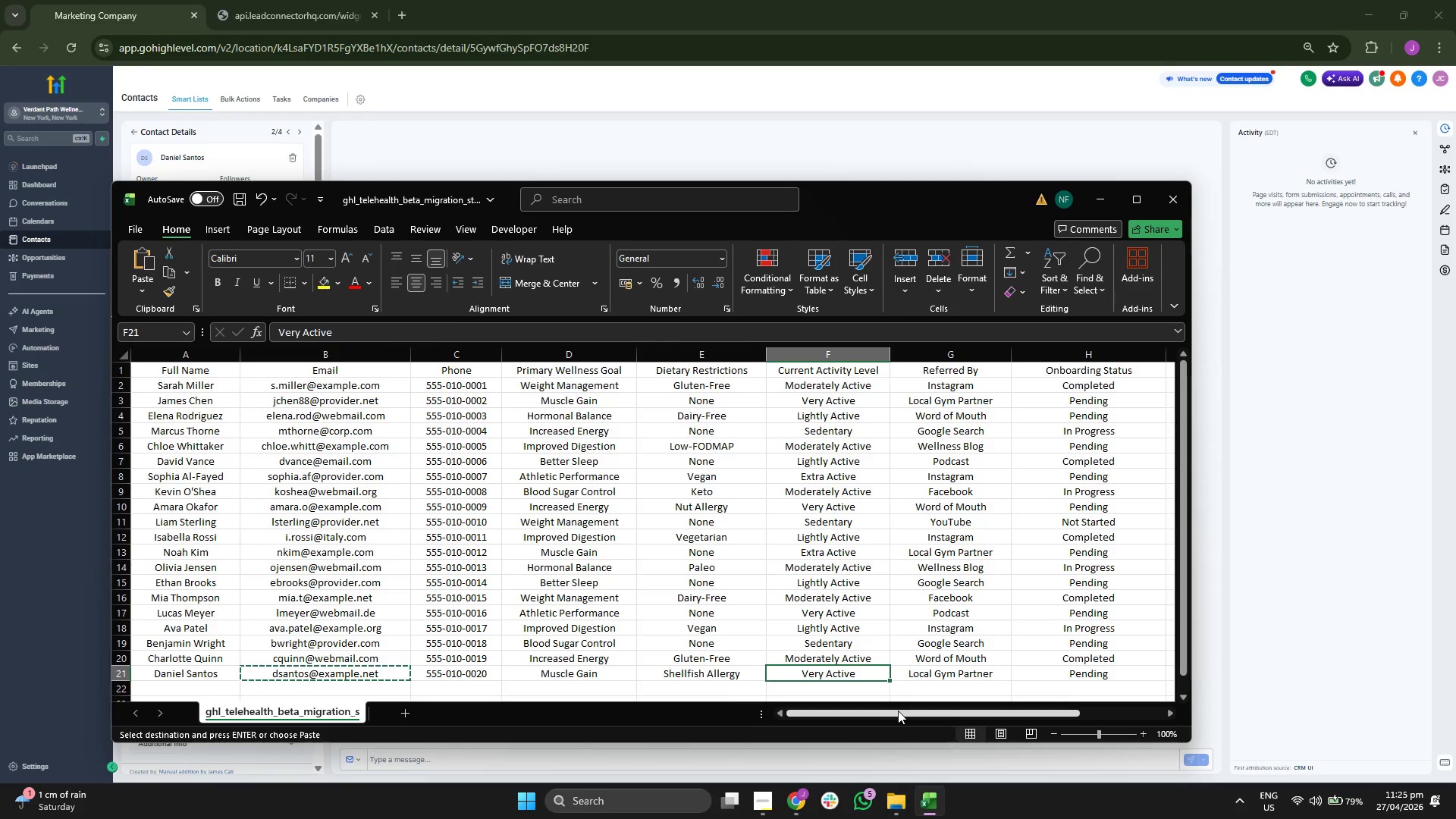 
key(ArrowLeft)
 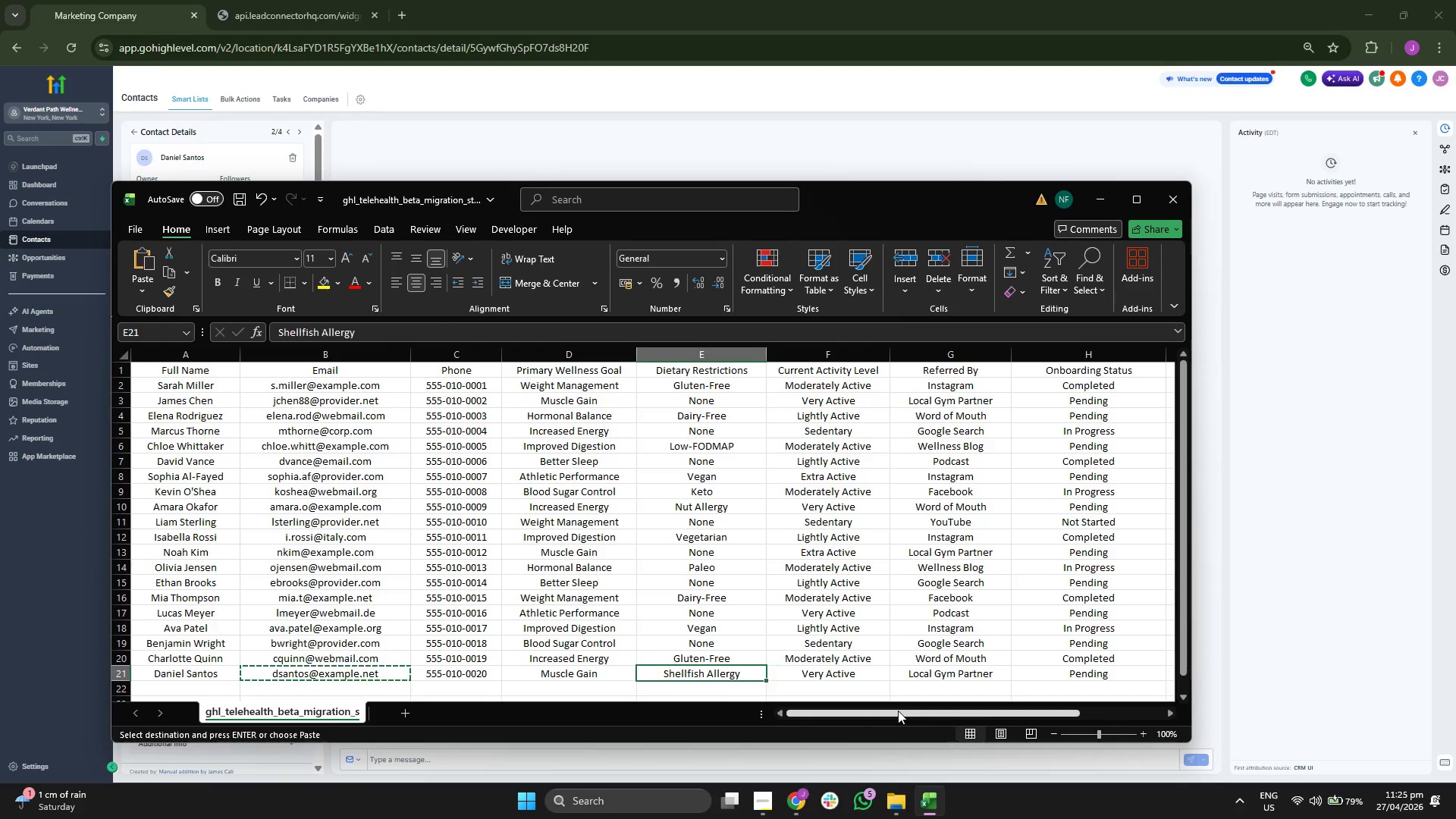 
key(ArrowLeft)
 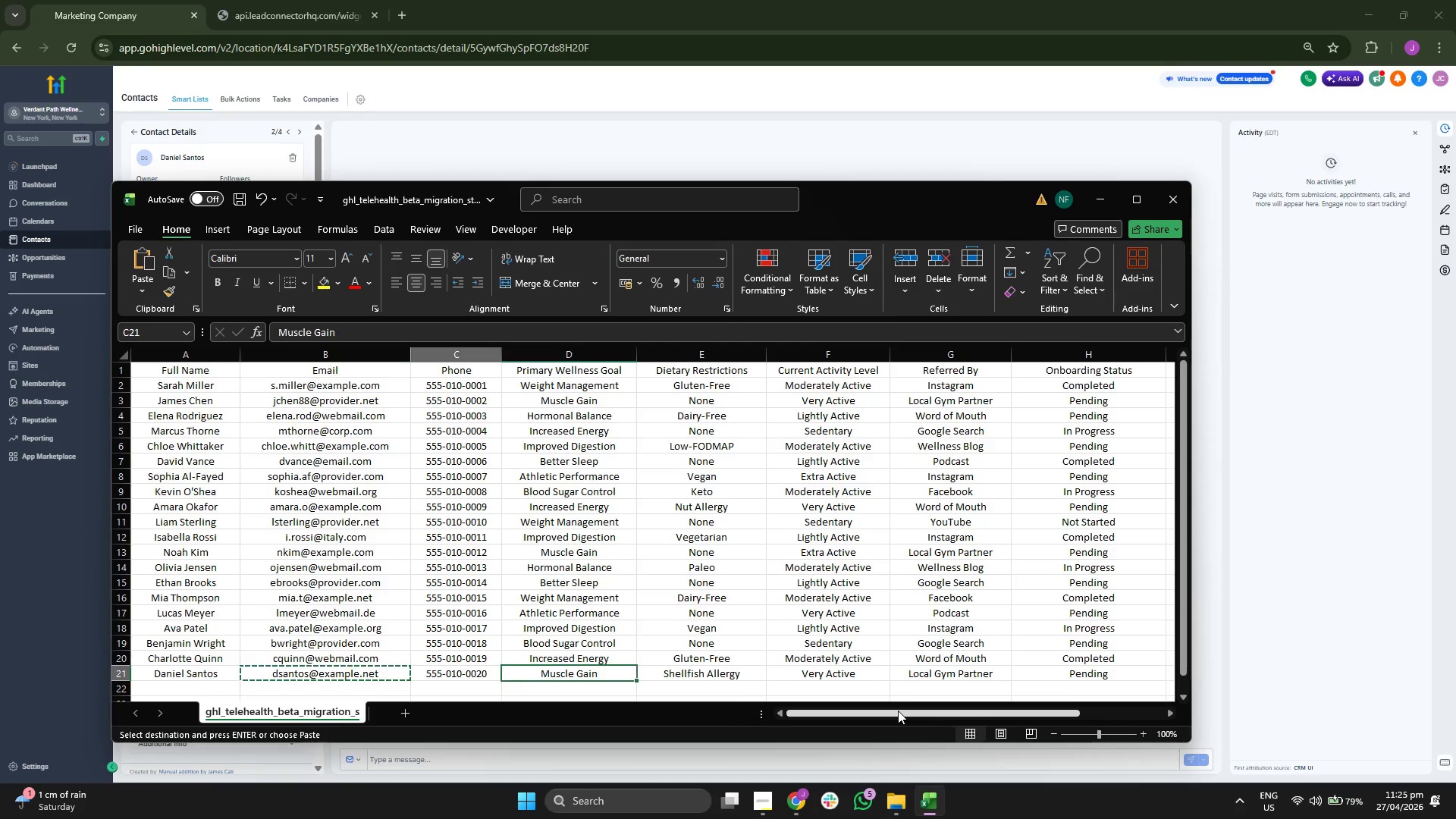 
key(ArrowLeft)
 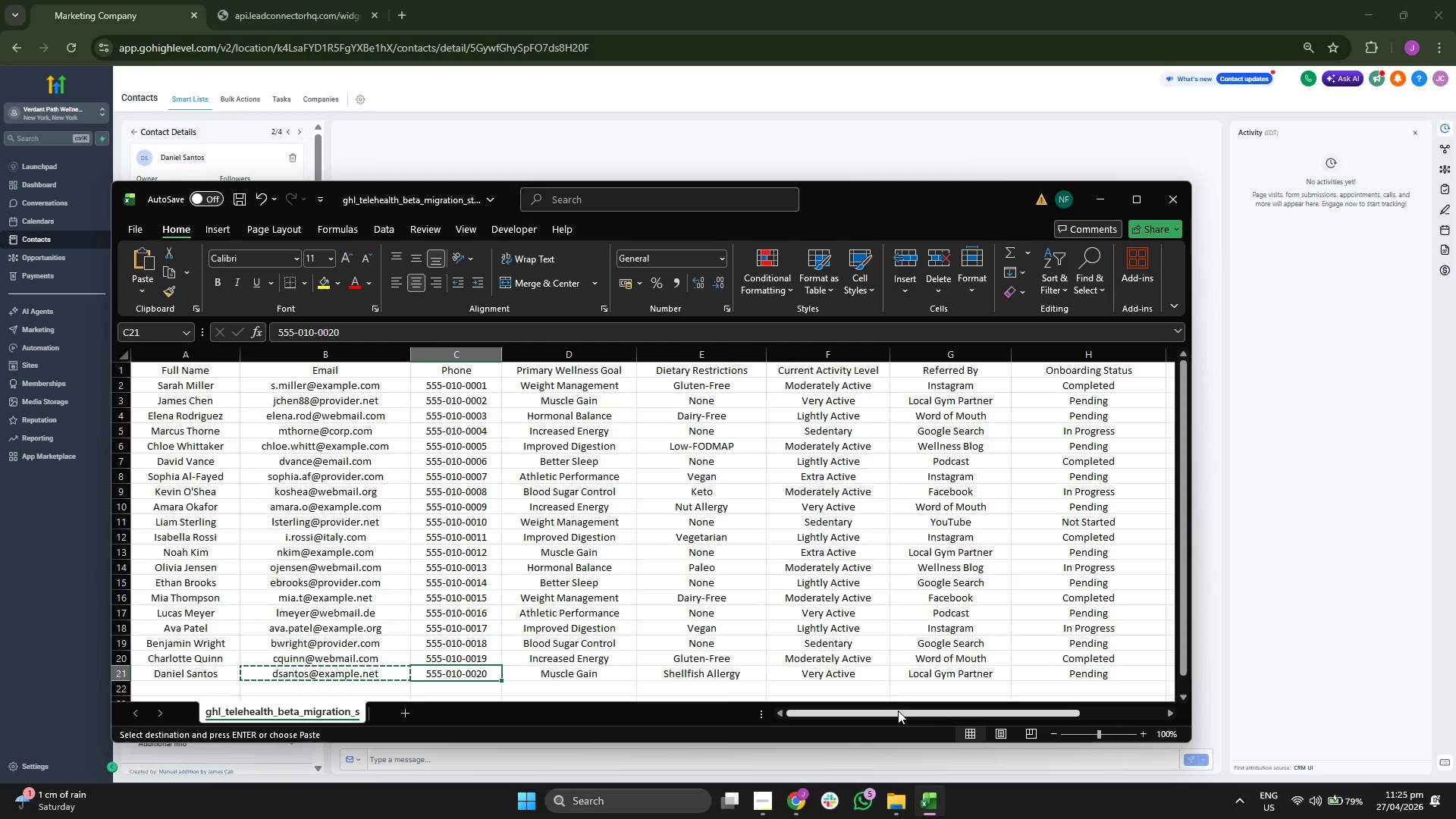 
key(ArrowRight)
 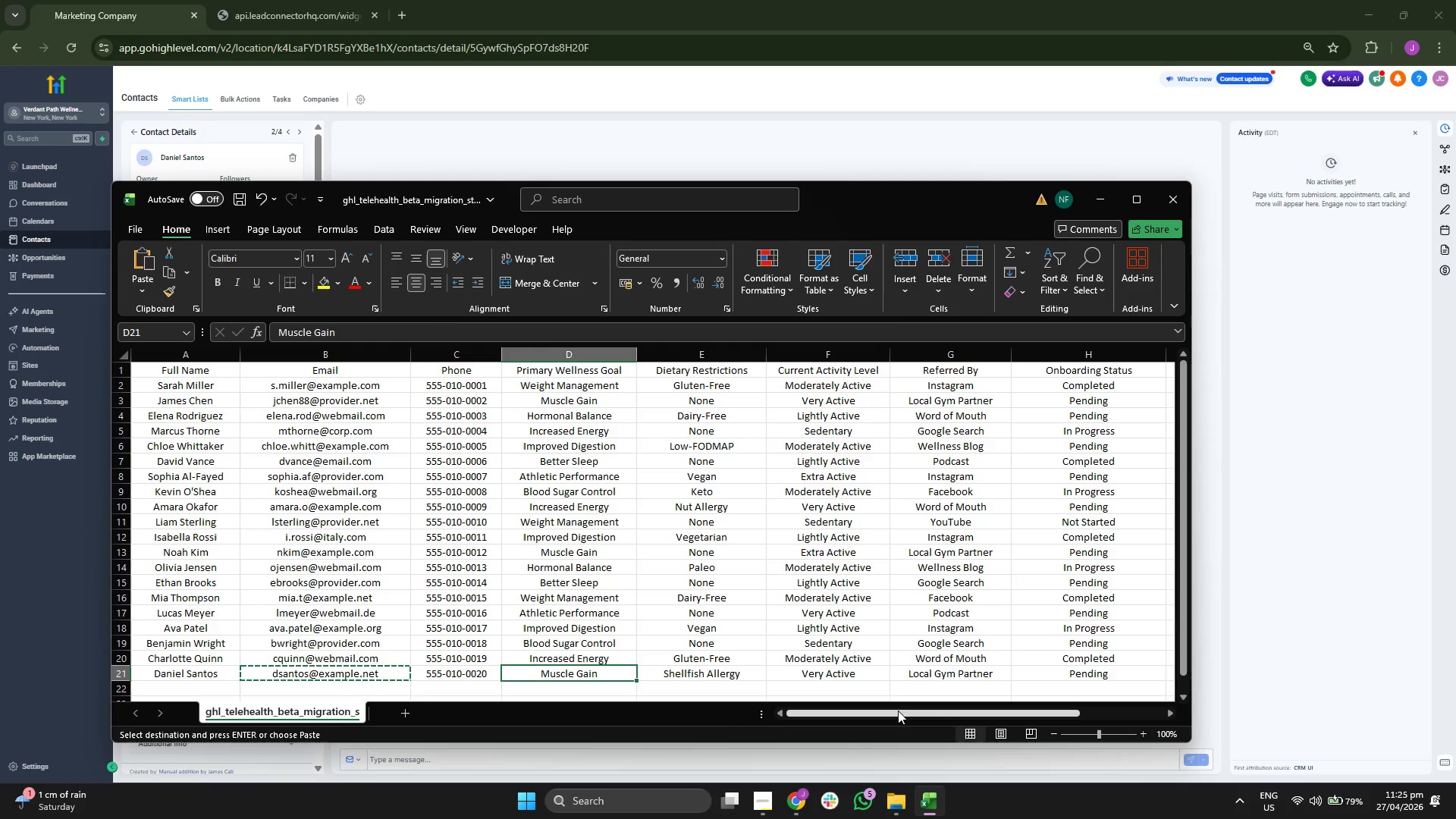 
key(Control+ControlLeft)
 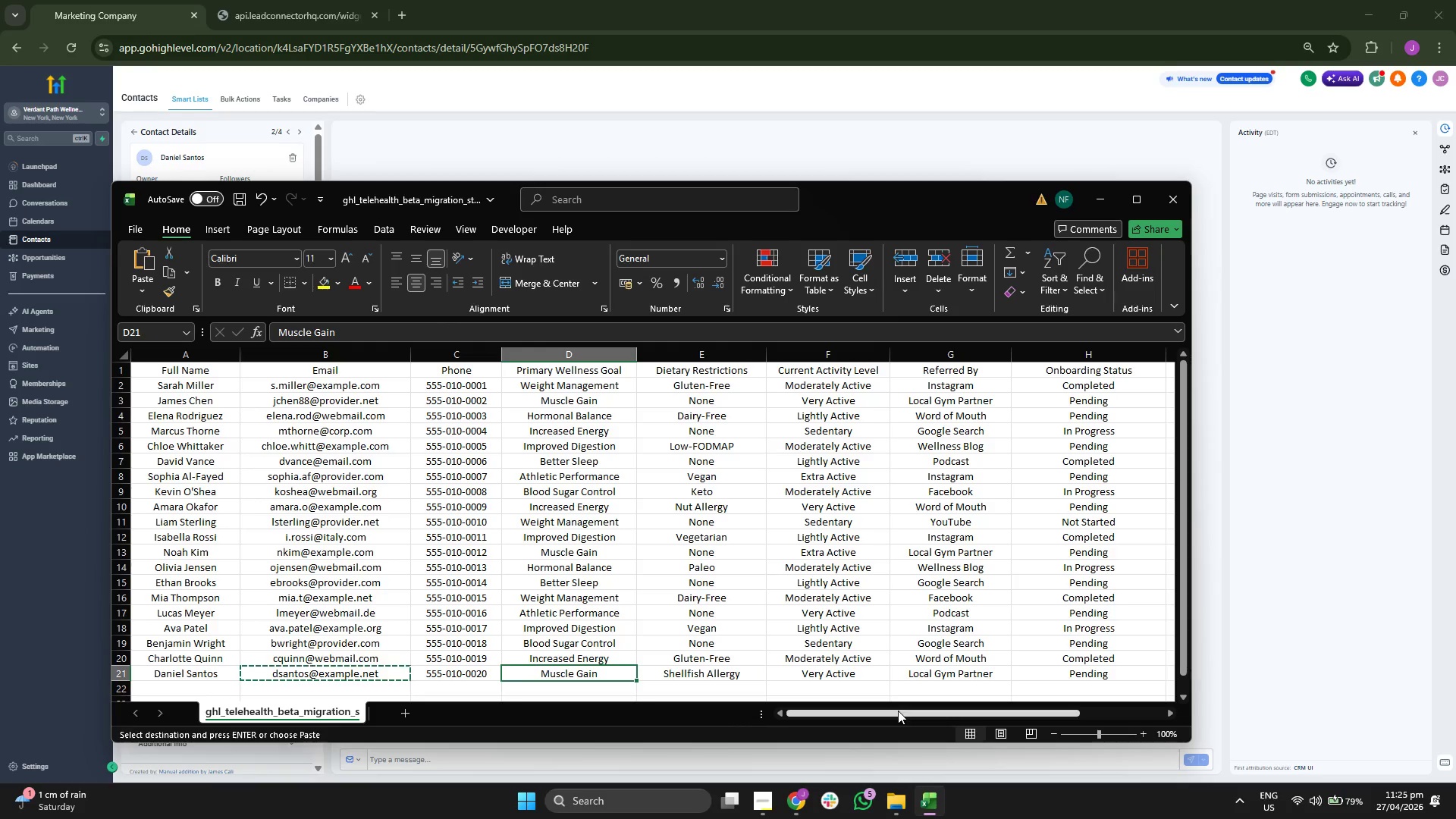 
key(Control+C)
 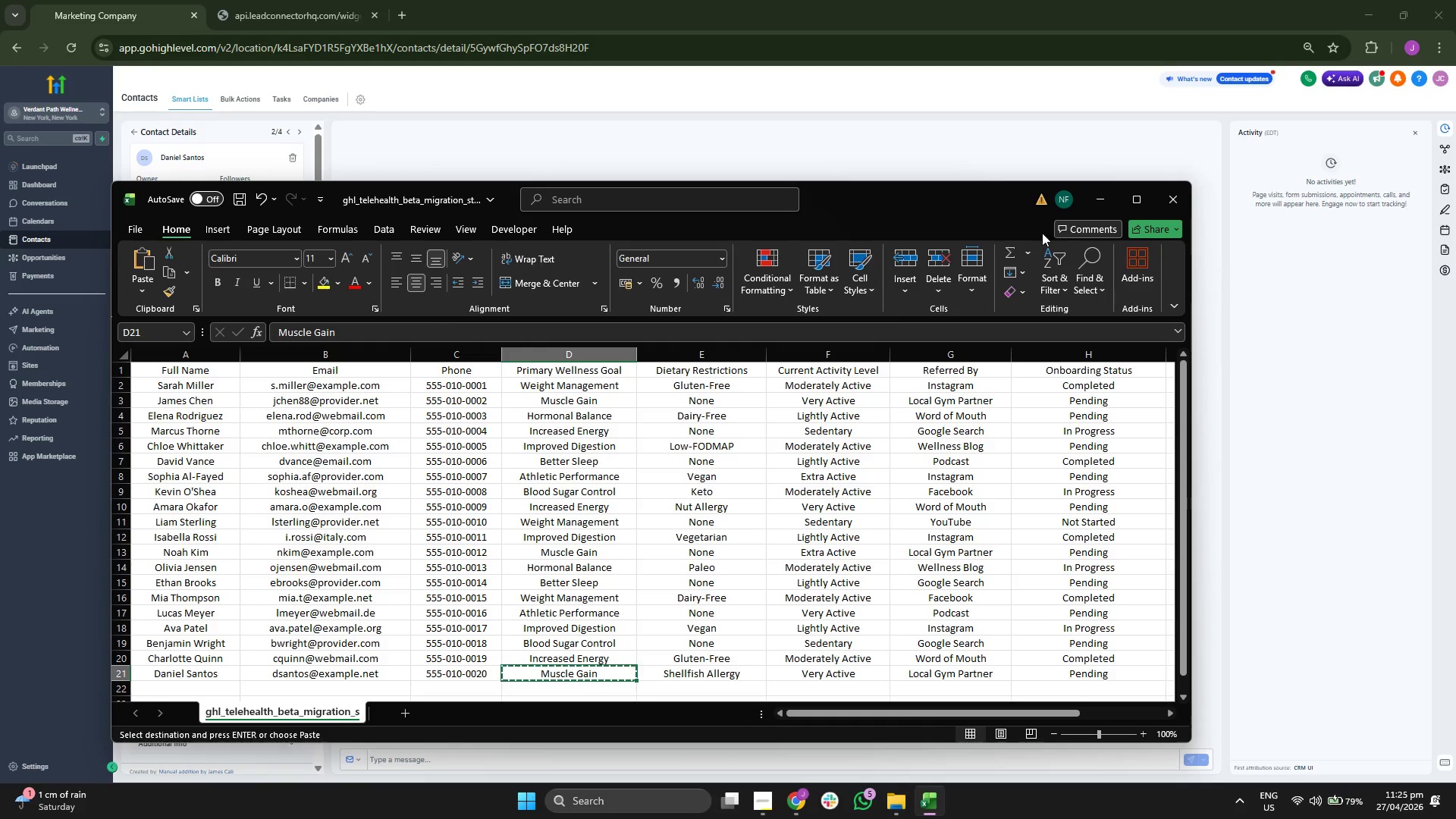 
left_click([1100, 208])
 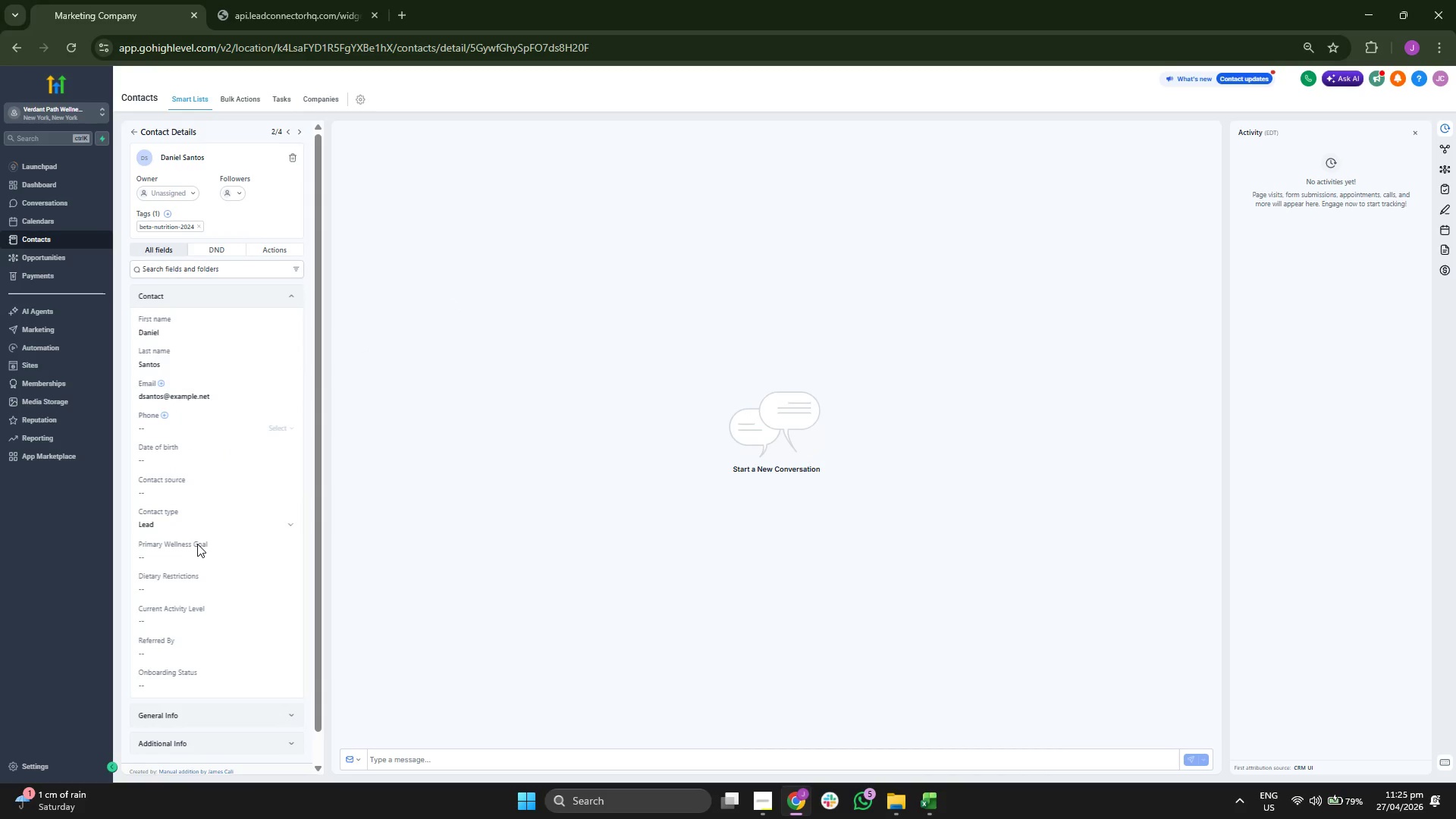 
key(Control+ControlLeft)
 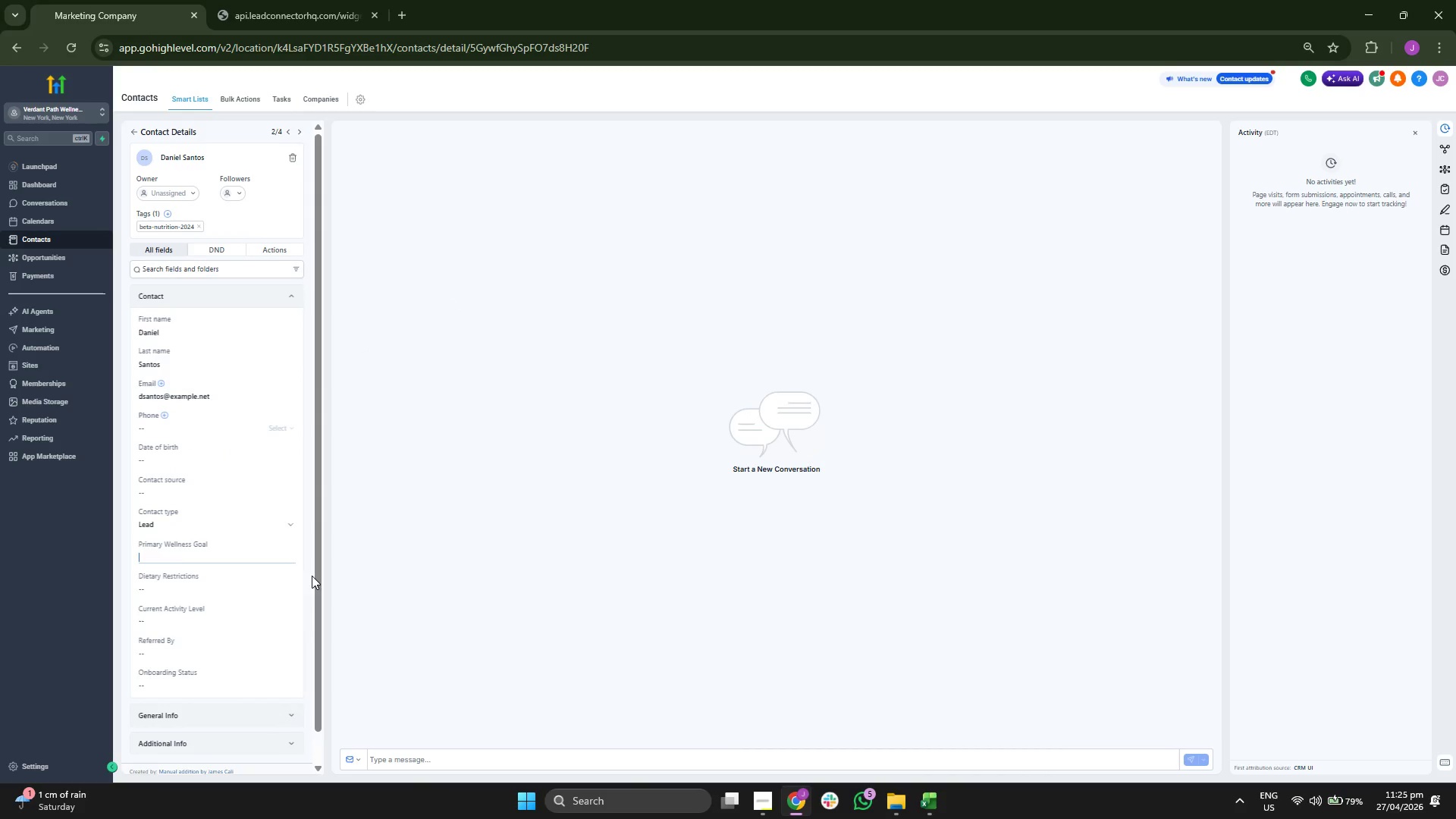 
key(Control+V)
 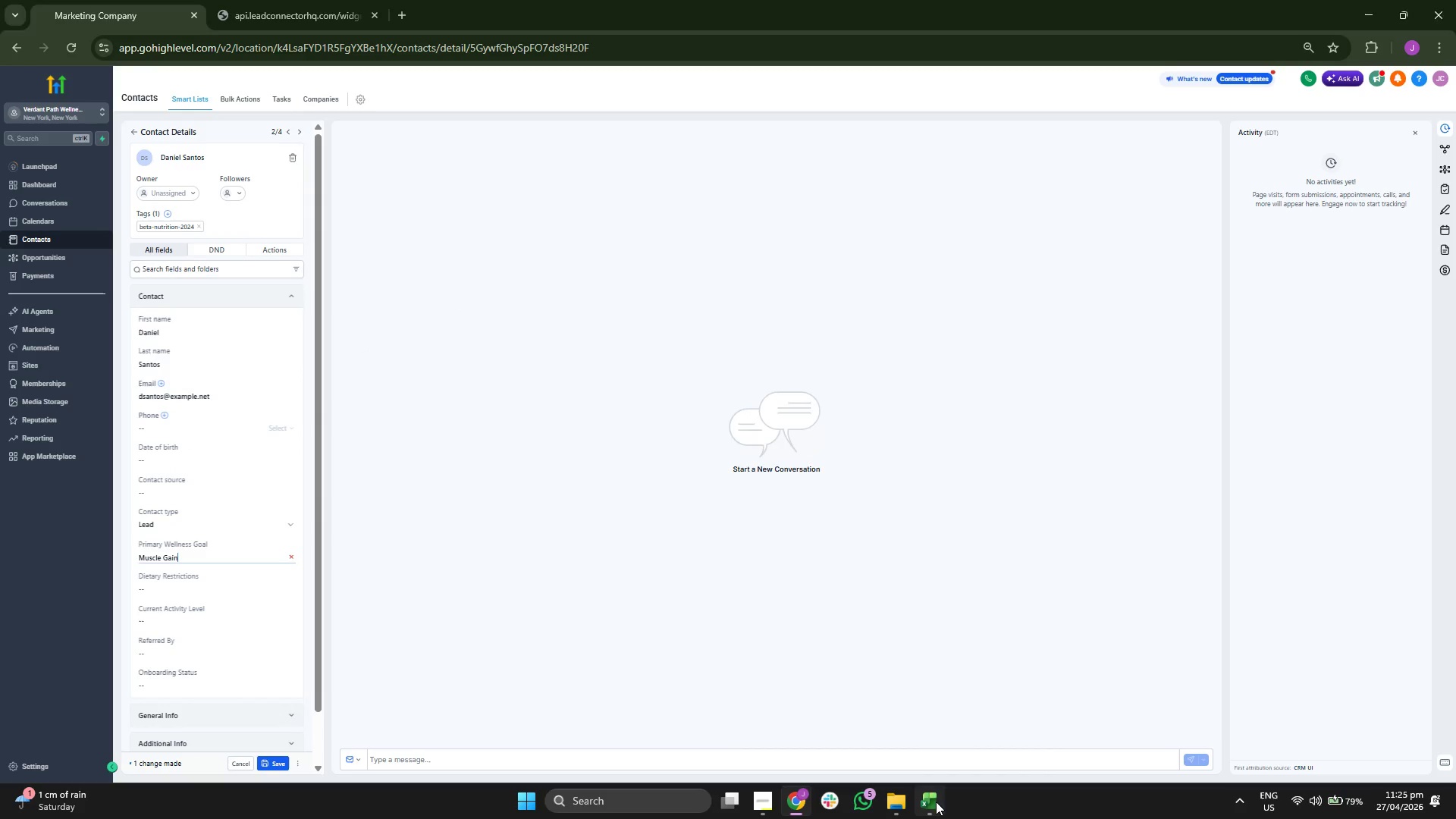 
key(ArrowRight)
 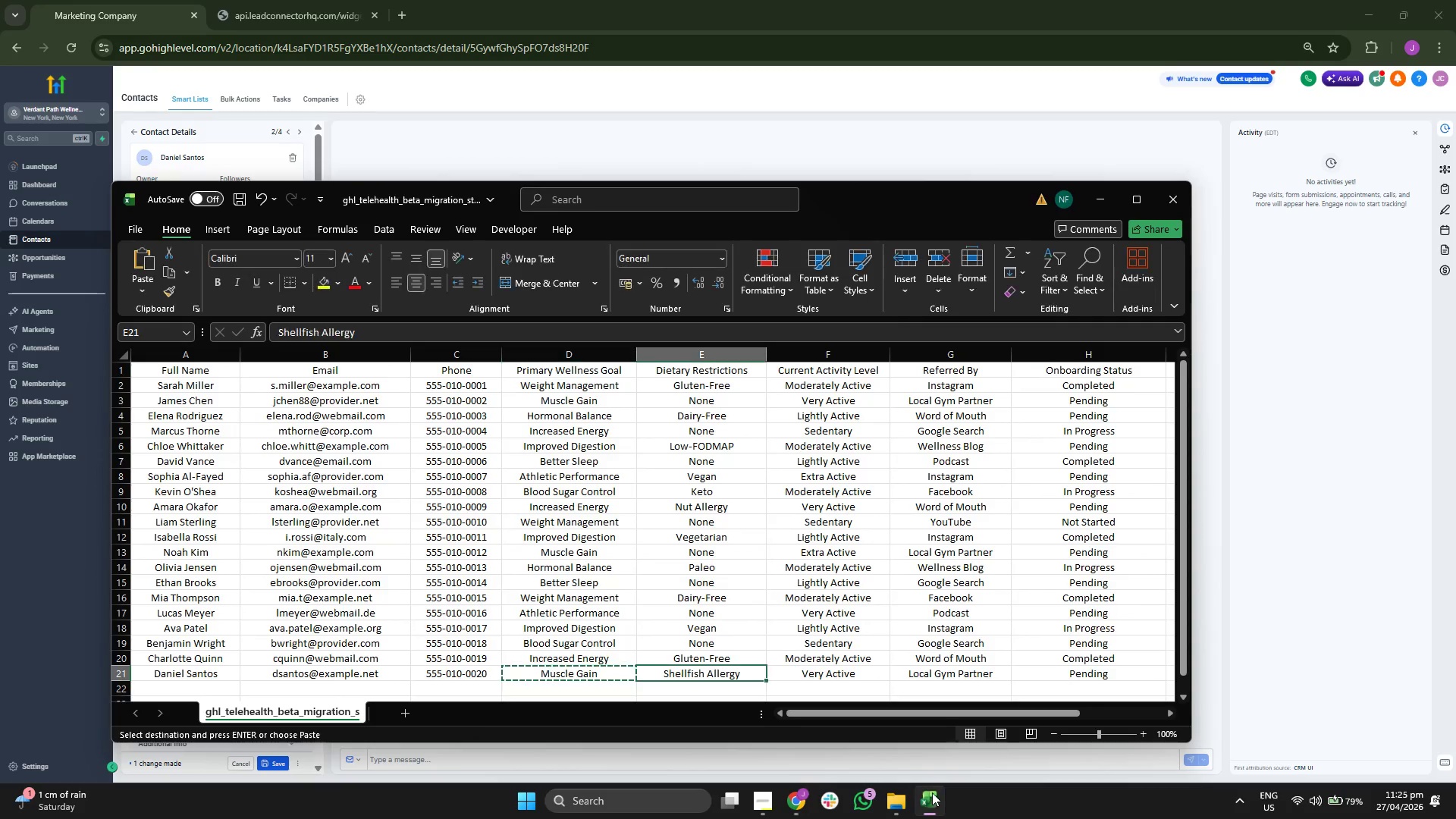 
key(Control+ControlLeft)
 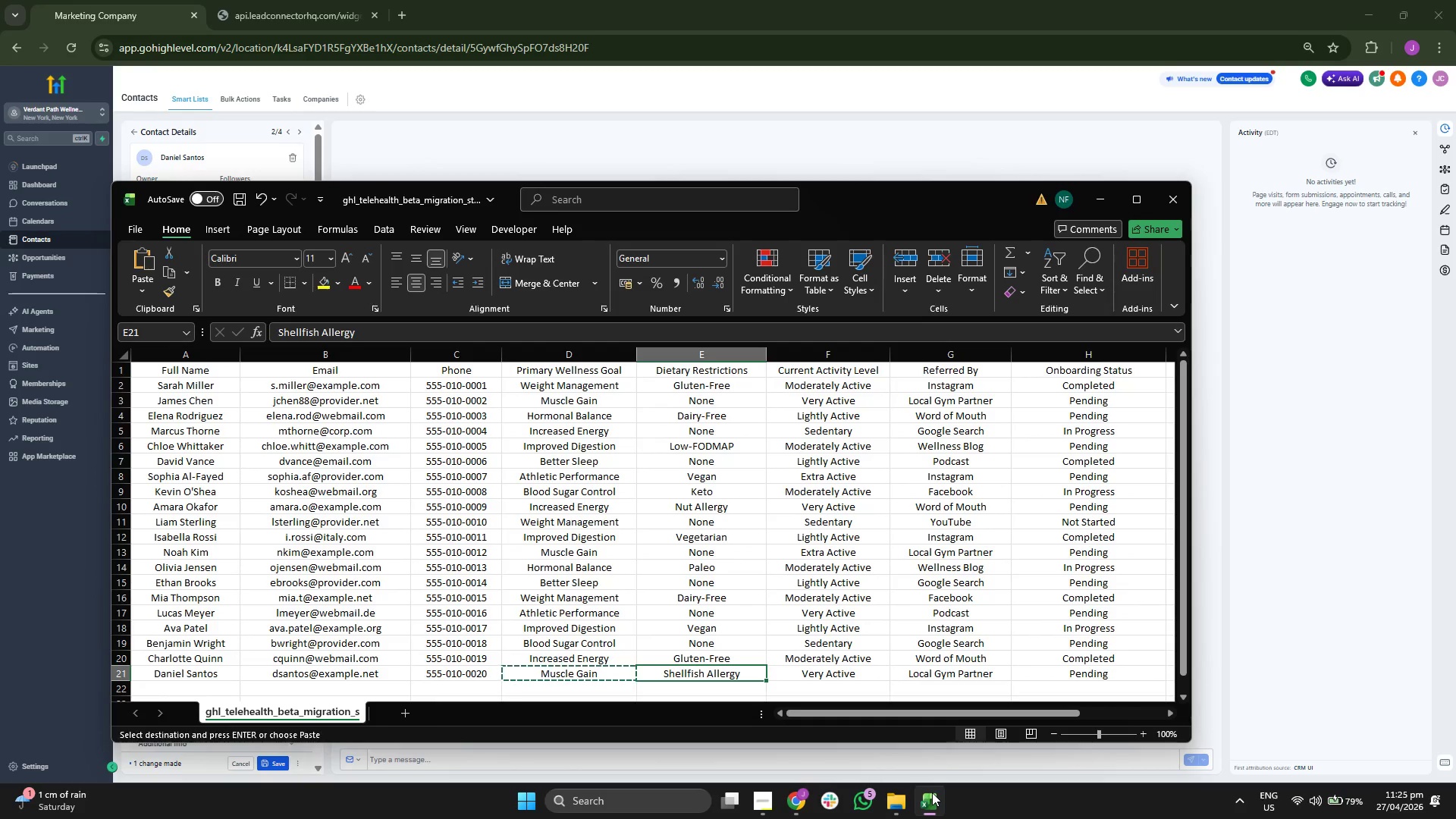 
key(Control+C)
 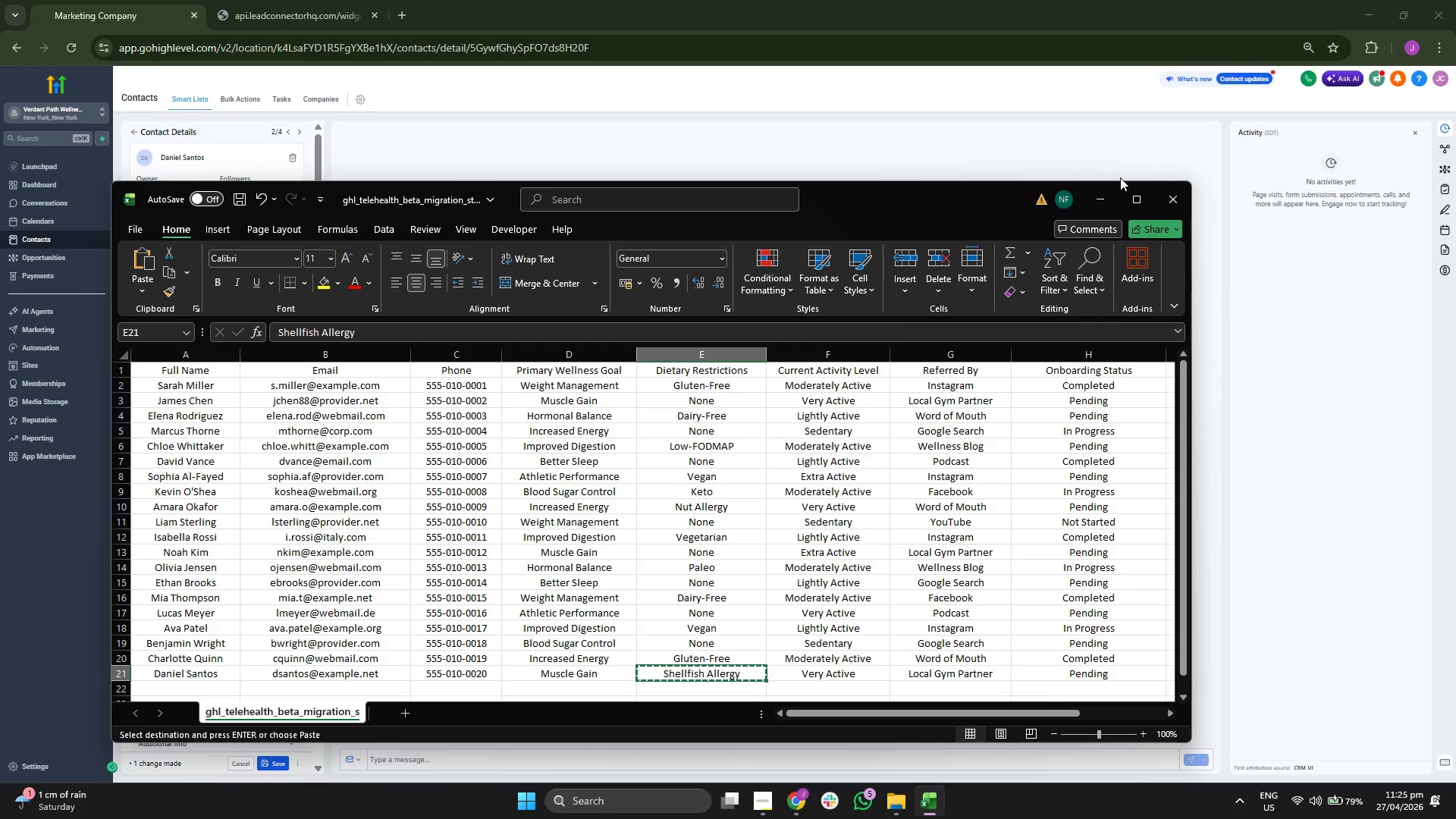 
left_click([1100, 200])
 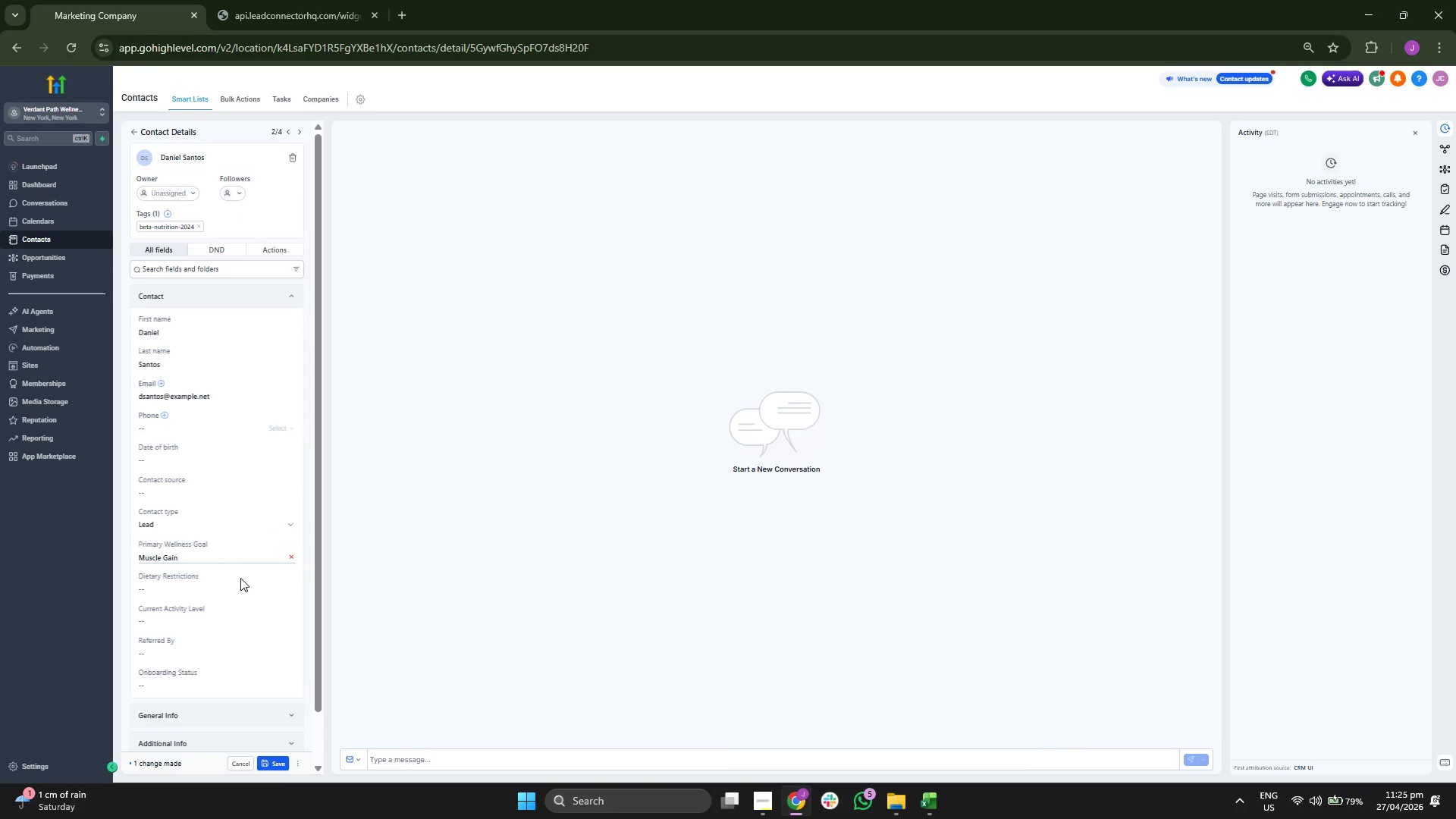 
key(Control+ControlLeft)
 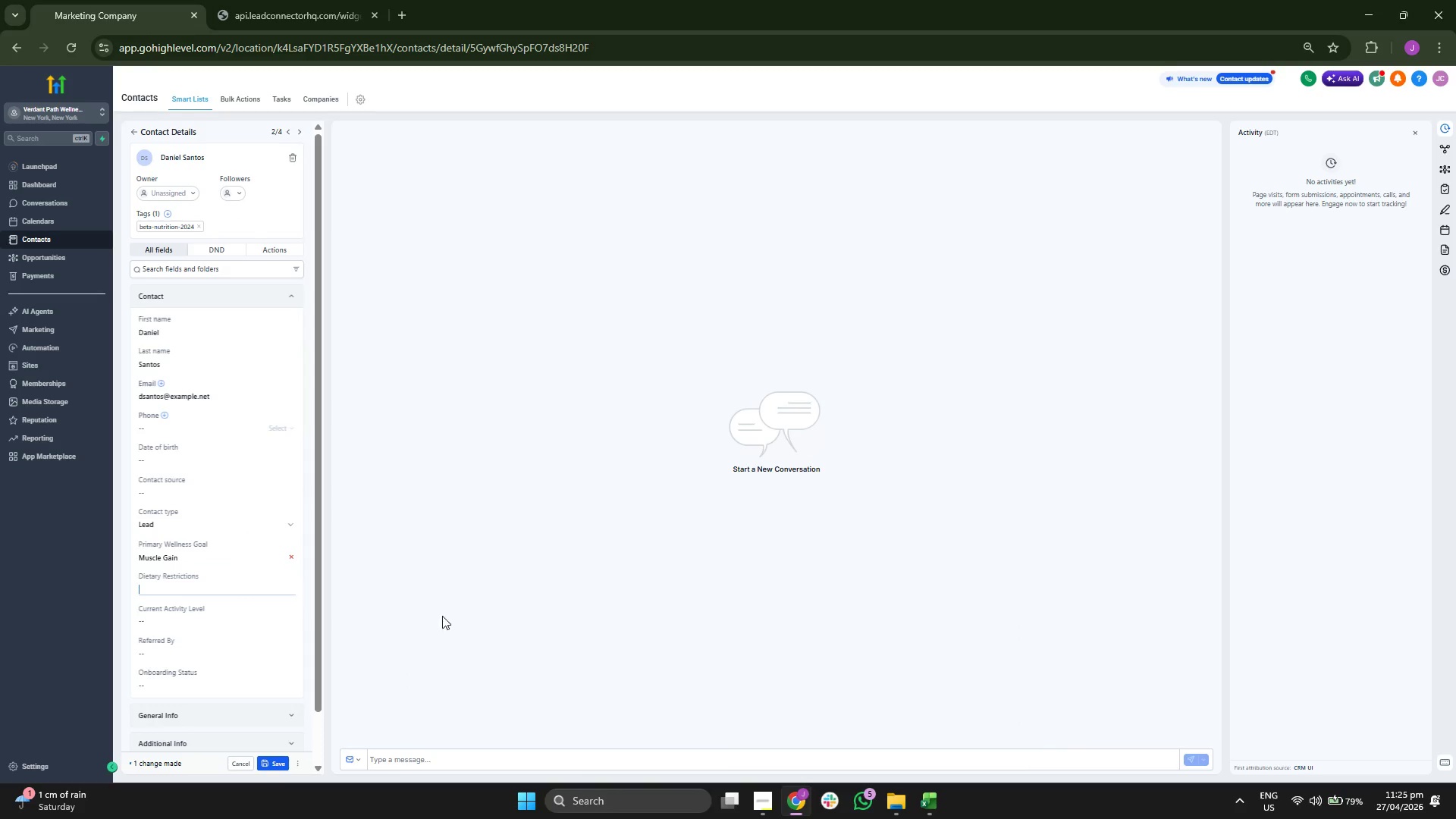 
key(Control+V)
 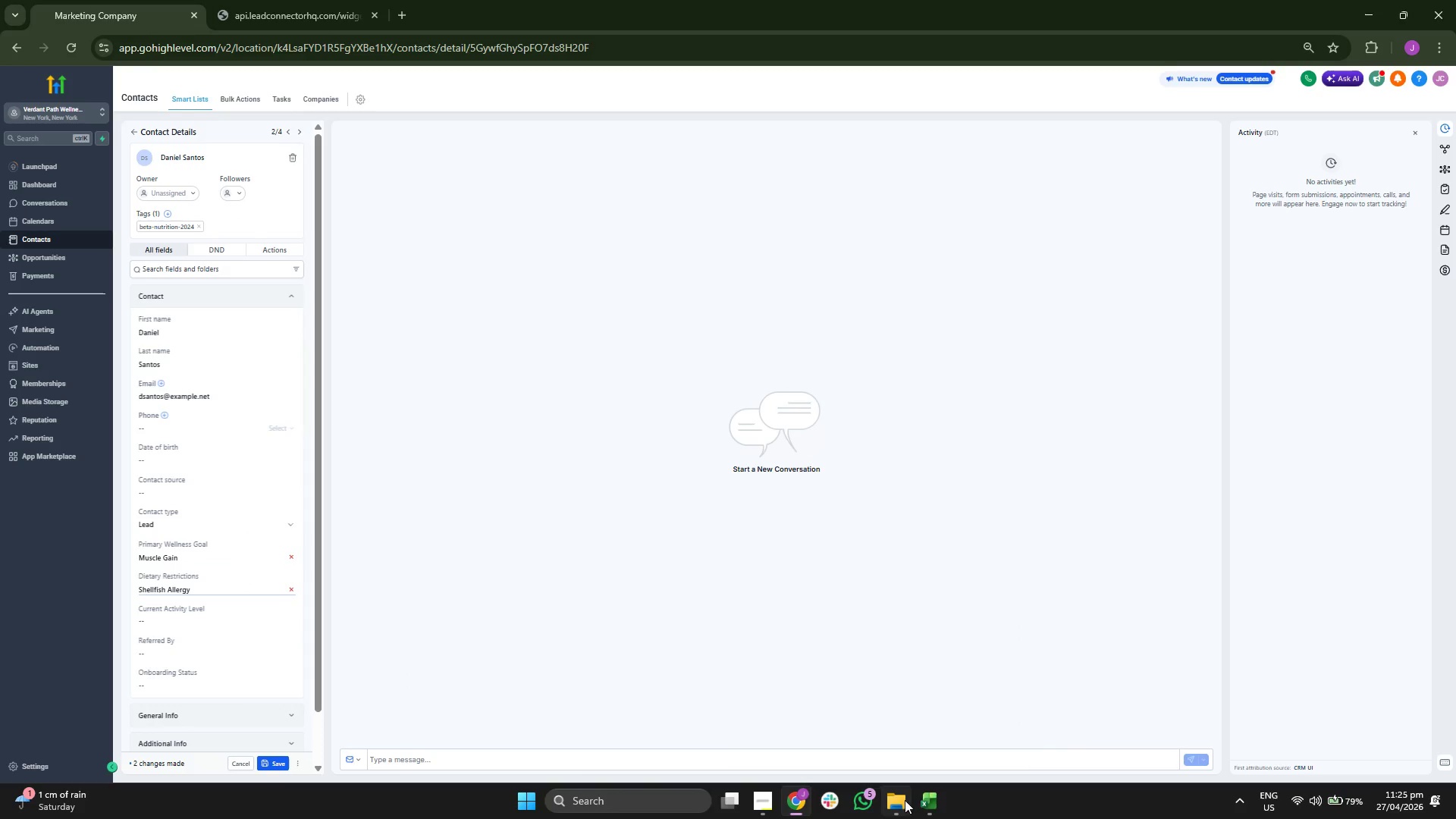 
left_click([932, 811])
 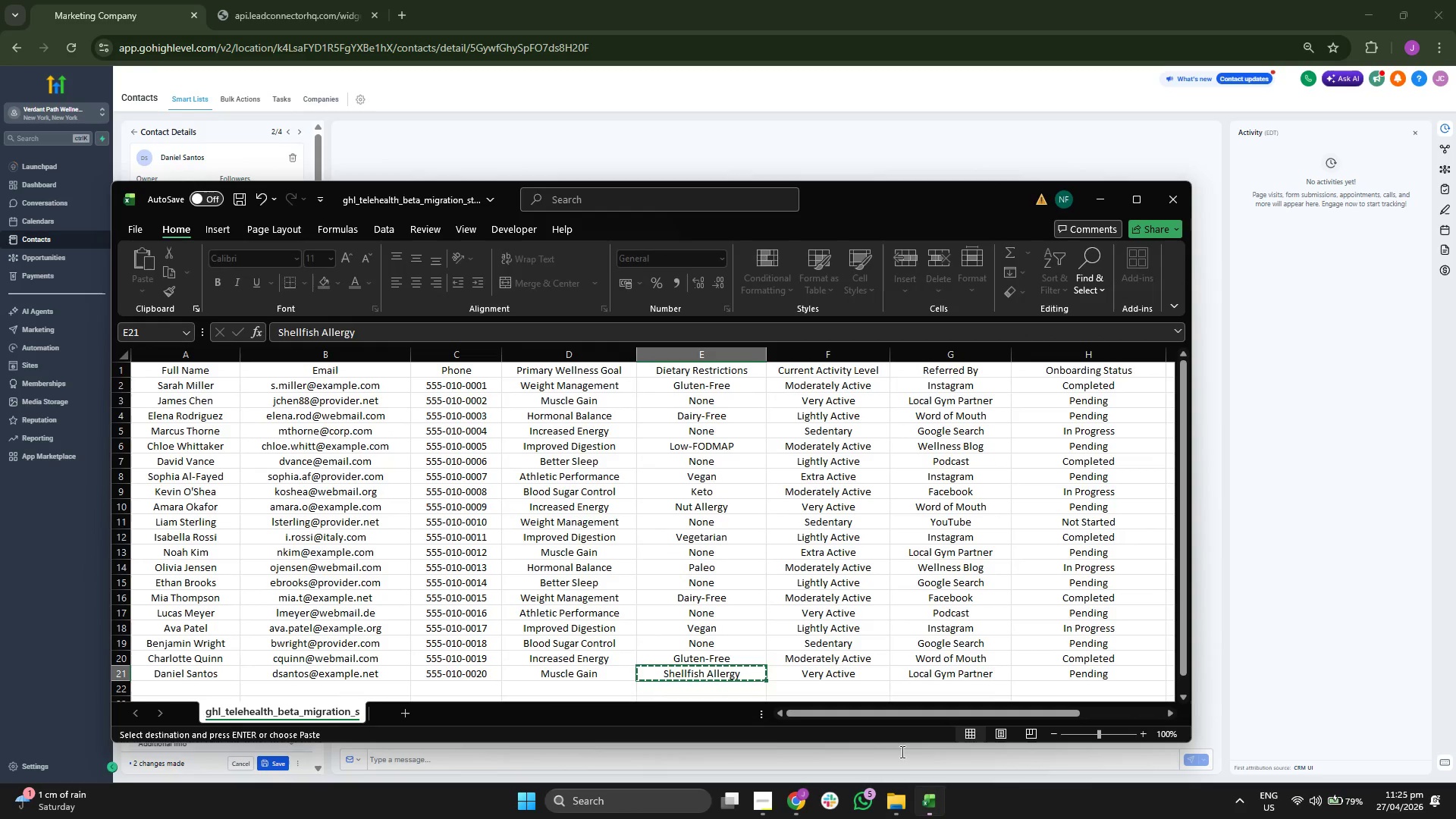 
key(ArrowRight)
 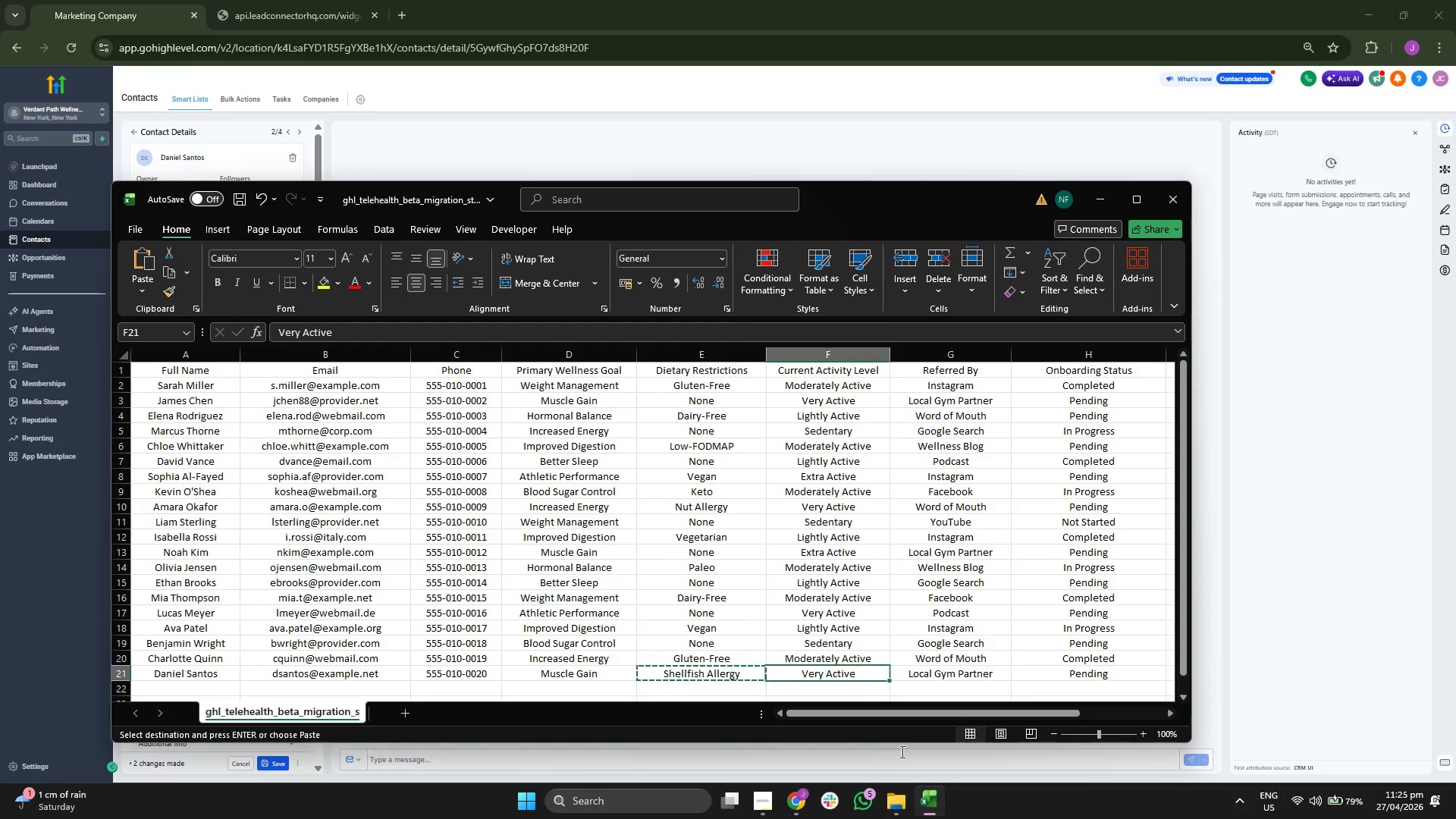 
key(Control+ControlLeft)
 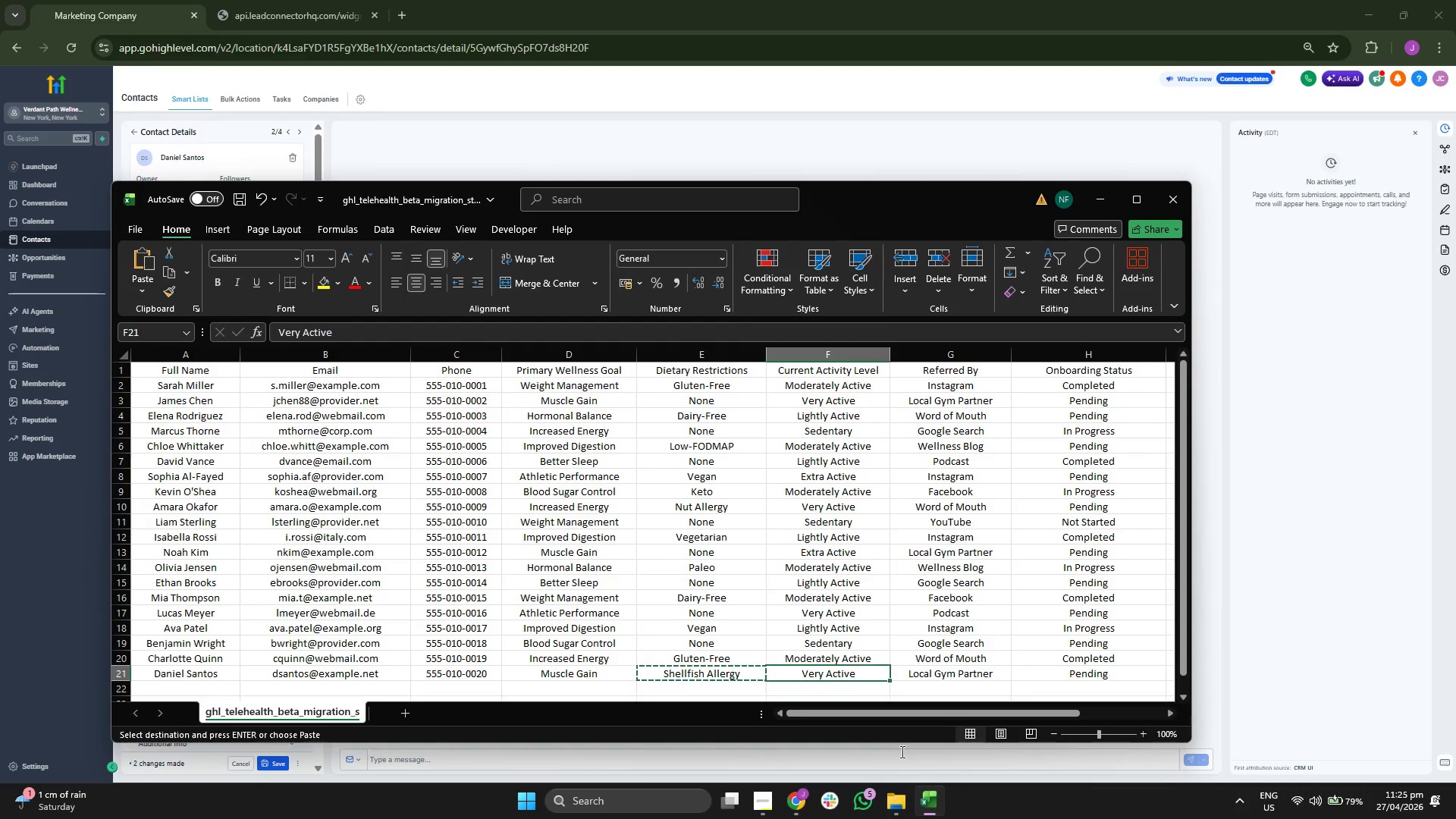 
key(Control+C)
 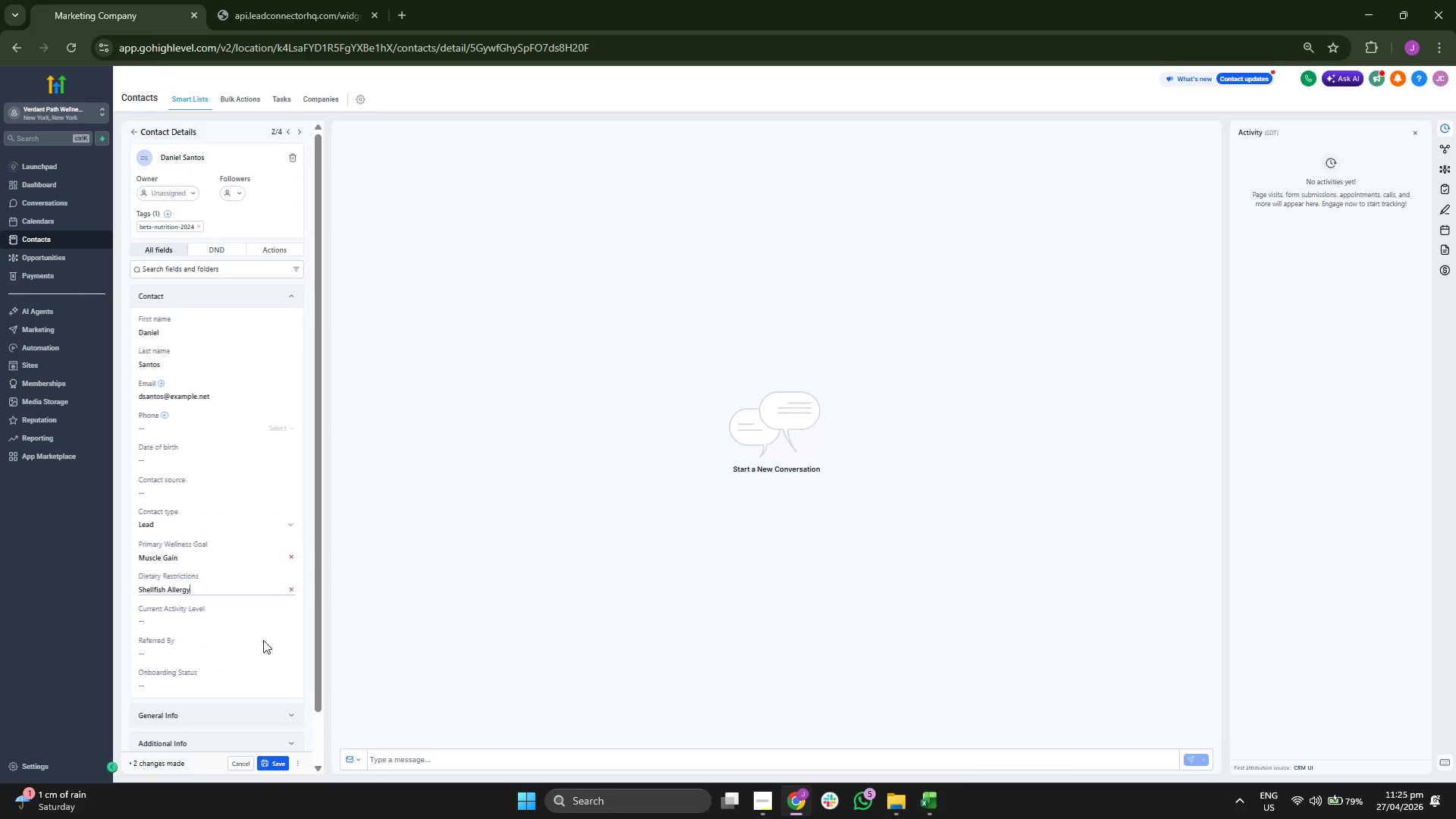 
key(Control+ControlLeft)
 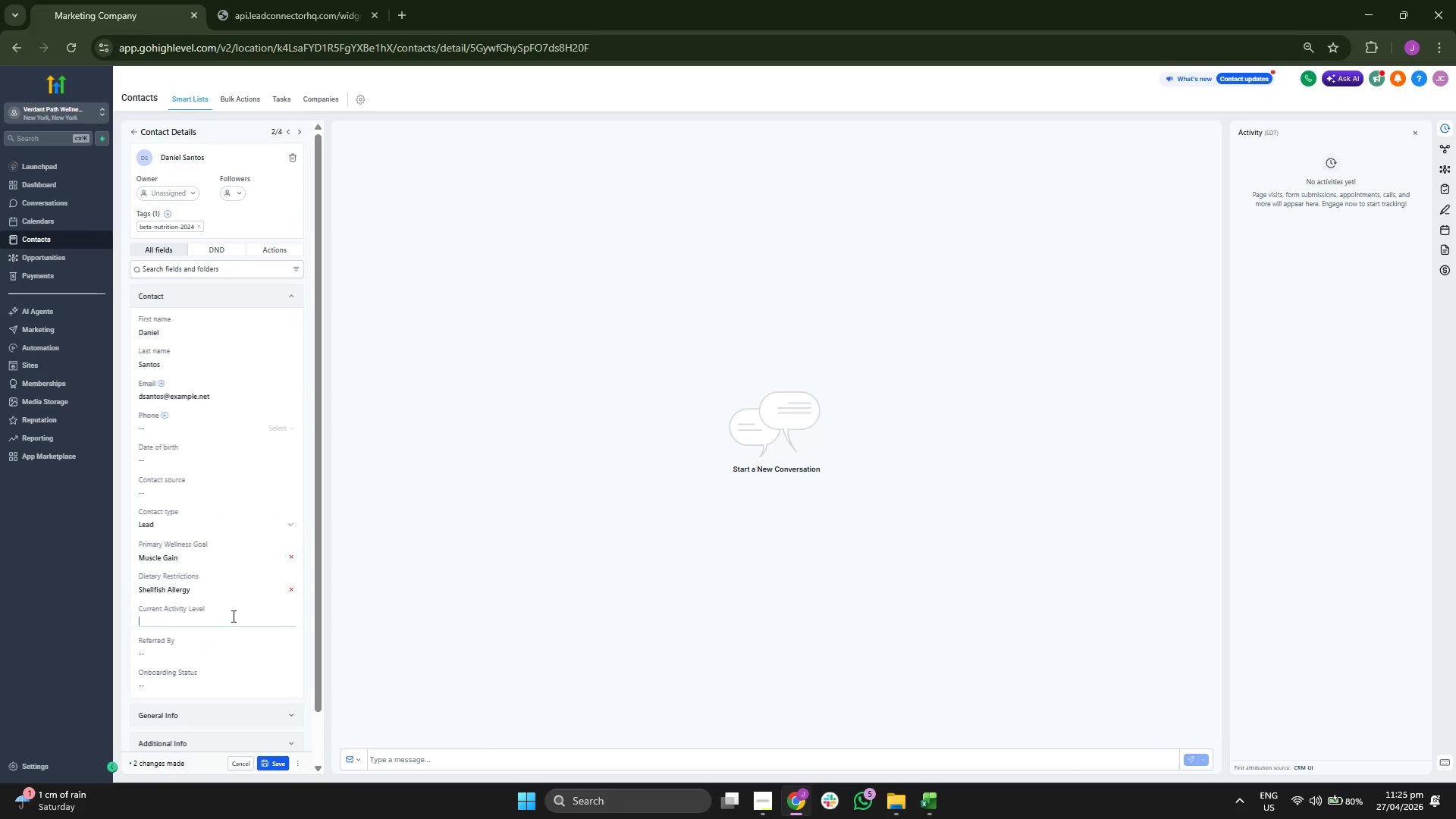 
key(Control+V)
 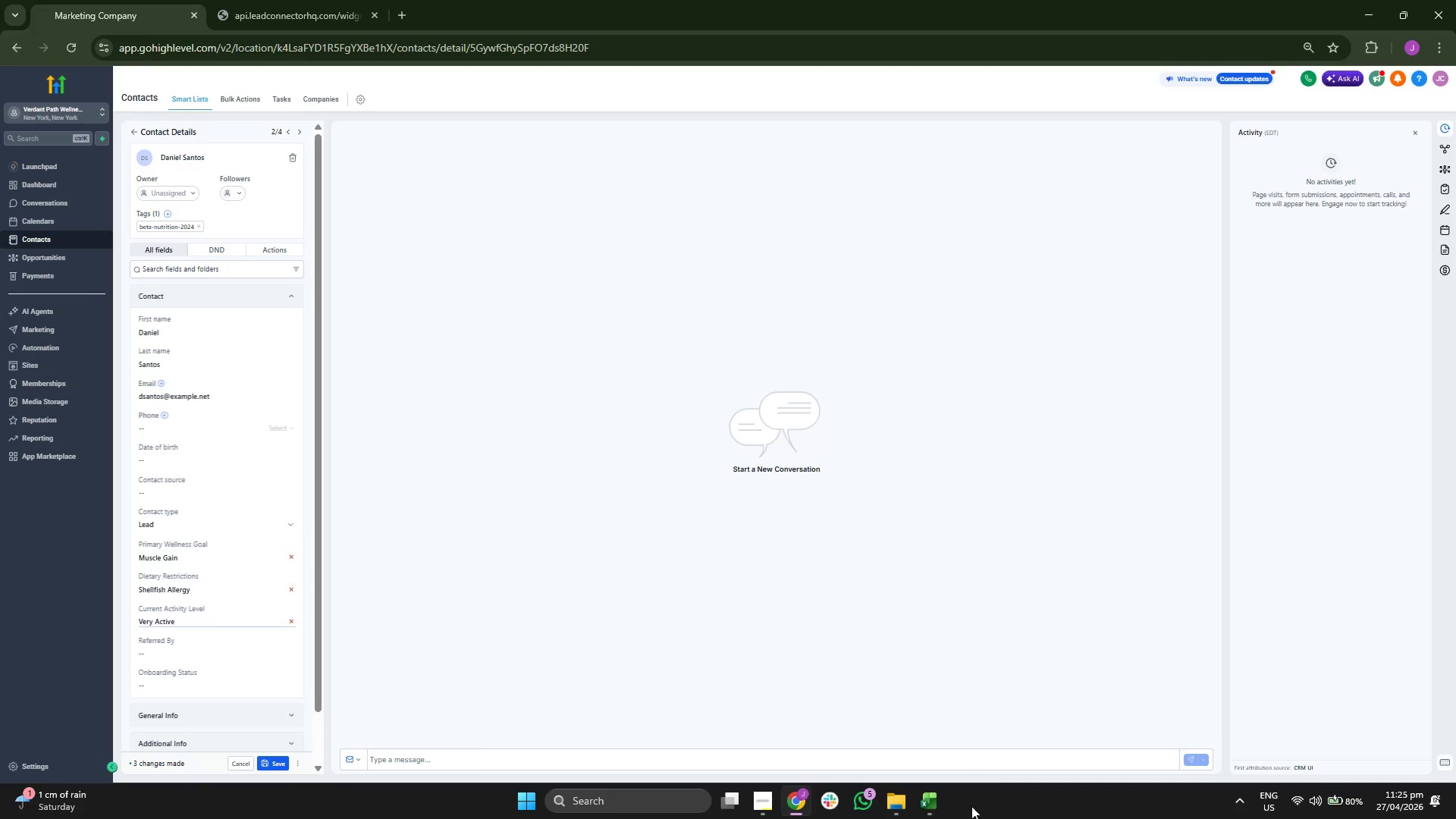 
left_click([933, 813])
 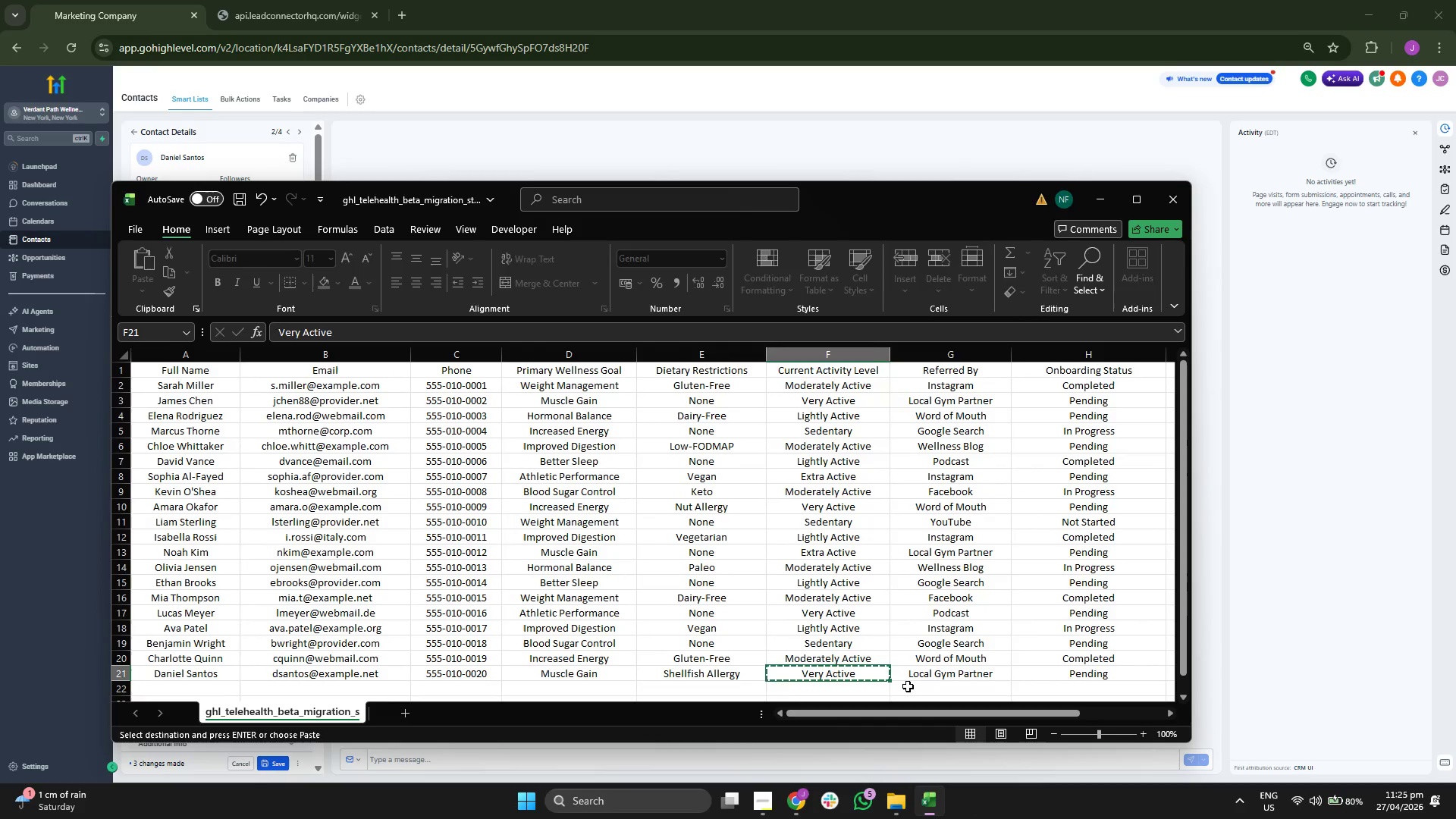 
key(ArrowRight)
 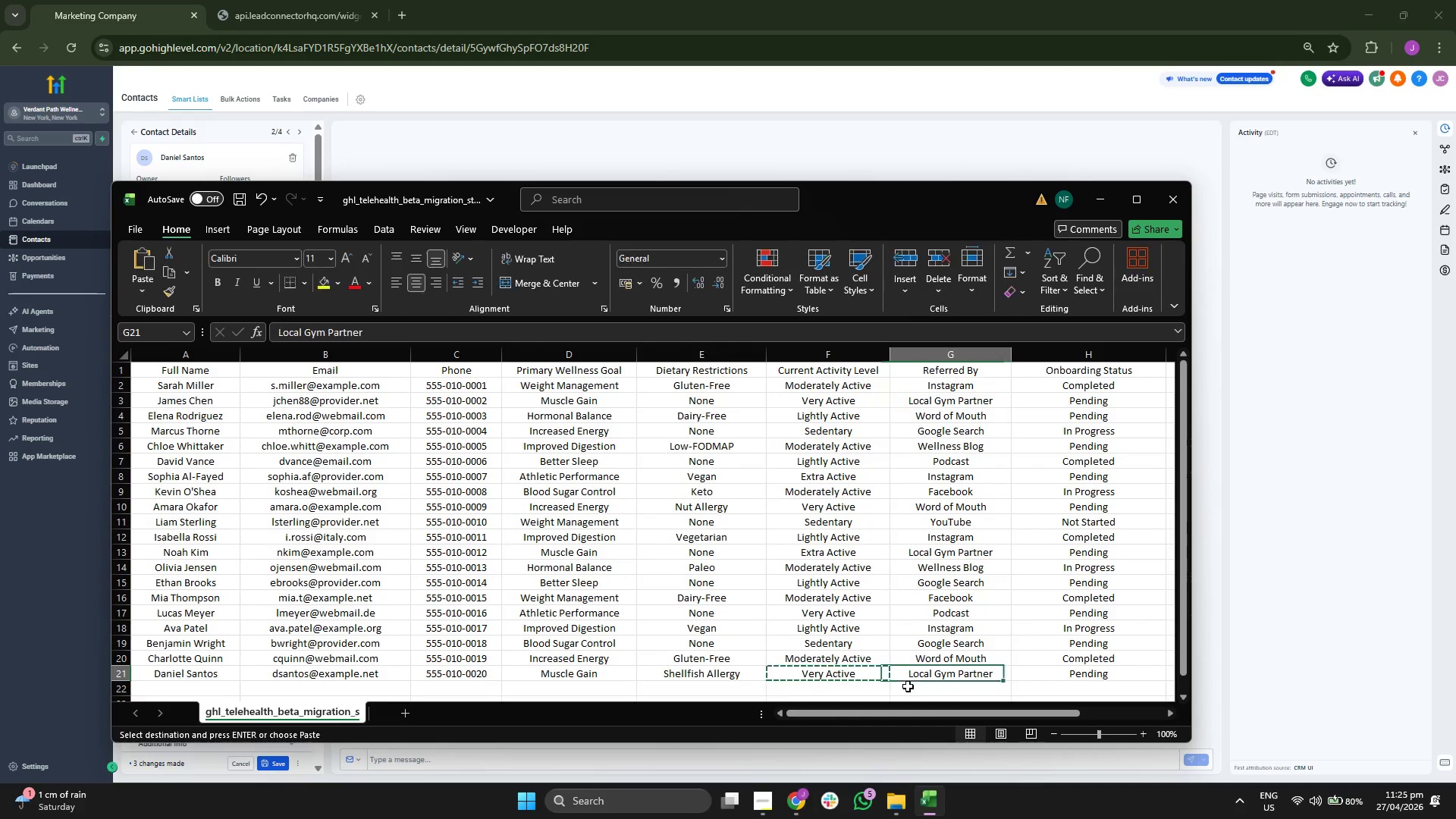 
key(Control+ControlLeft)
 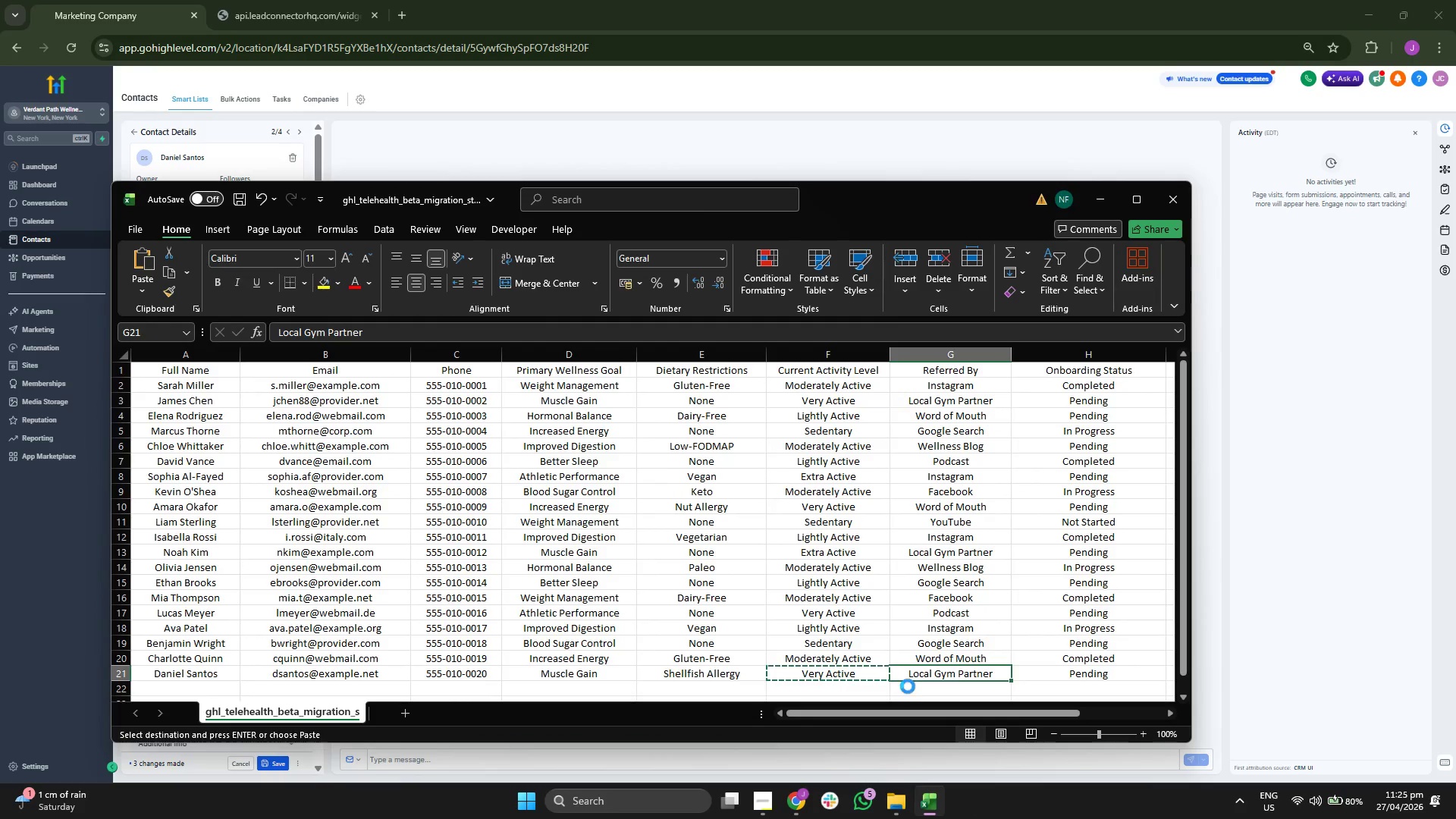 
key(Control+C)
 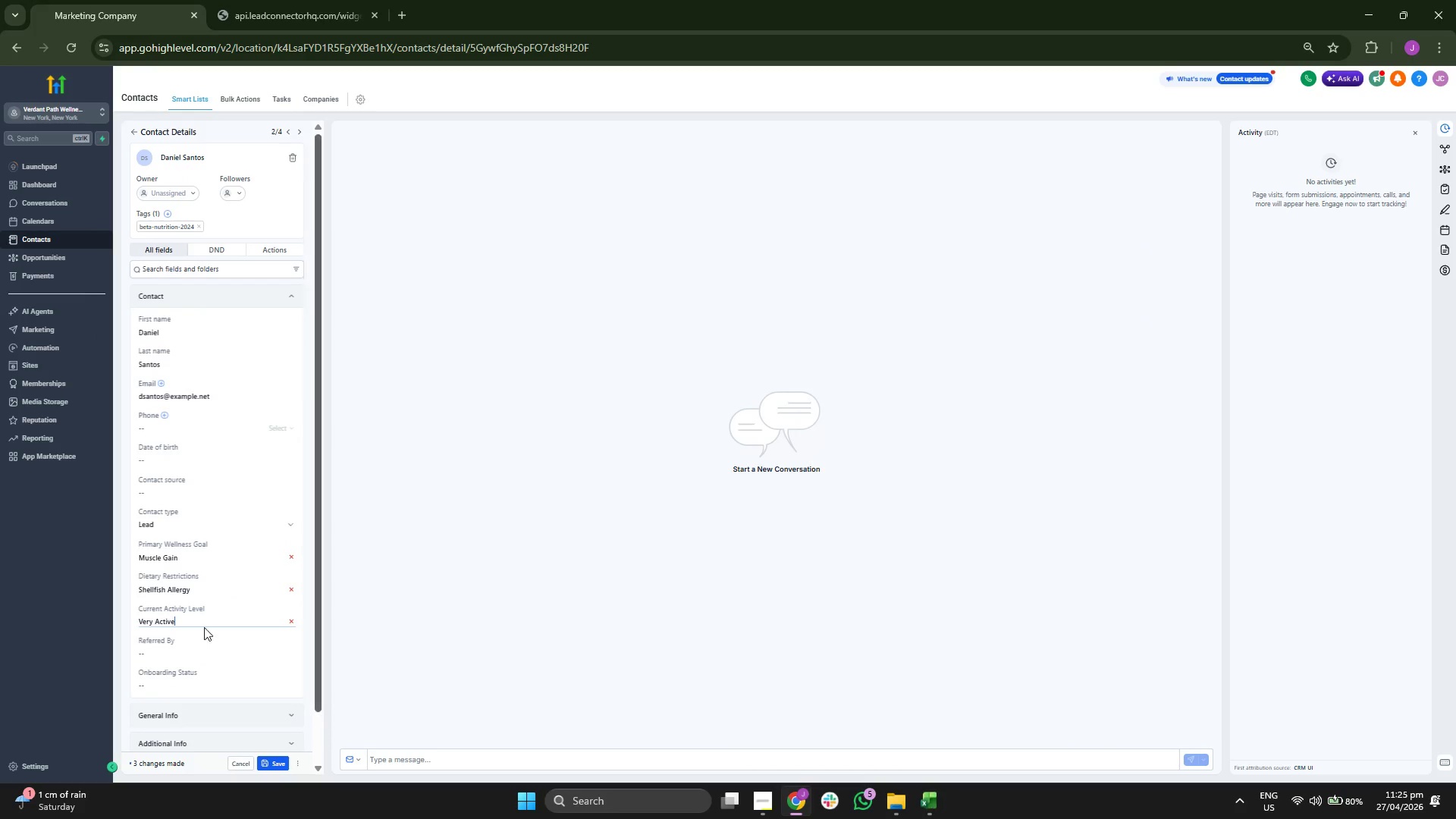 
left_click([184, 655])
 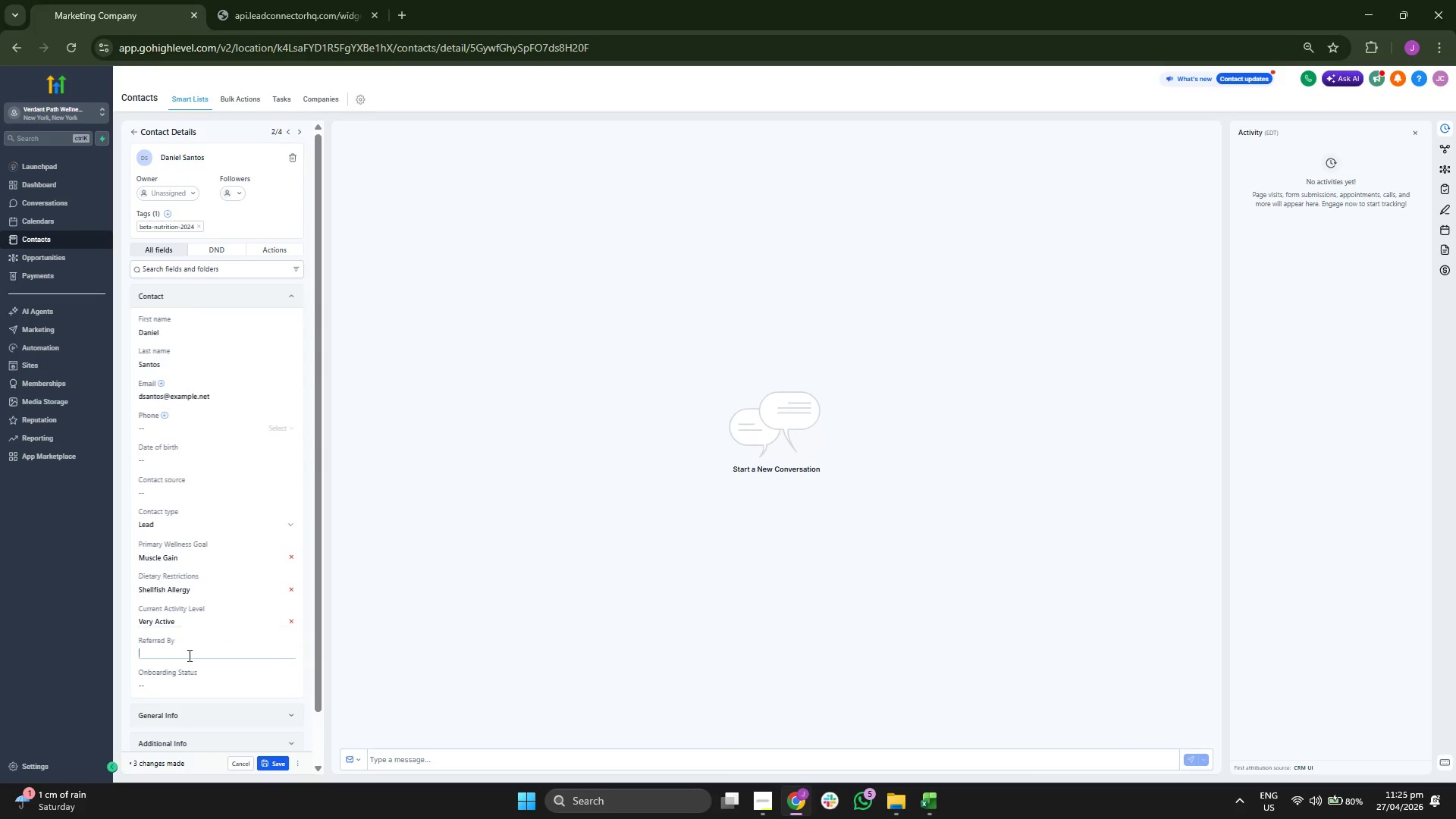 
key(Control+ControlLeft)
 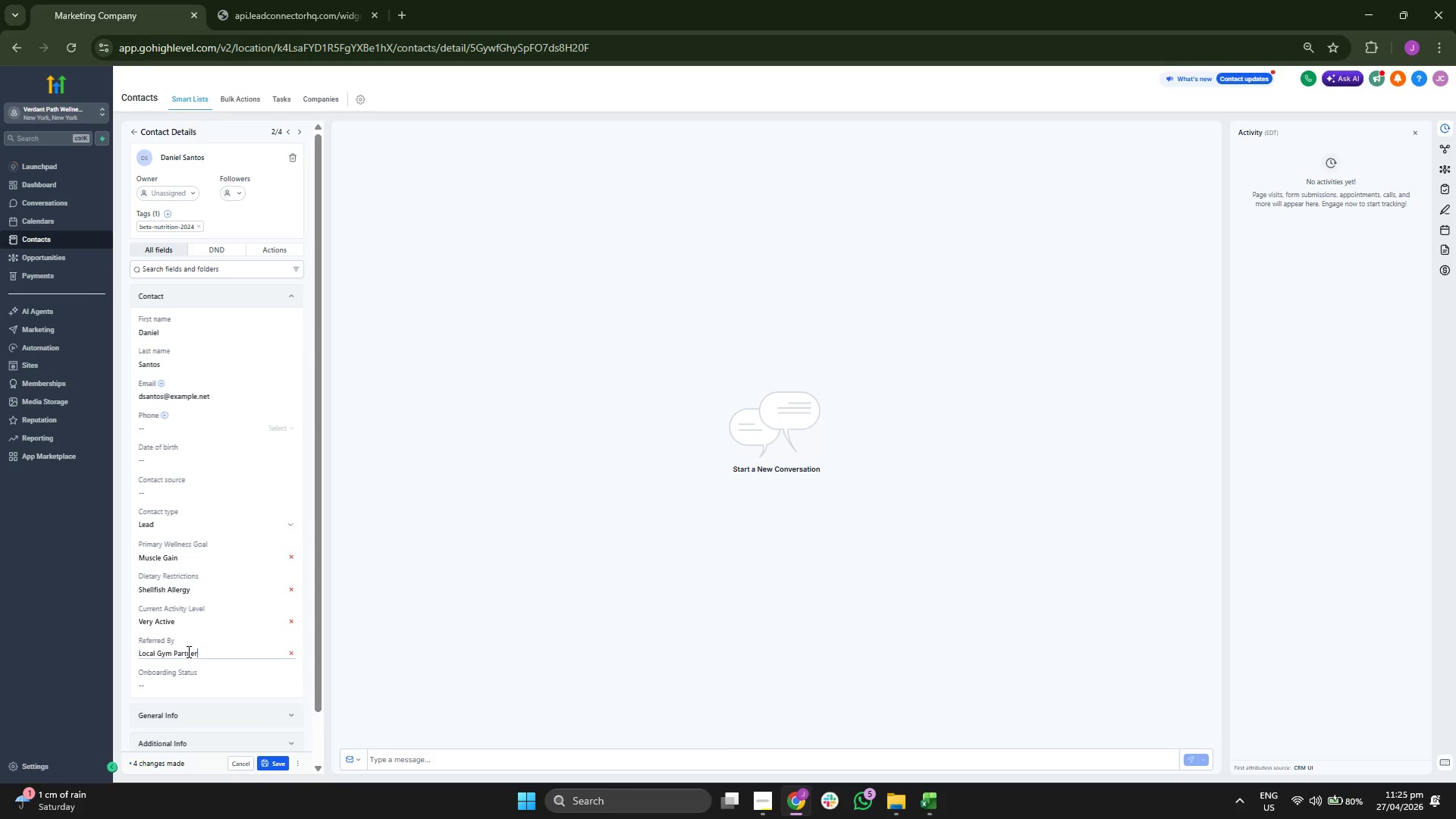 
key(Control+V)
 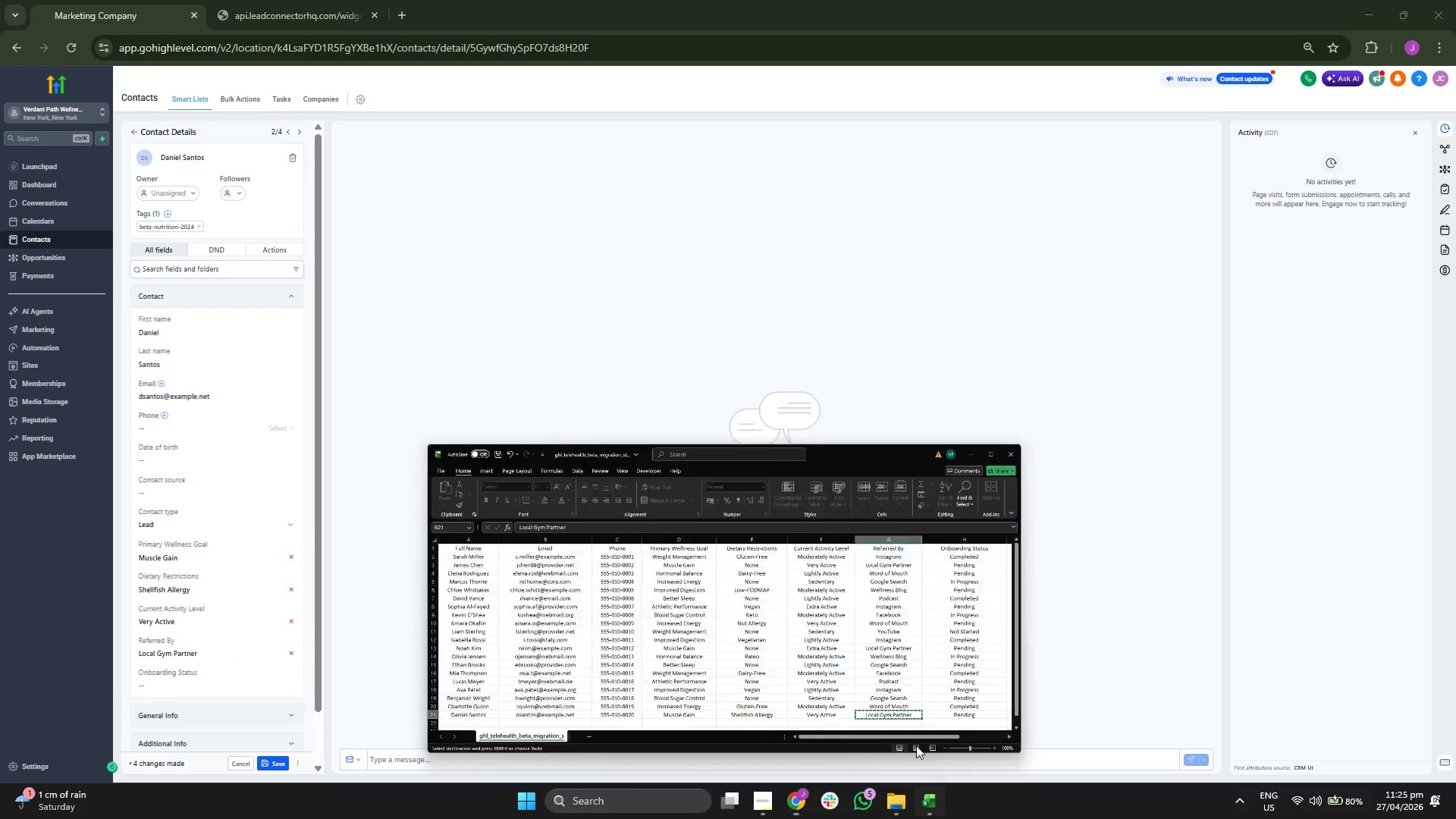 
key(ArrowRight)
 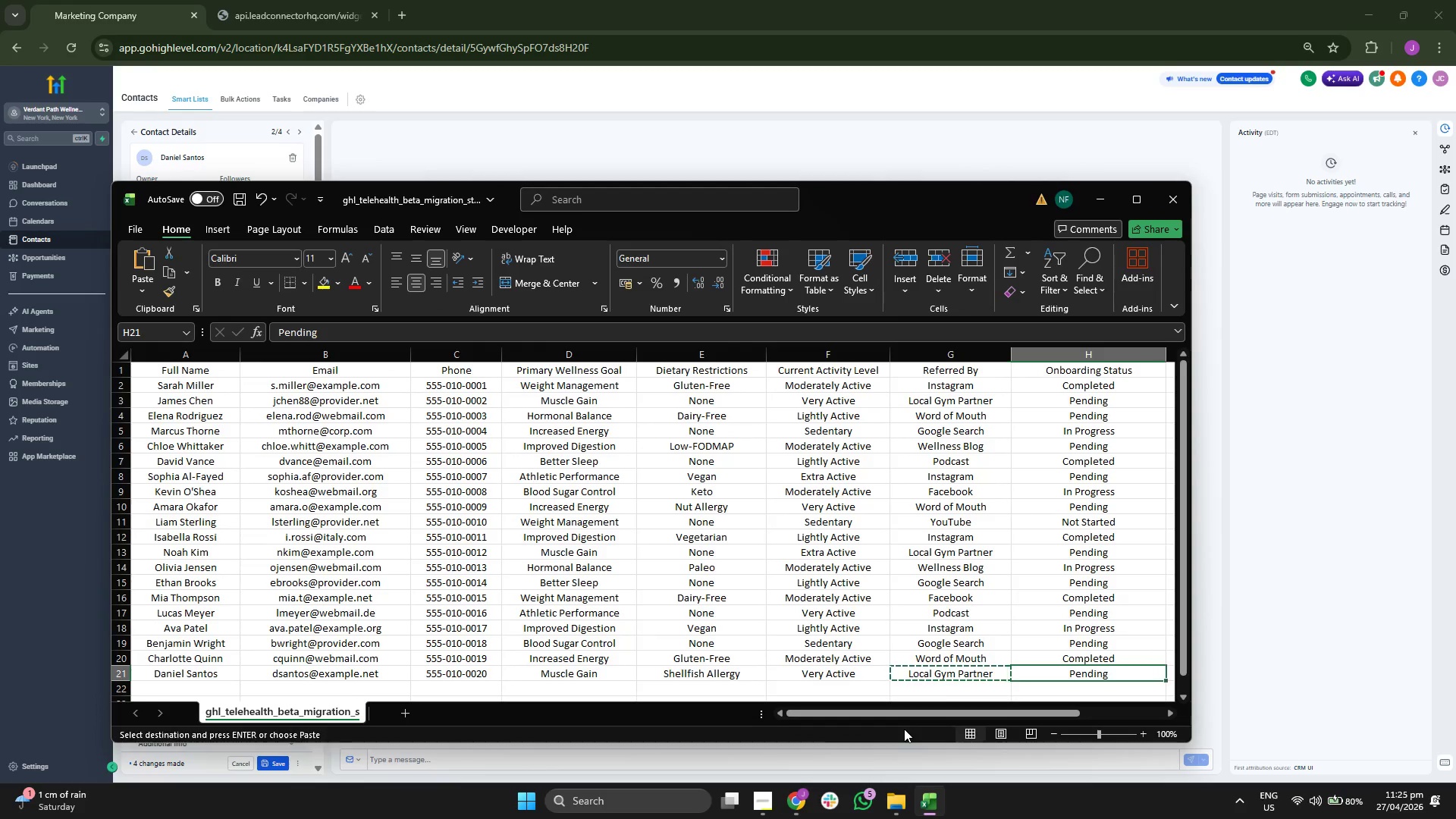 
key(Control+ControlLeft)
 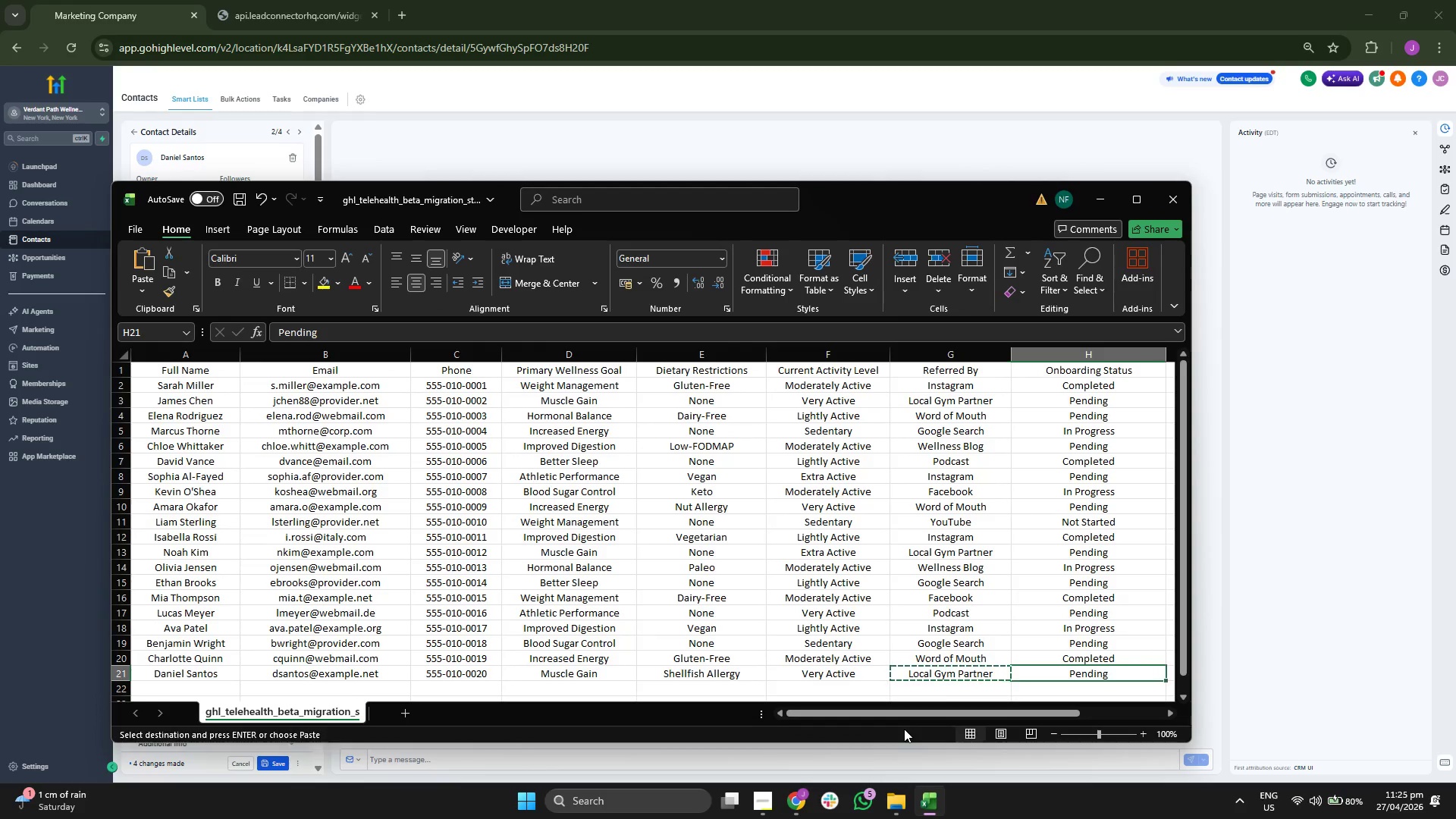 
key(Control+C)
 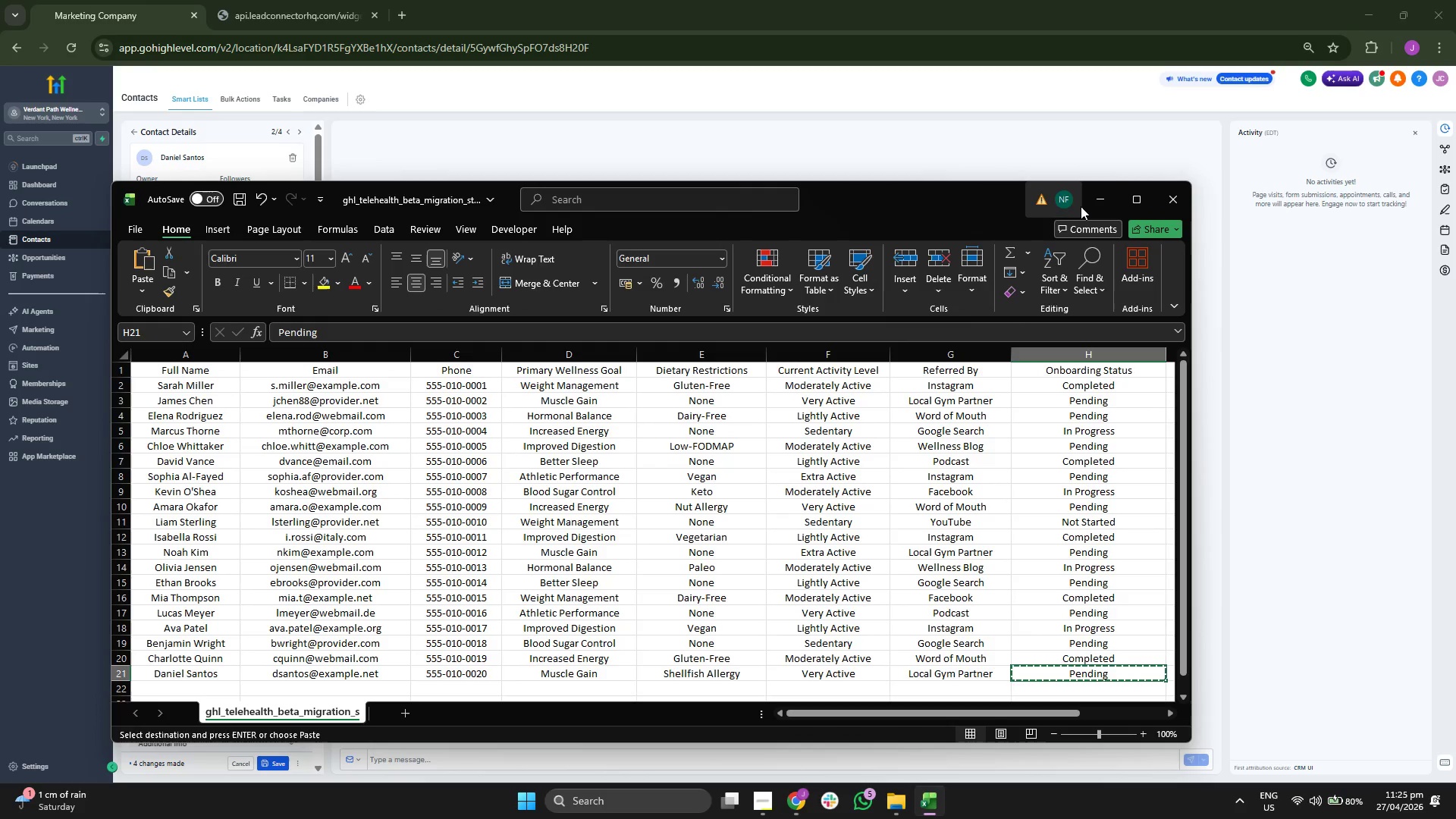 
left_click([1090, 205])
 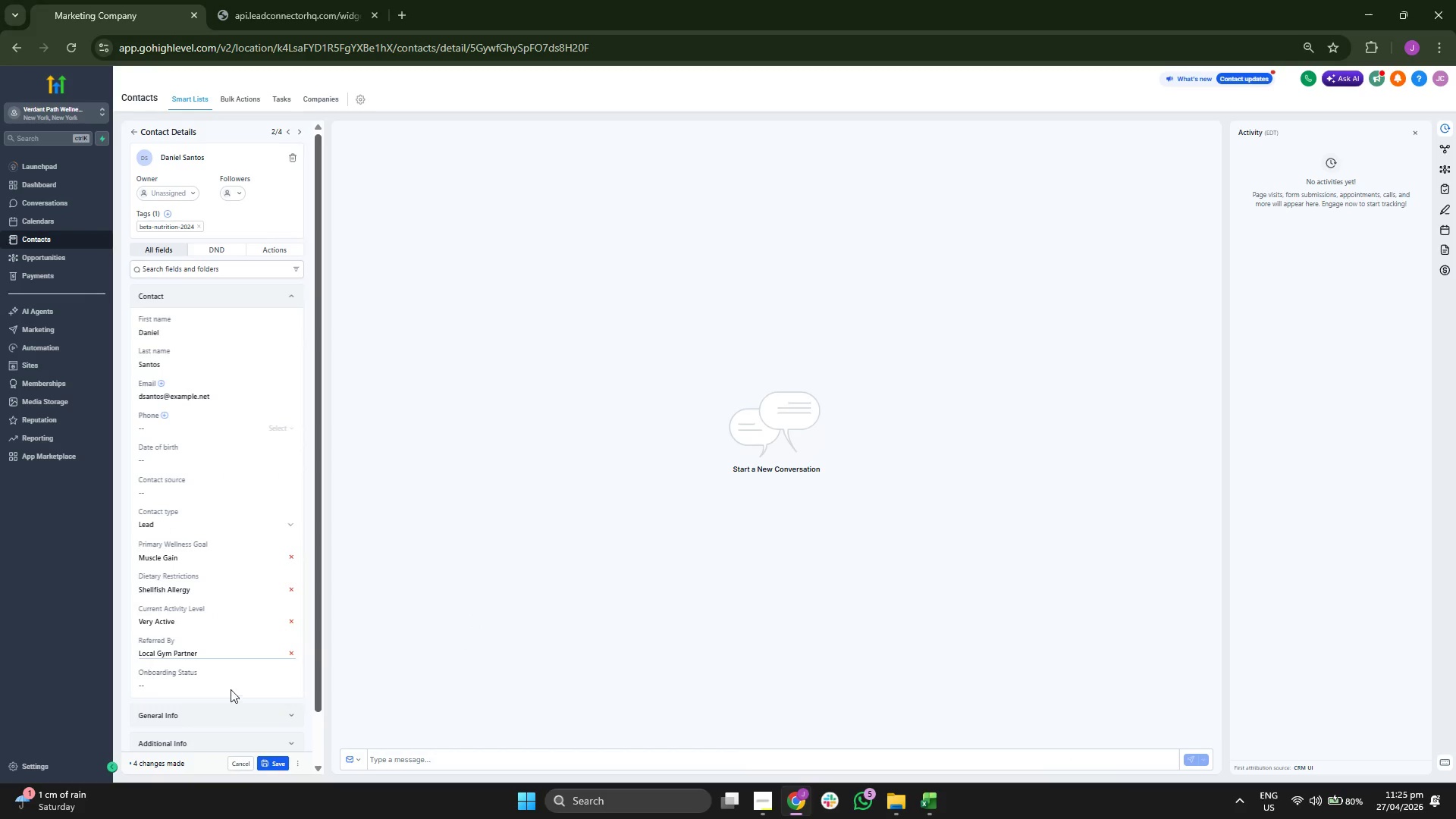 
key(Control+ControlLeft)
 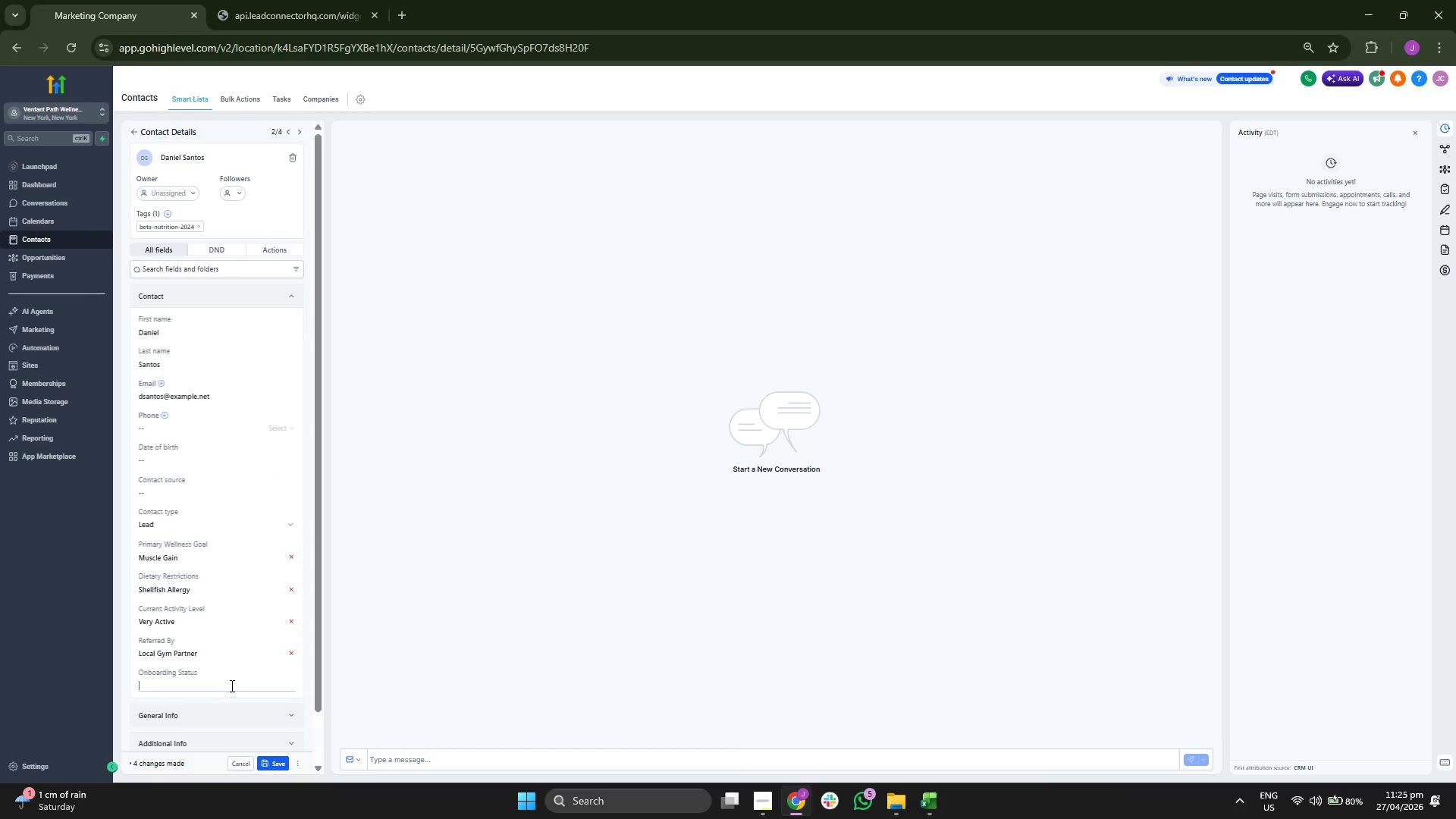 
key(Control+V)
 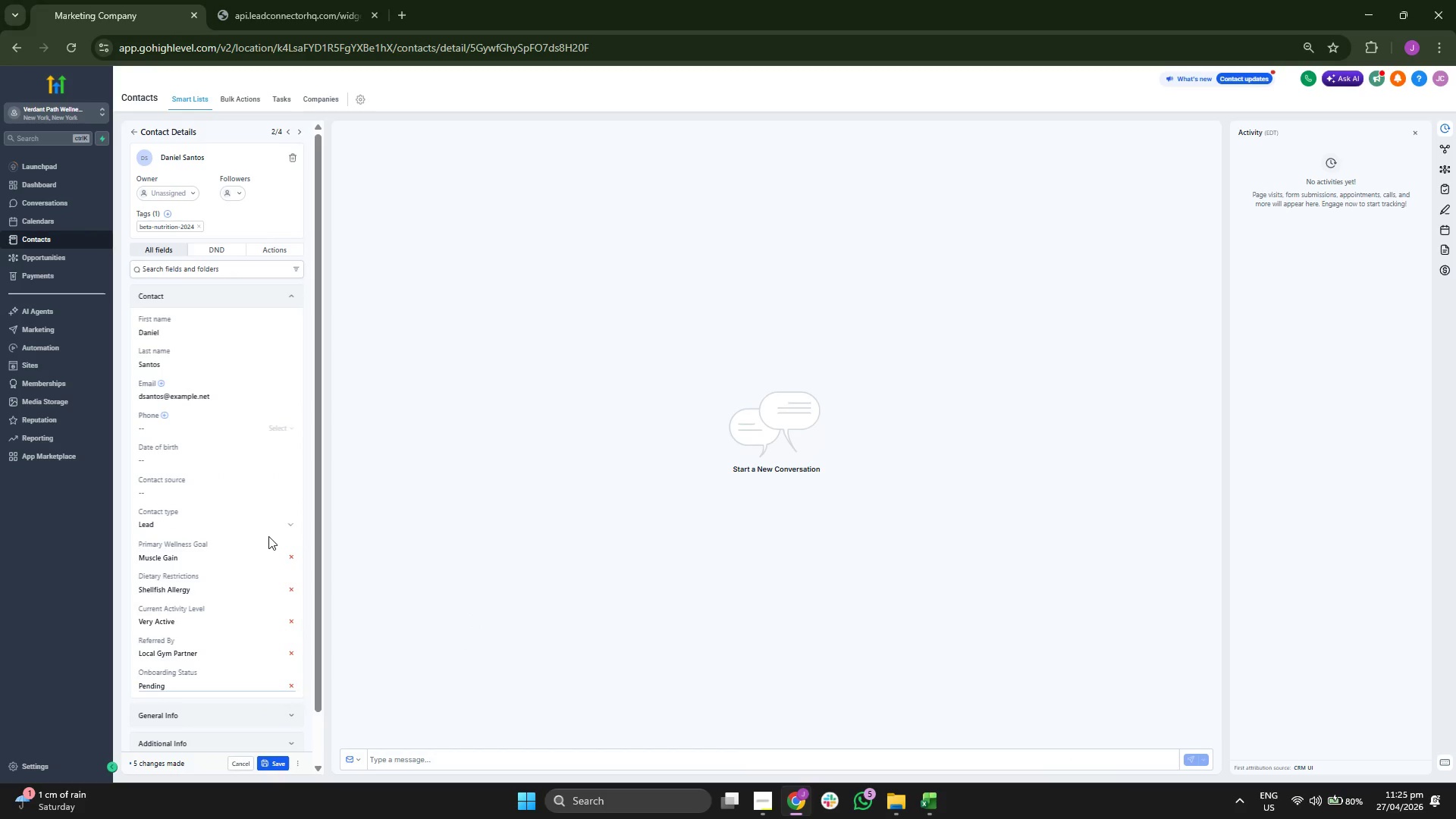 
scroll: coordinate [268, 535], scroll_direction: up, amount: 2.0
 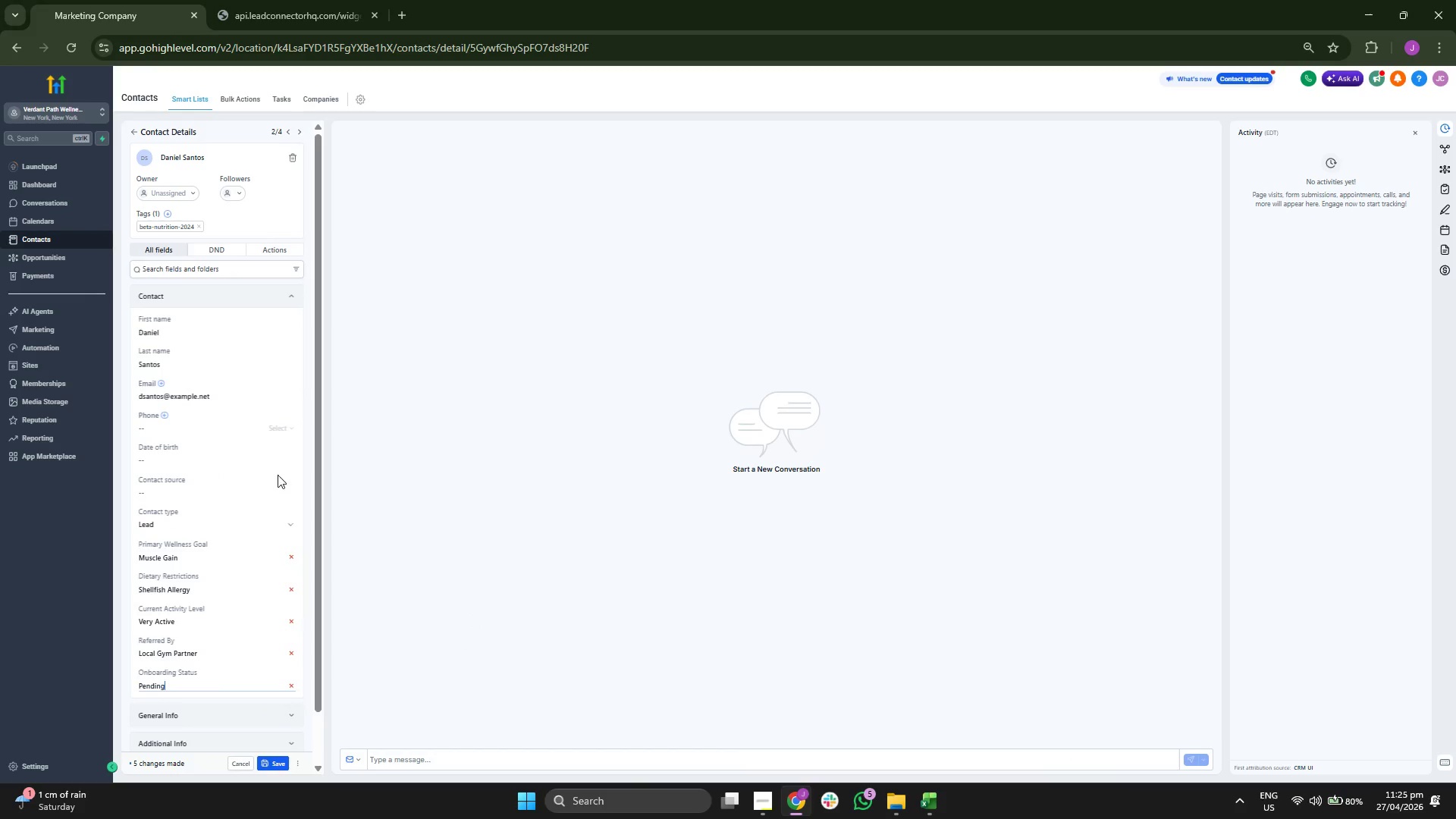 
scroll: coordinate [268, 439], scroll_direction: down, amount: 4.0
 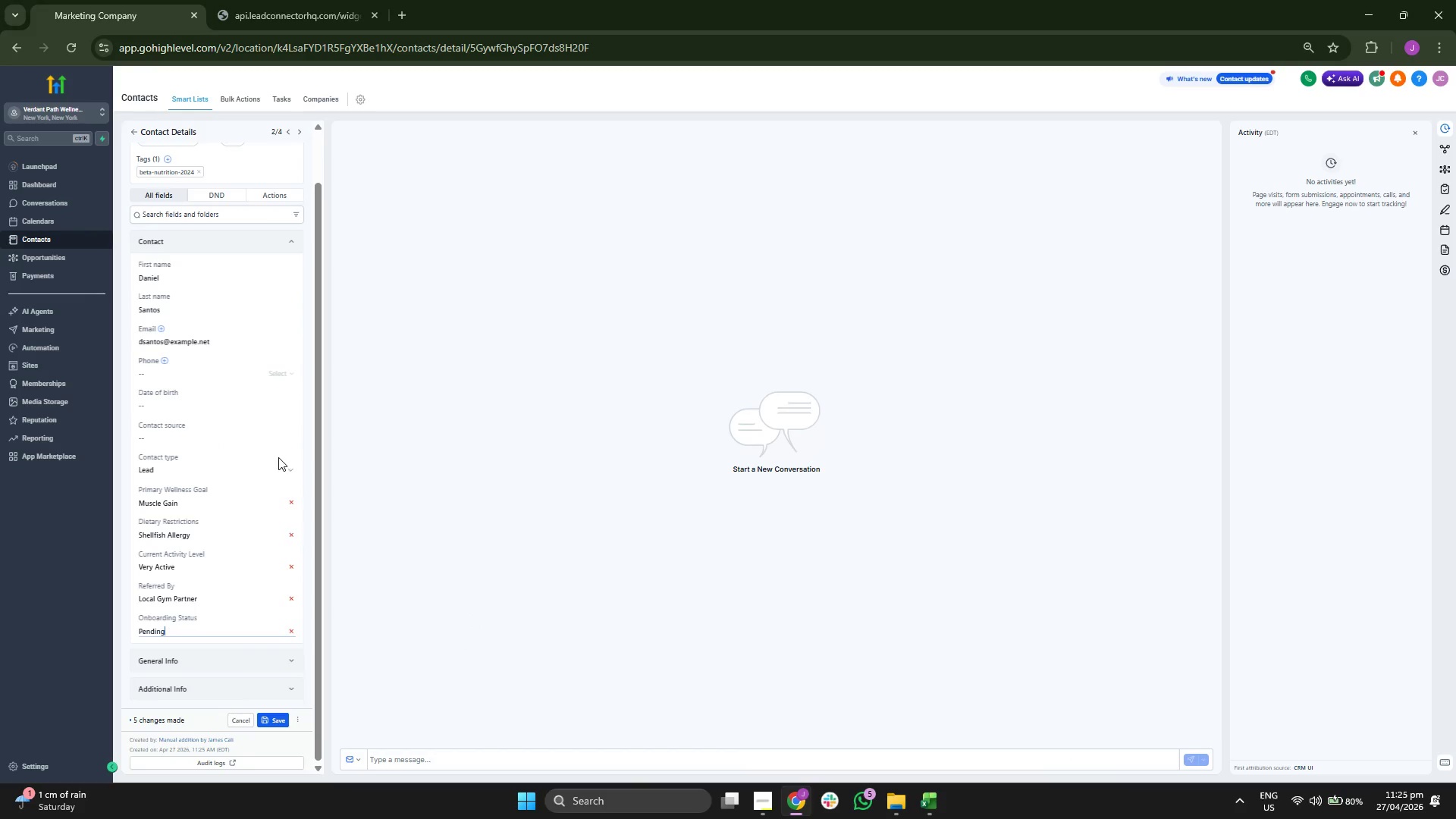 
scroll: coordinate [265, 470], scroll_direction: up, amount: 2.0
 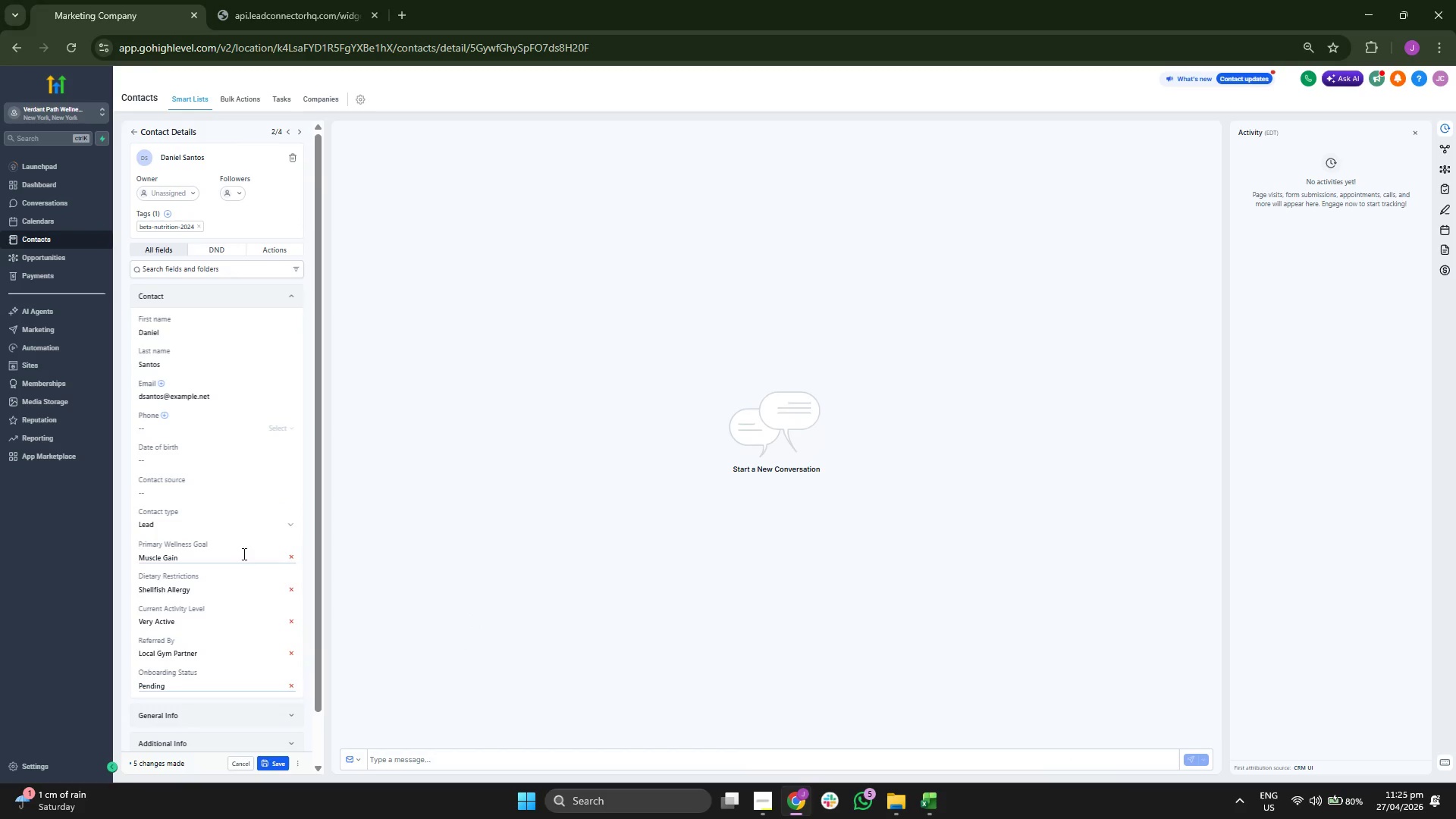 
left_click([276, 726])
 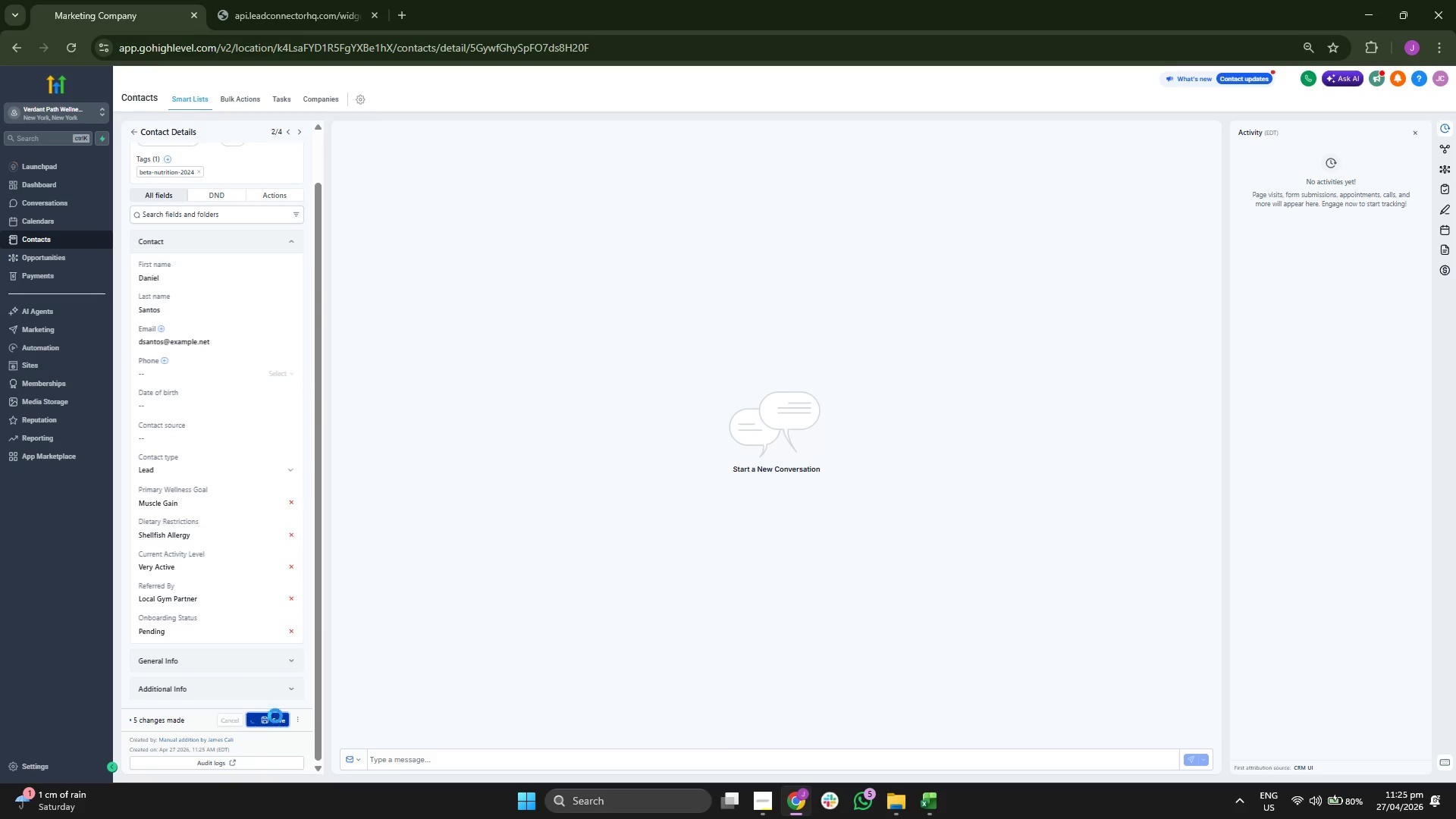 
scroll: coordinate [276, 681], scroll_direction: down, amount: 2.0
 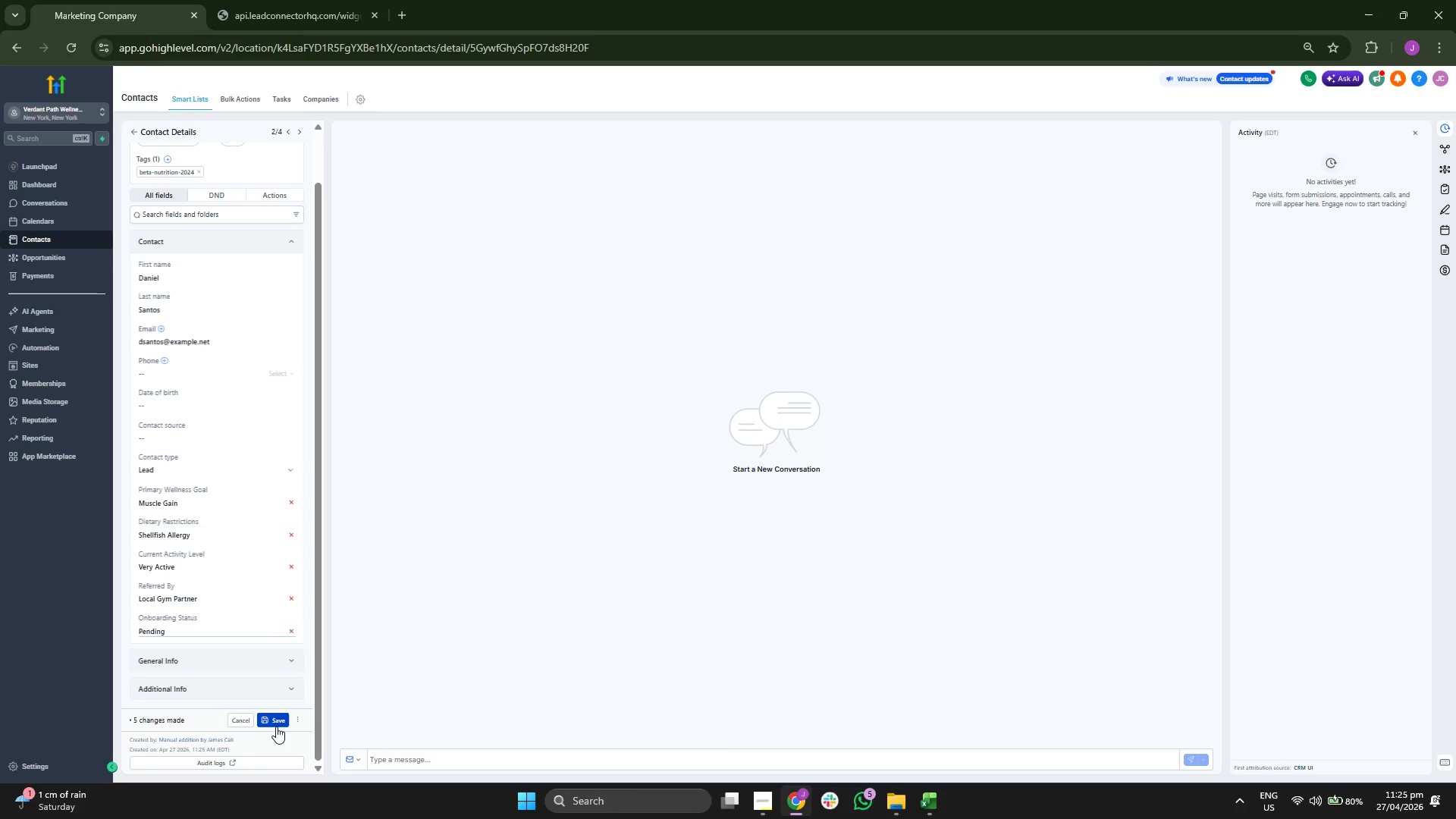 
double_click([275, 716])
 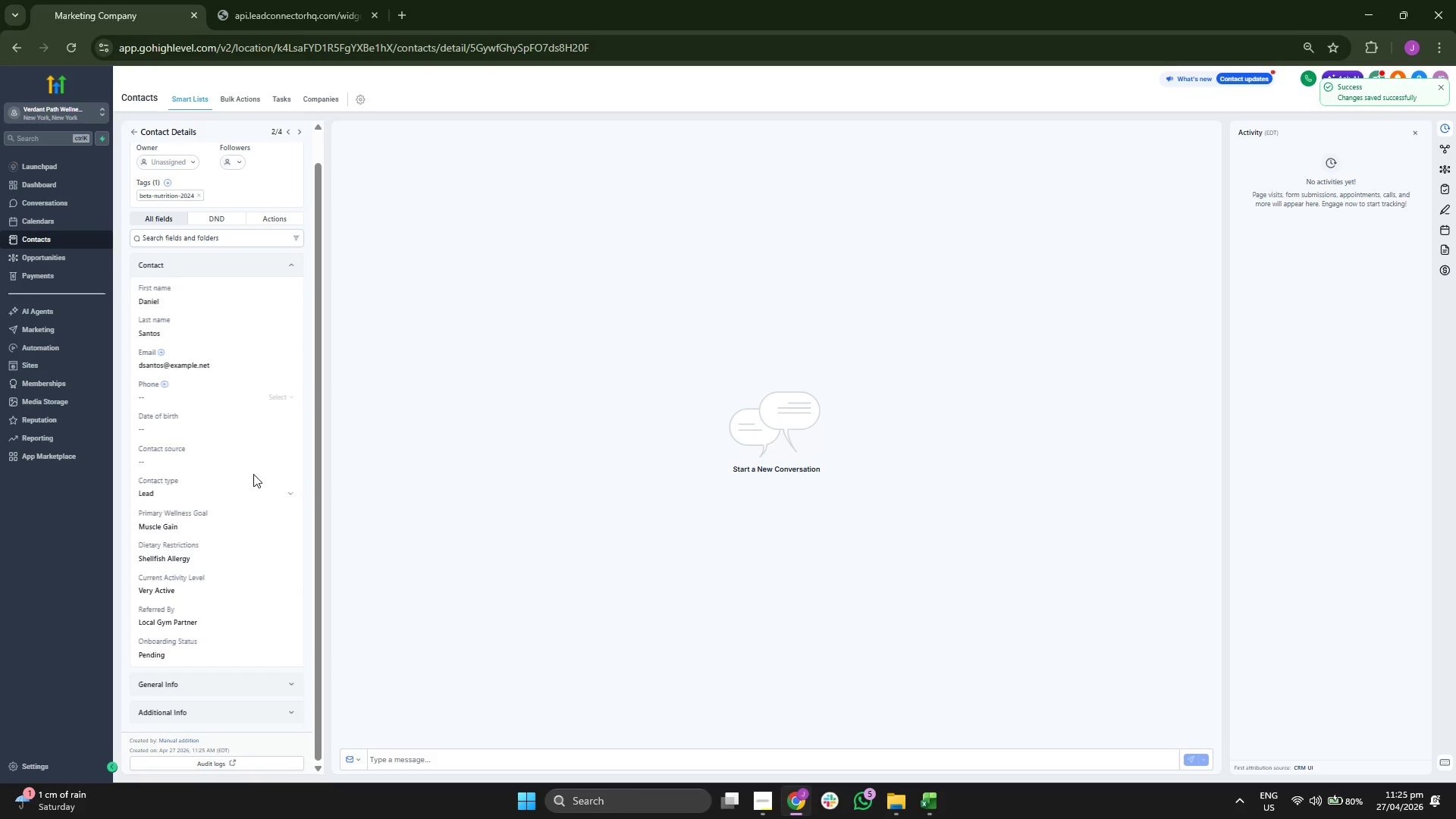 
scroll: coordinate [251, 499], scroll_direction: up, amount: 1.0
 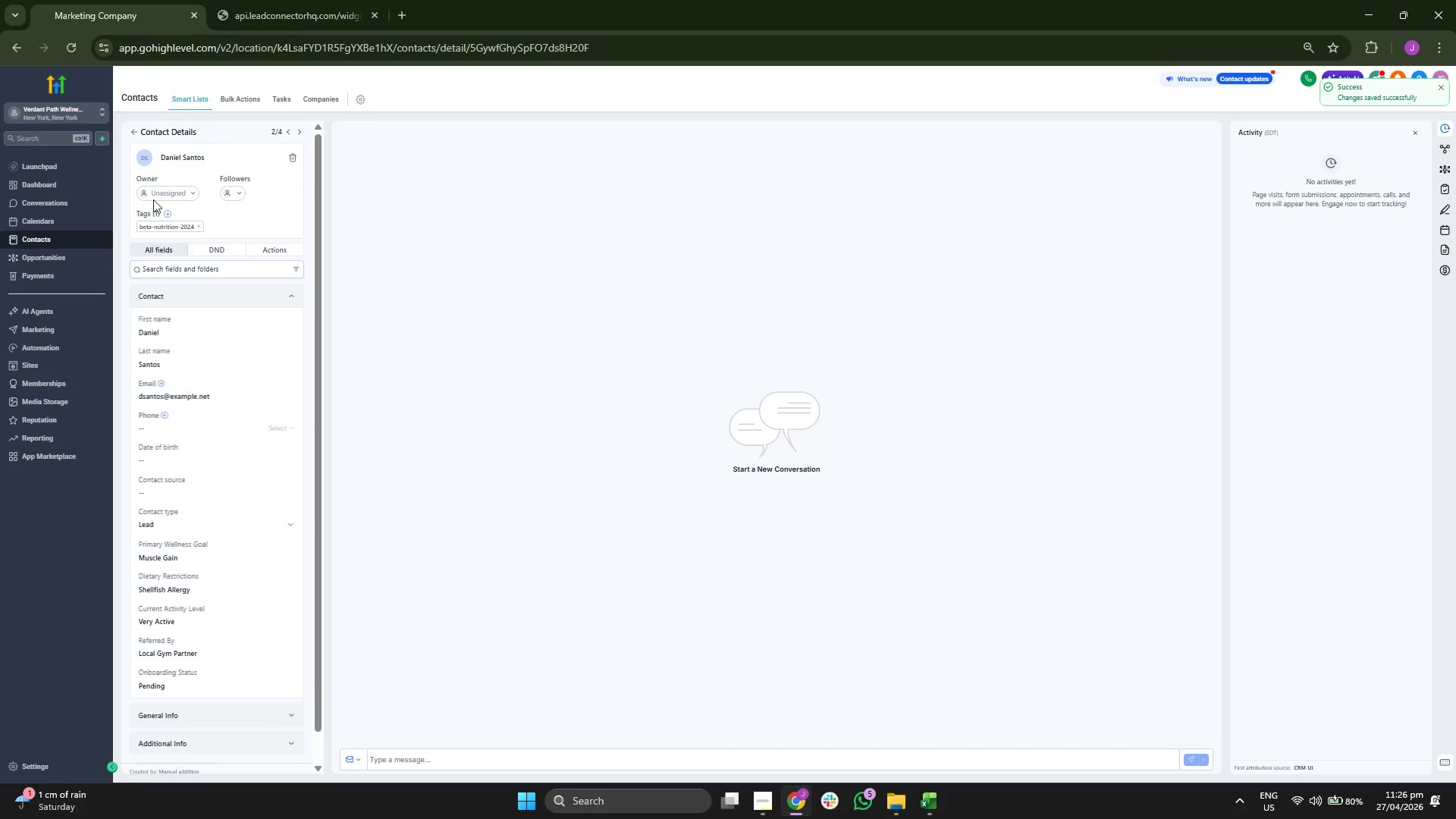 
left_click([136, 132])
 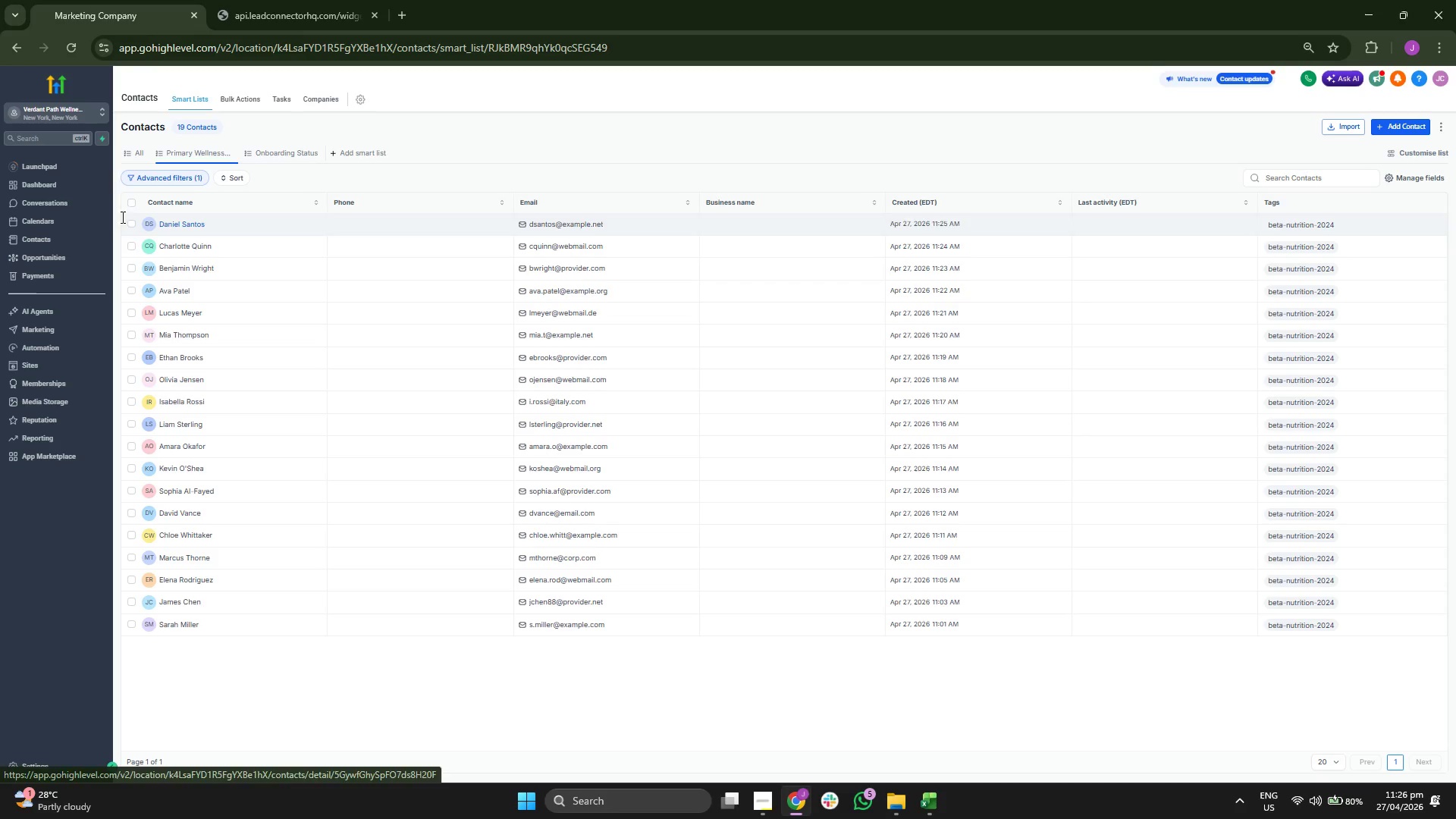 
wait(7.88)
 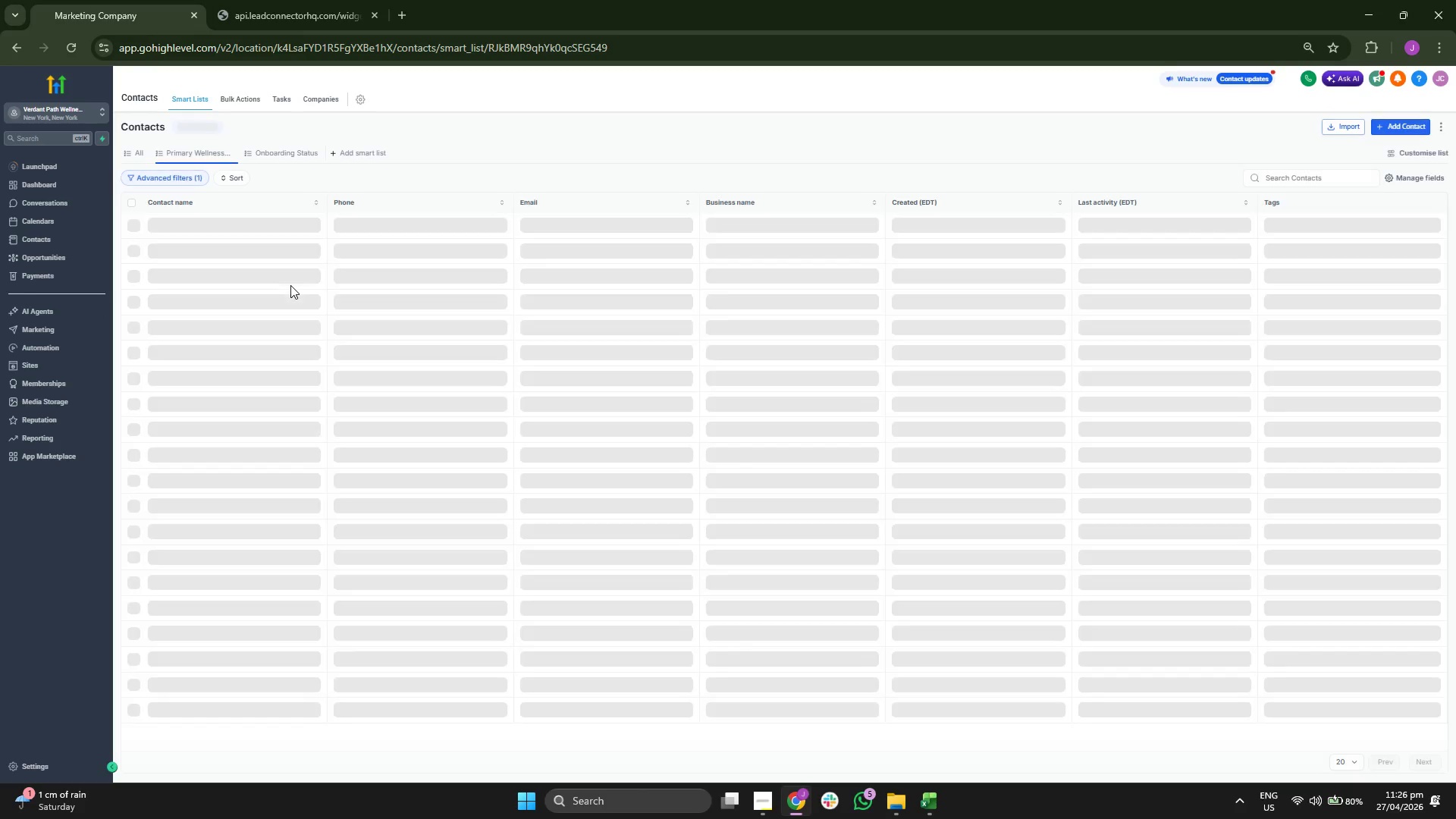 
left_click([265, 153])
 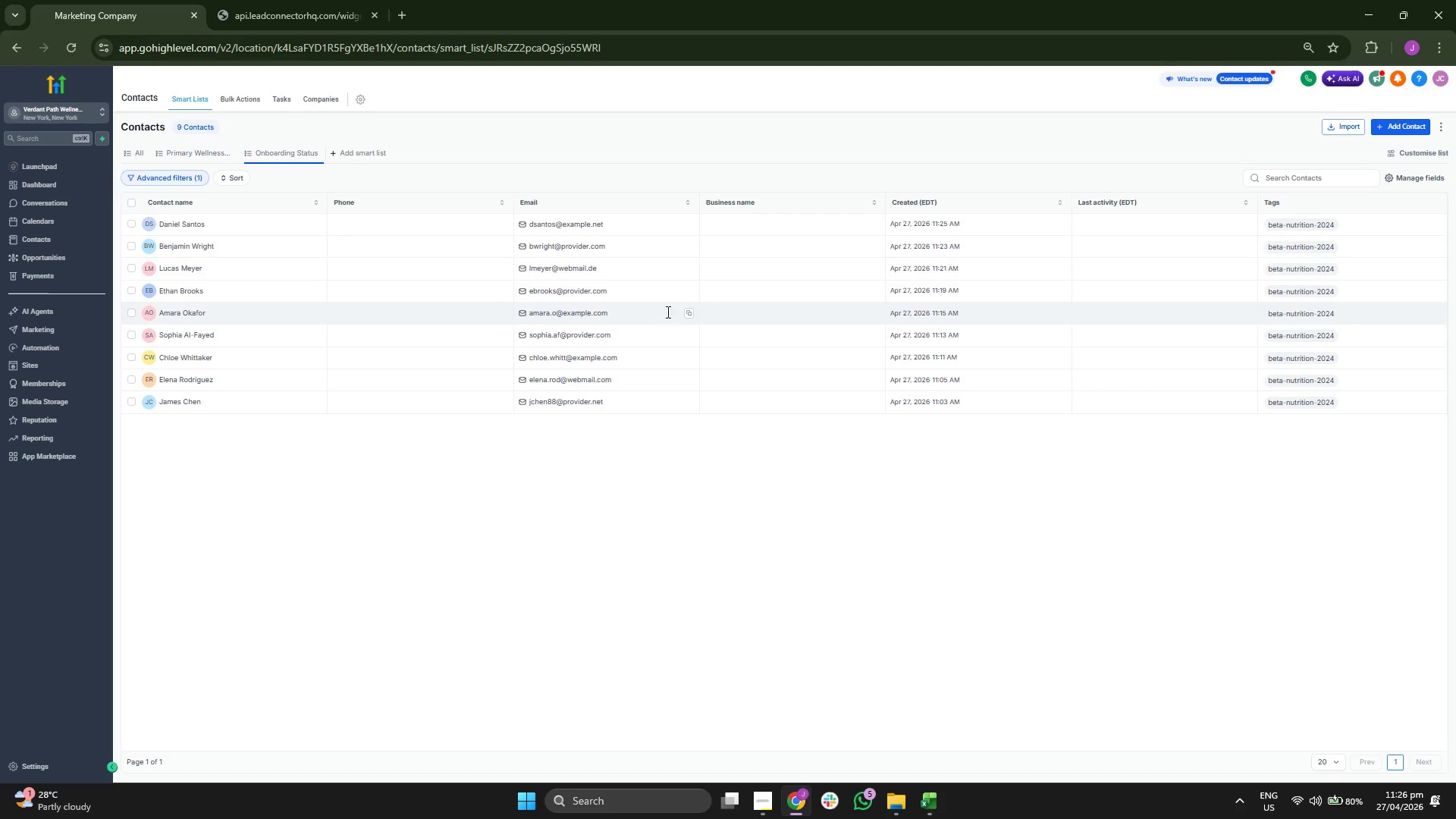 
key(ArrowRight)
 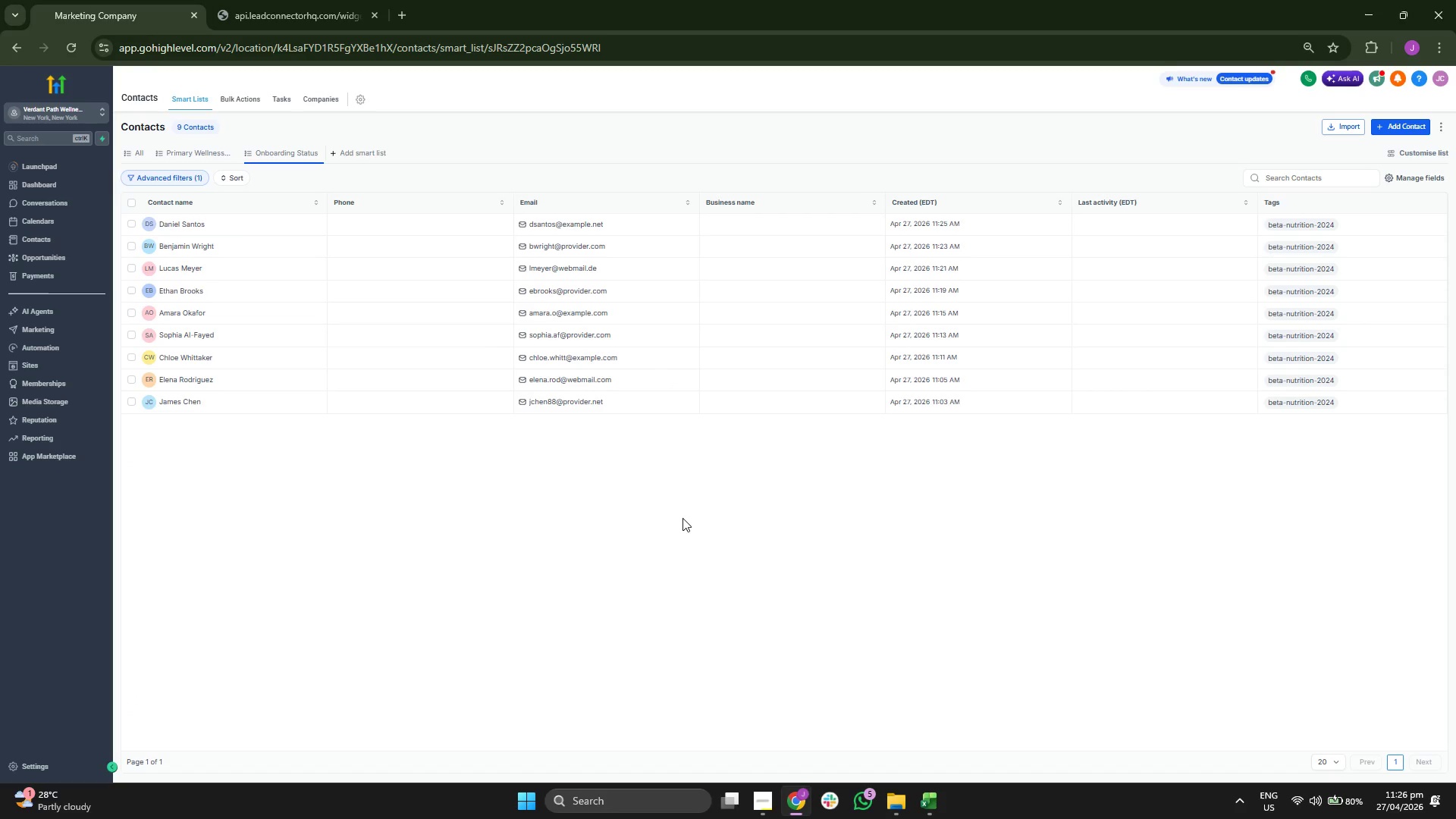 
key(ArrowRight)
 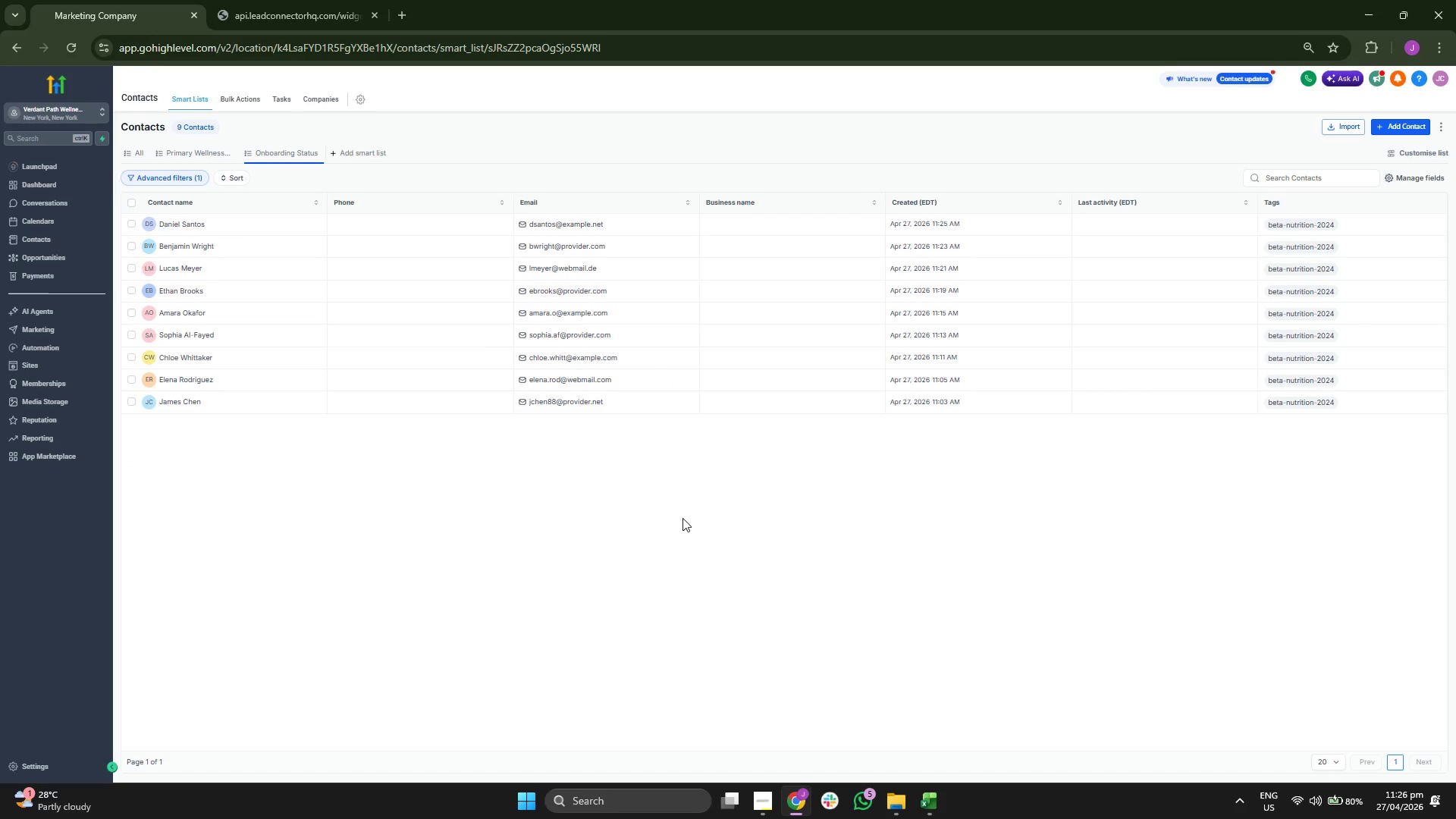 
key(ArrowRight)
 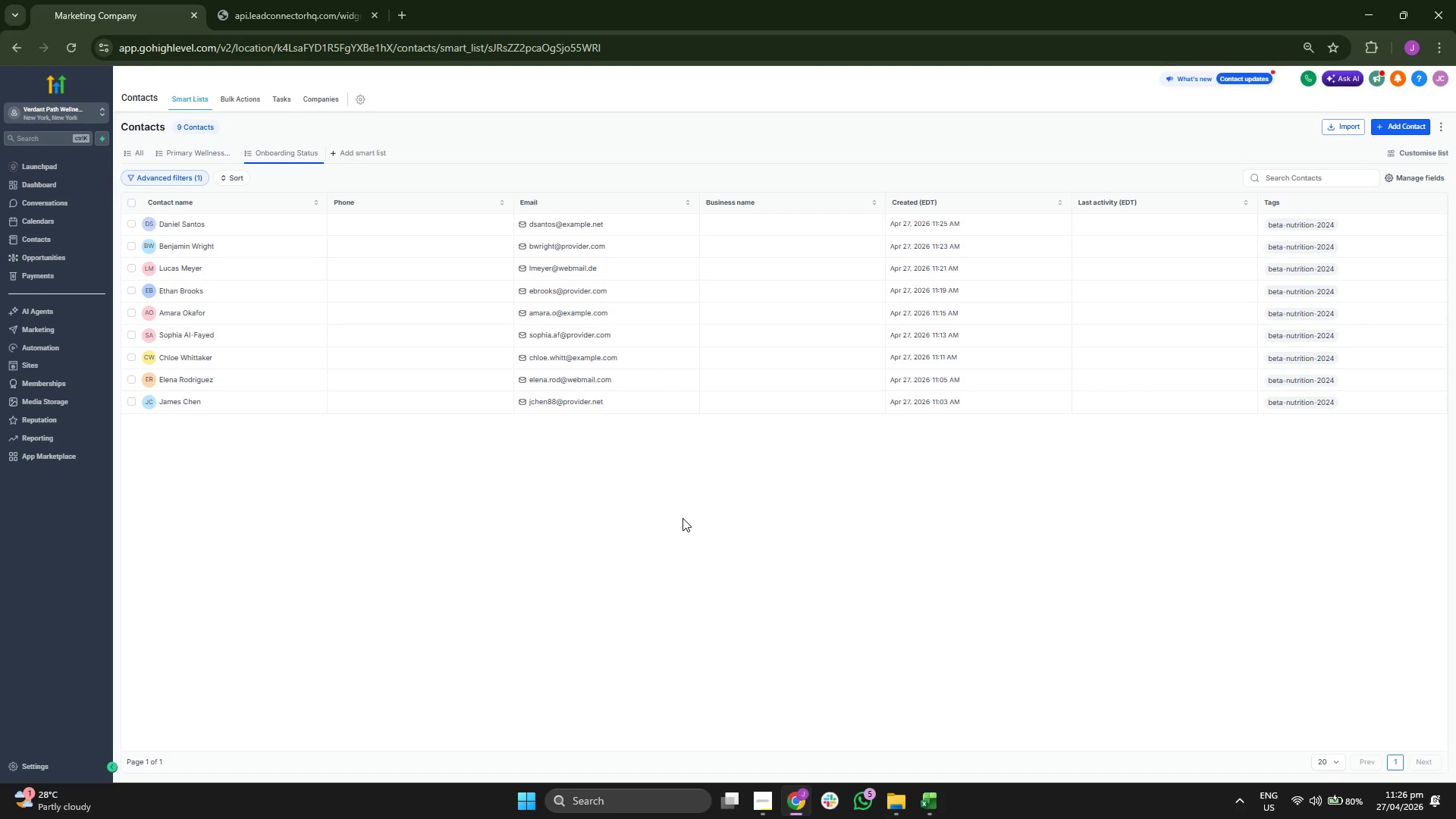 
key(ArrowRight)
 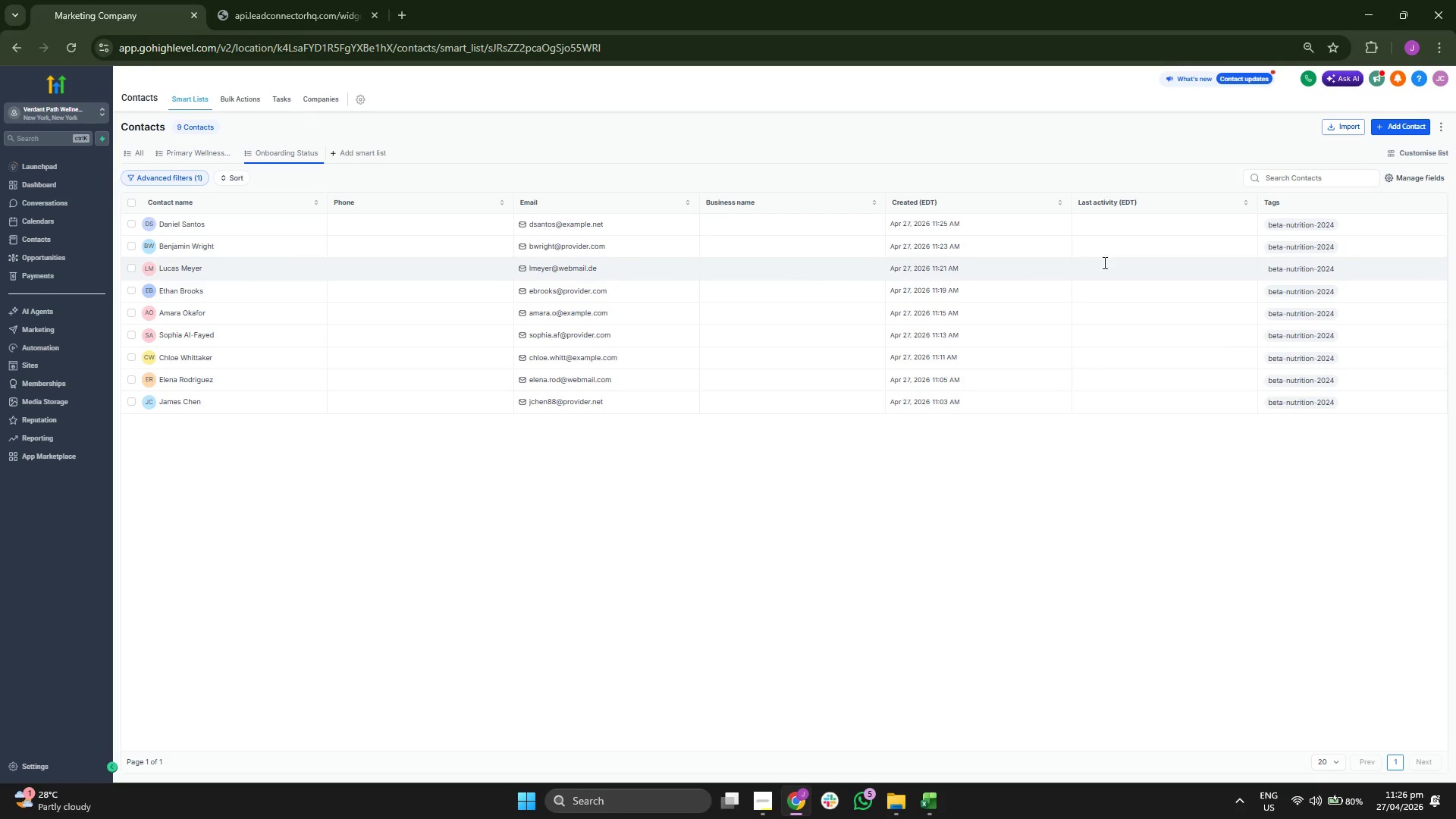 
wait(10.5)
 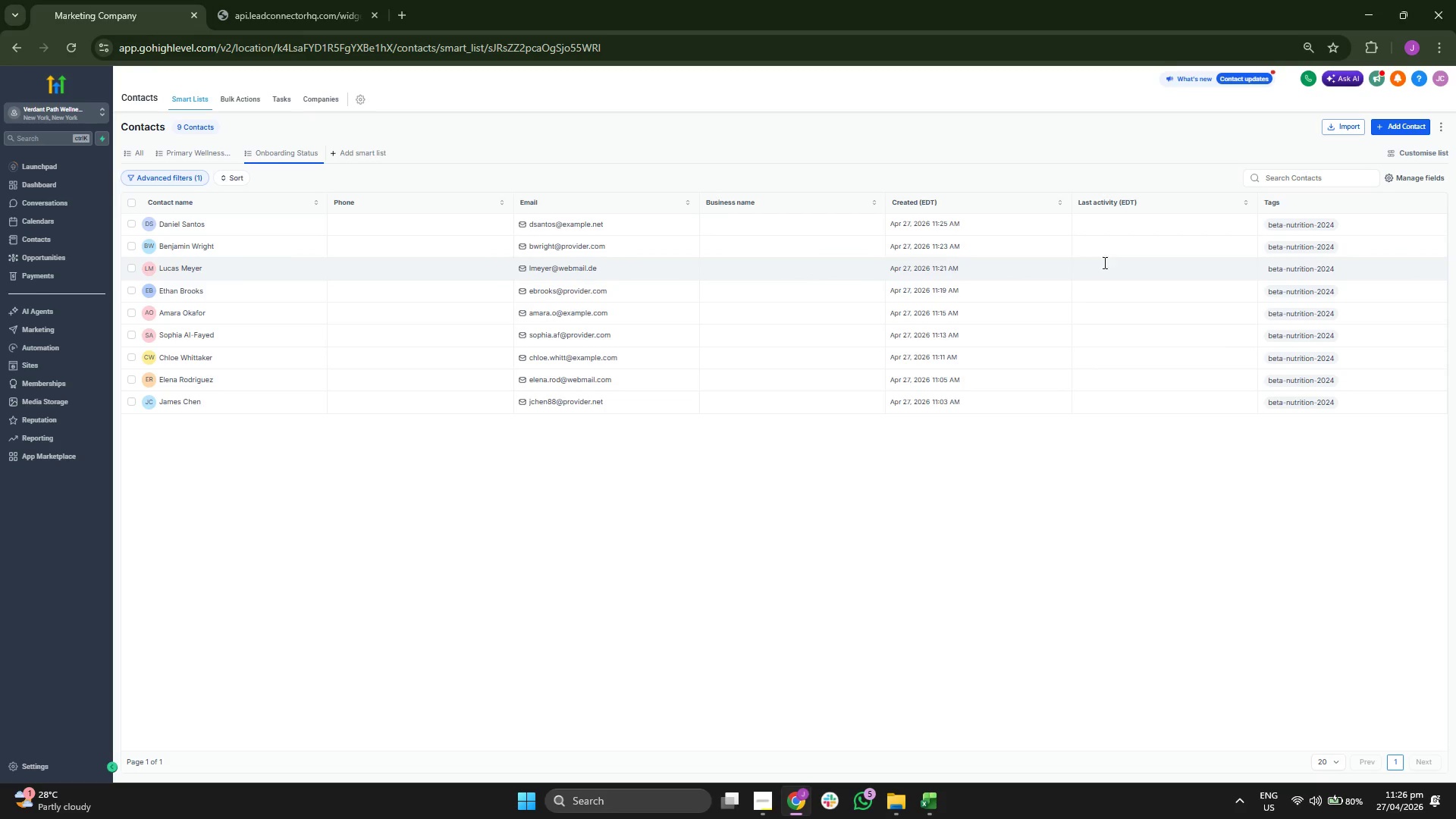 
left_click([84, 259])
 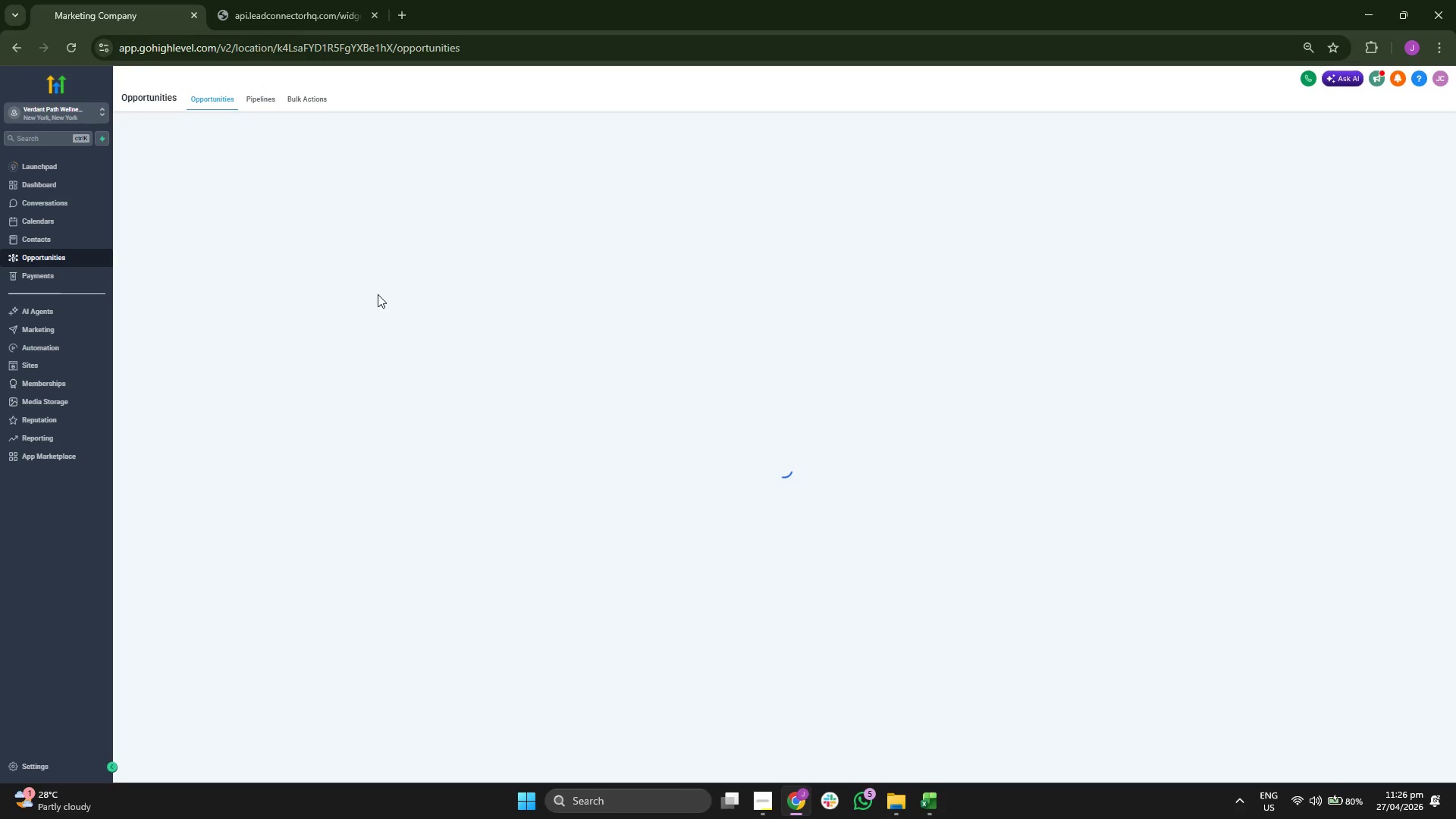 
wait(10.12)
 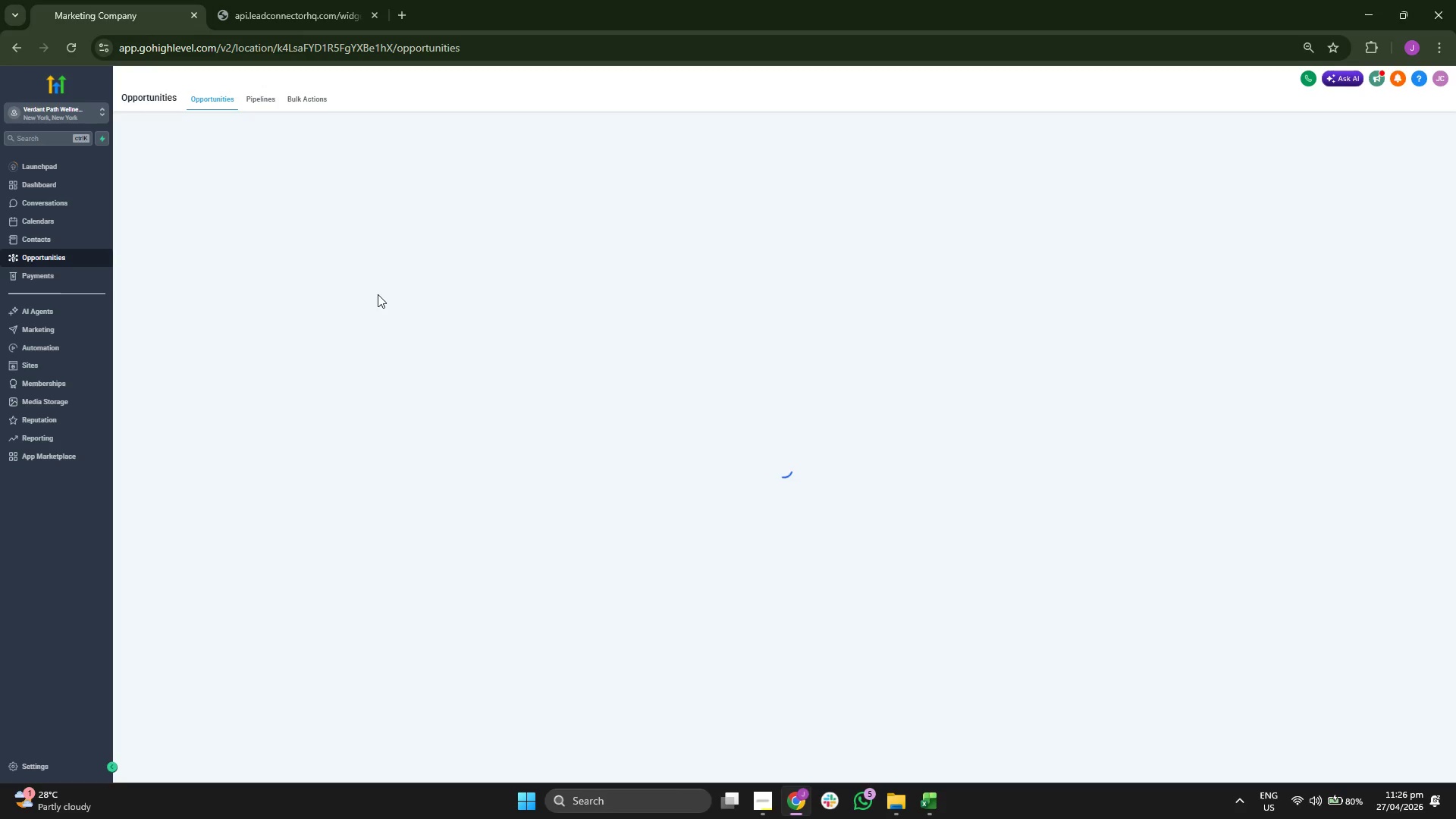 
left_click([67, 189])
 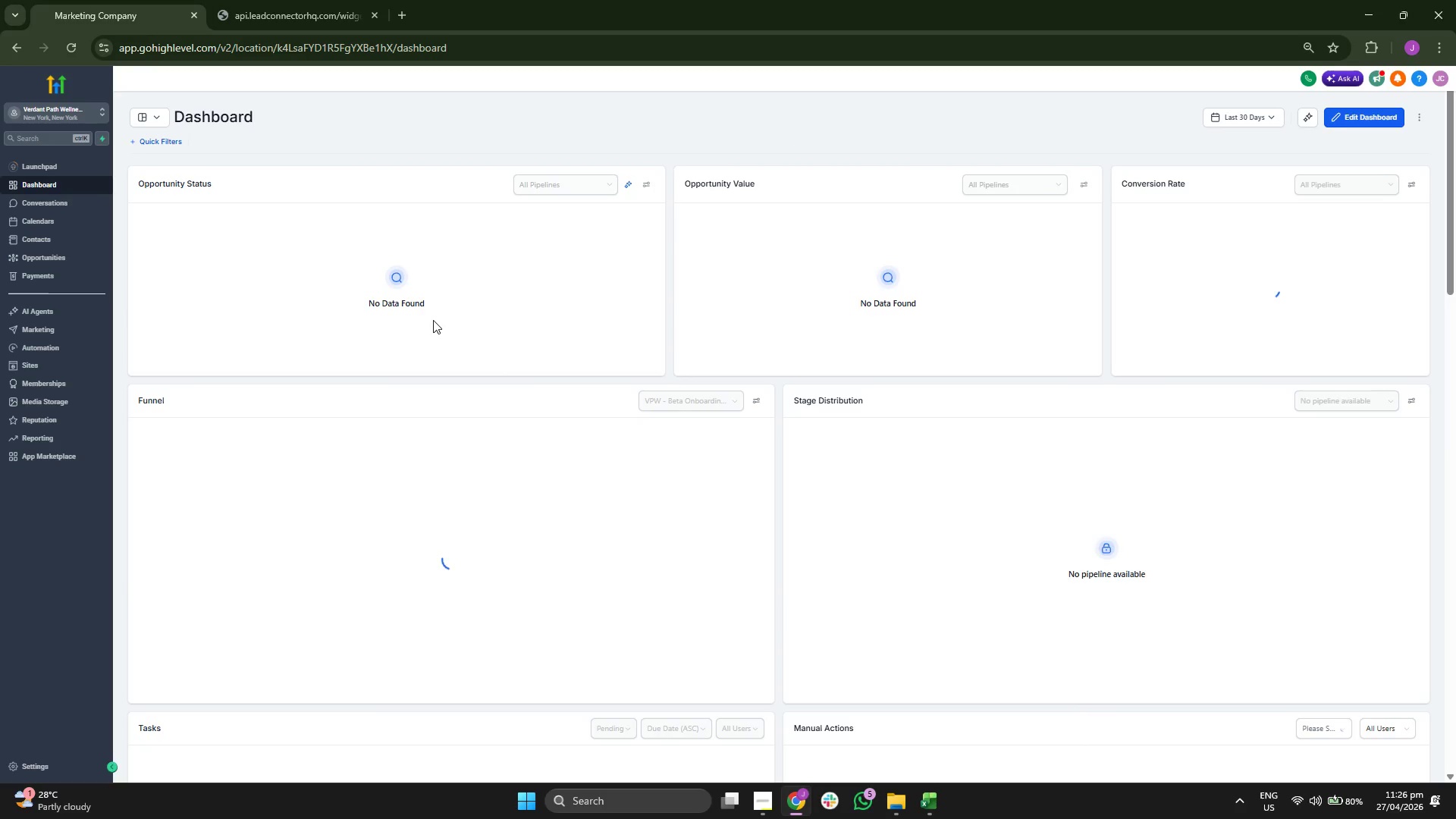 
wait(5.56)
 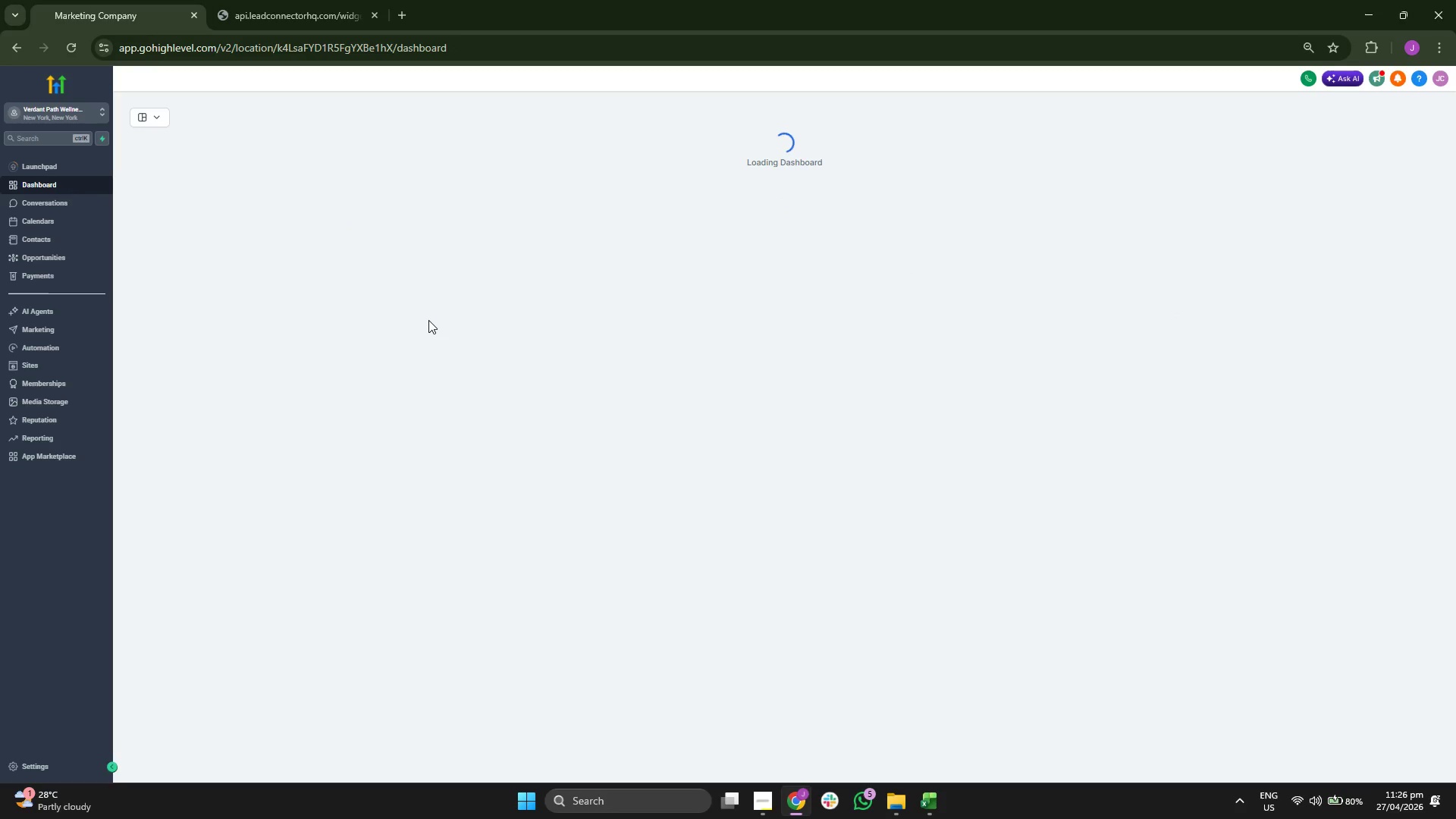 
scroll: coordinate [856, 409], scroll_direction: down, amount: 6.0
 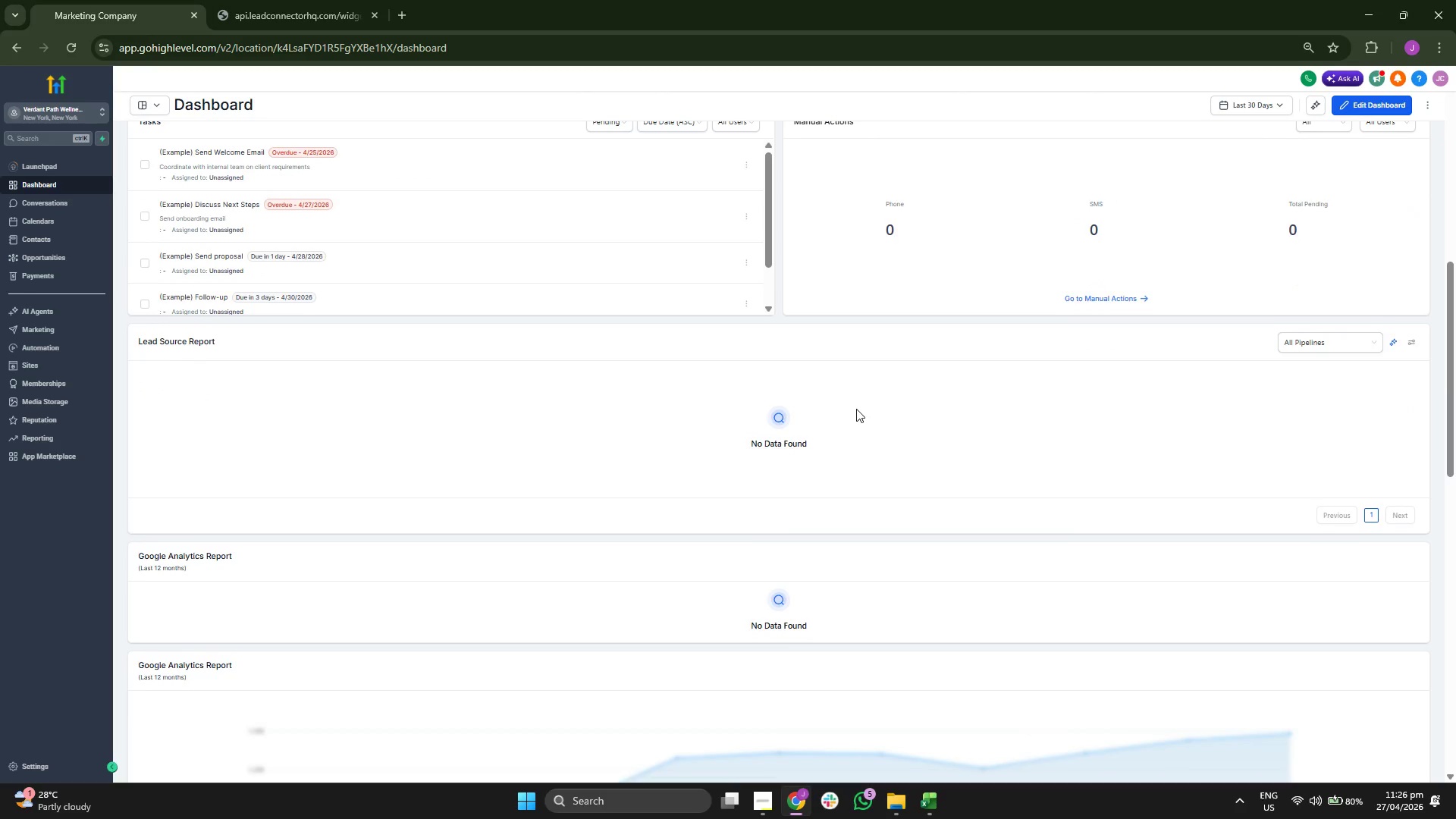 
scroll: coordinate [843, 394], scroll_direction: up, amount: 5.0
 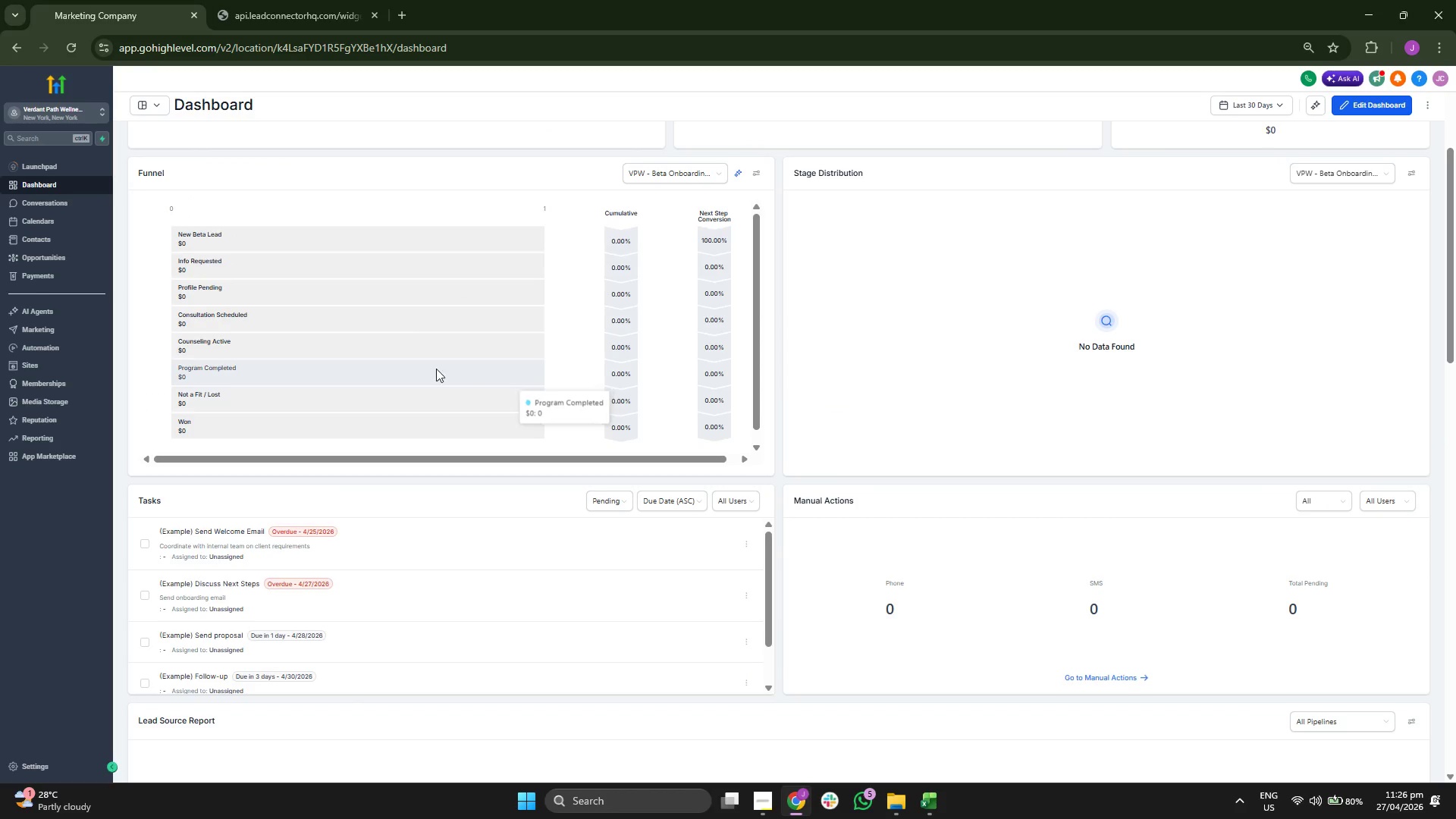 
left_click([68, 240])
 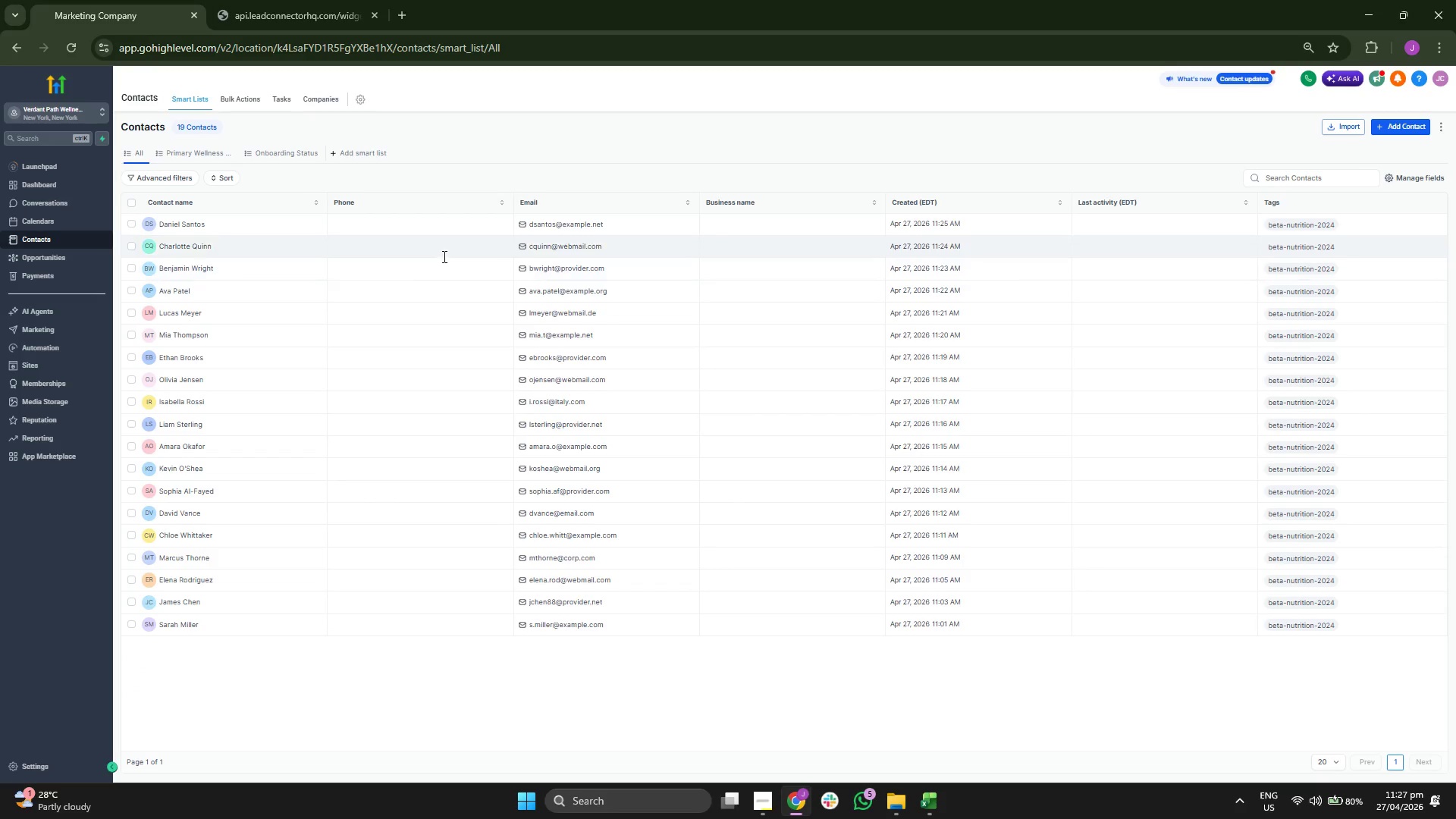 
wait(9.91)
 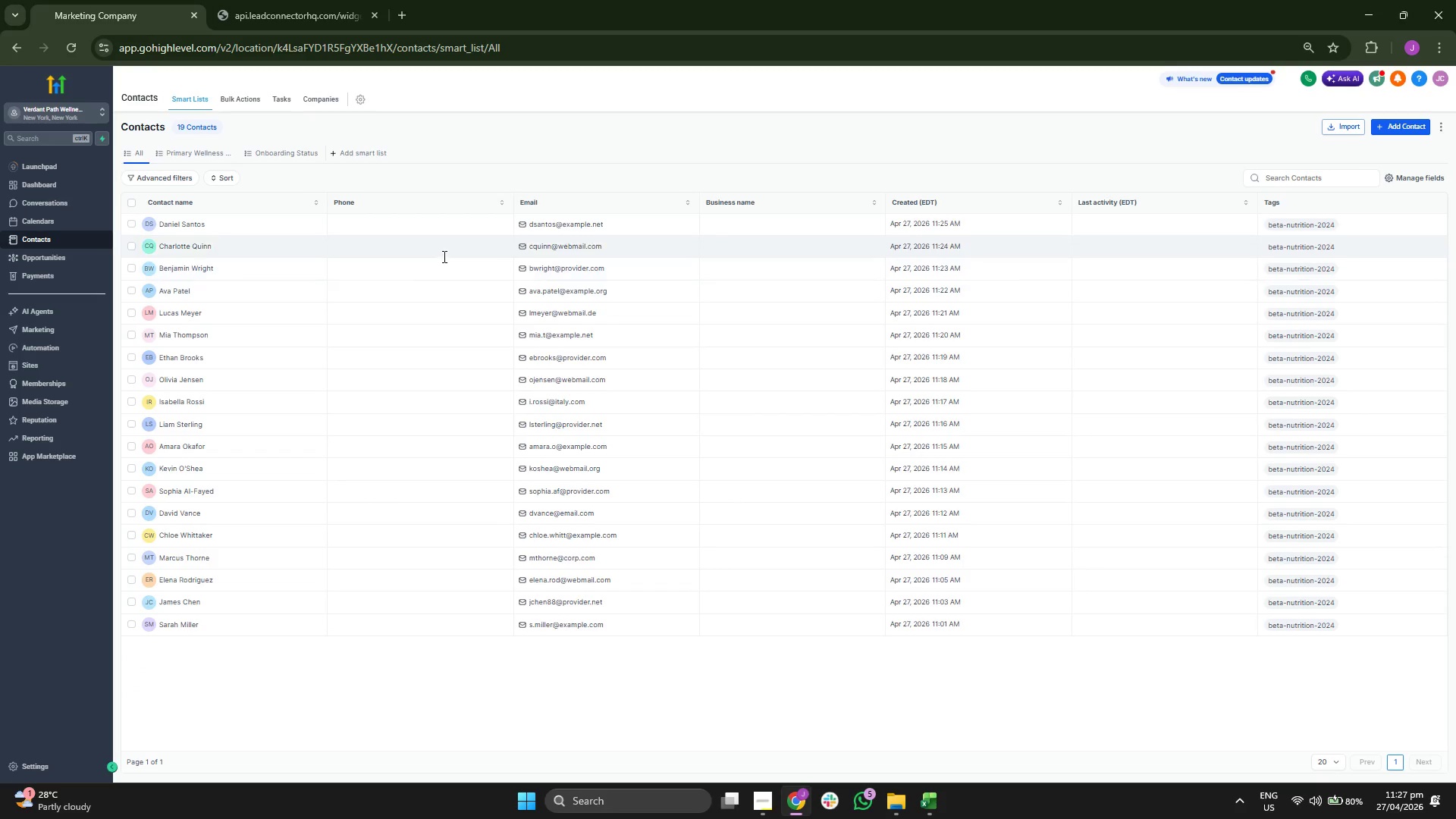 
left_click([353, 152])
 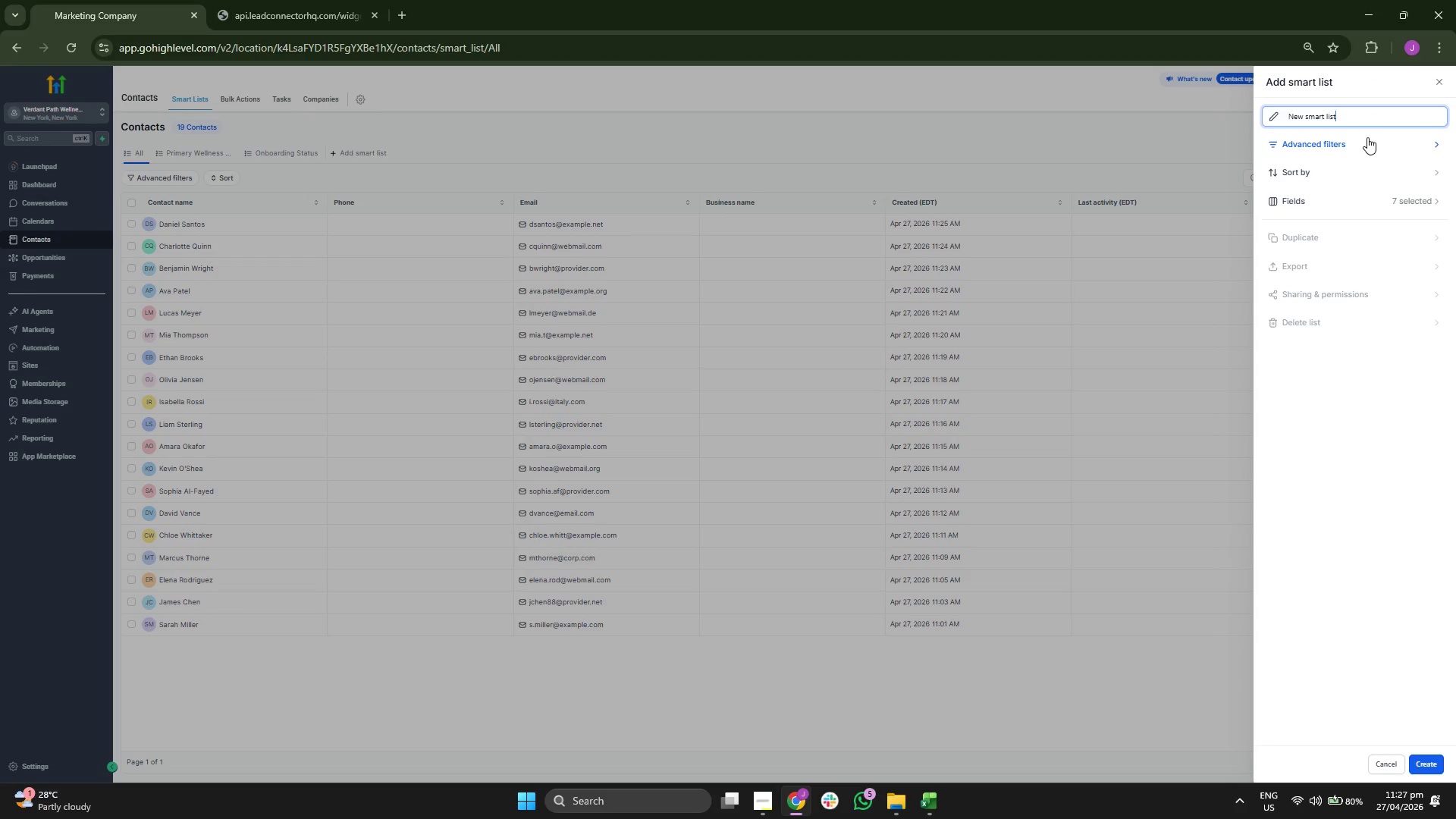 
key(Backspace)
key(Backspace)
key(Backspace)
key(Backspace)
key(Backspace)
key(Backspace)
key(Backspace)
key(Backspace)
key(Backspace)
key(Backspace)
key(Backspace)
key(Backspace)
key(Backspace)
key(Backspace)
type(High0)
key(Backspace)
type(-Priority Flo)
key(Backspace)
key(Backspace)
type(ollow0)
key(Backspace)
type(-up)
 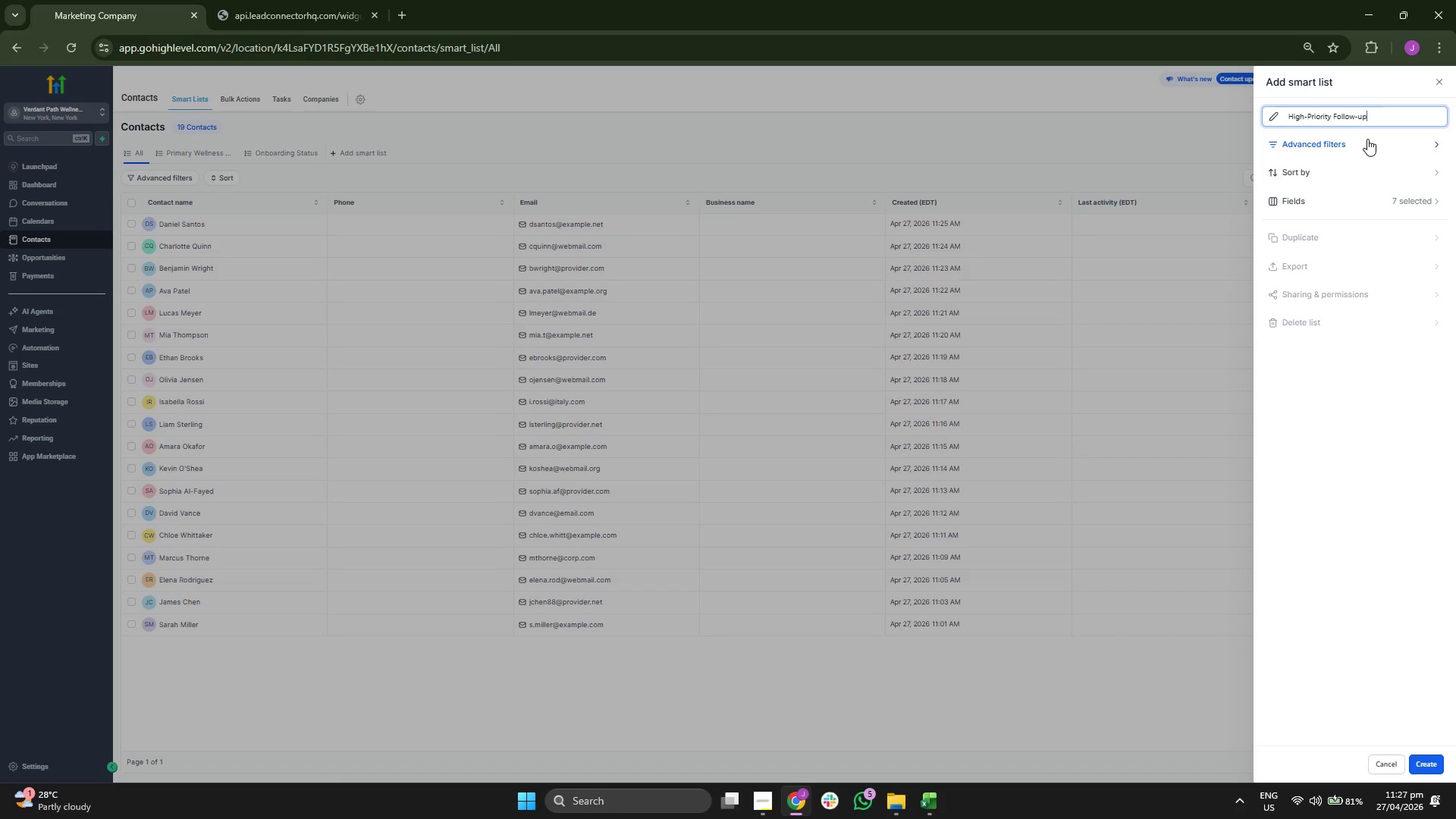 
left_click([1367, 139])
 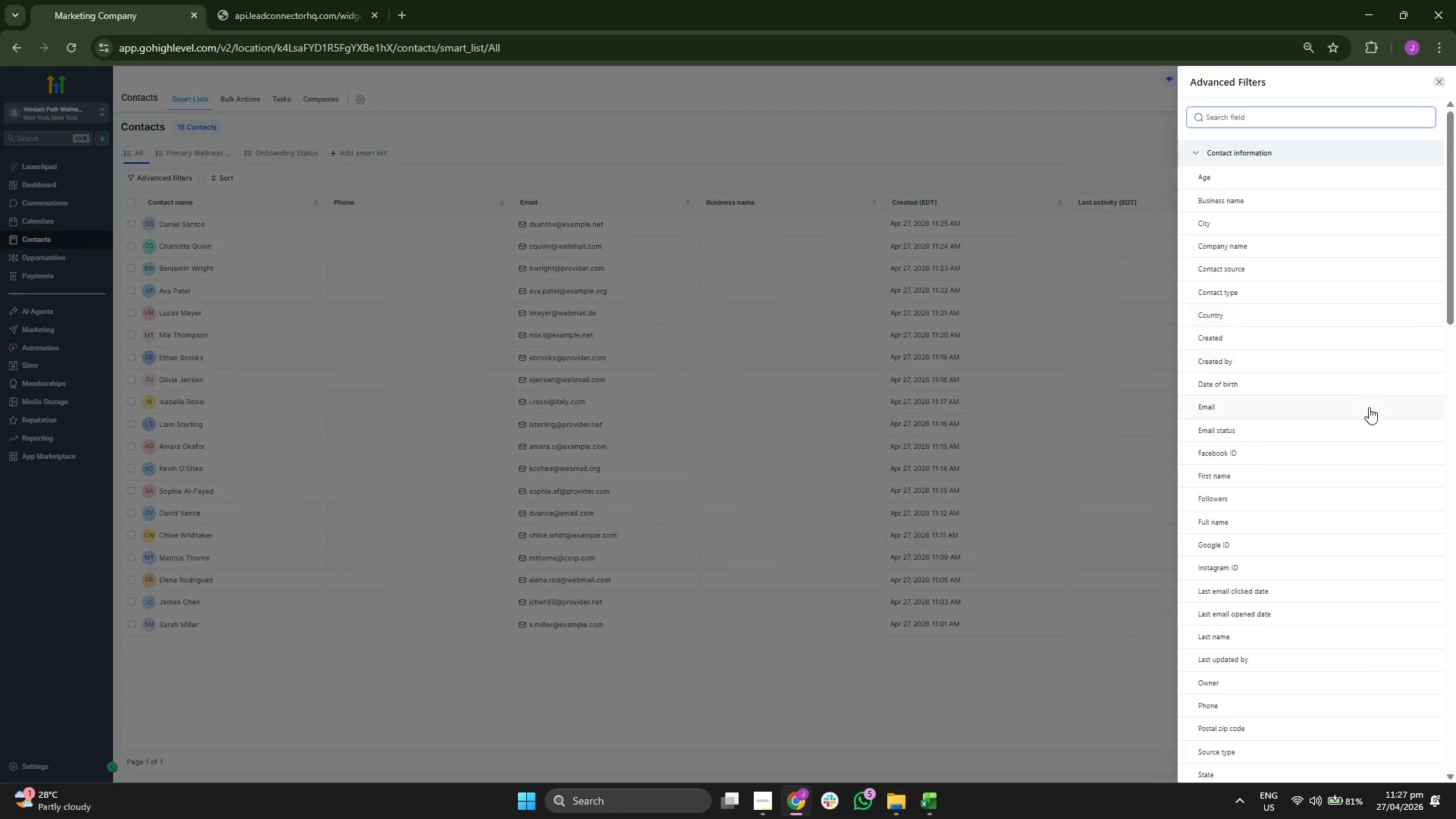 
scroll: coordinate [1401, 457], scroll_direction: down, amount: 26.0
 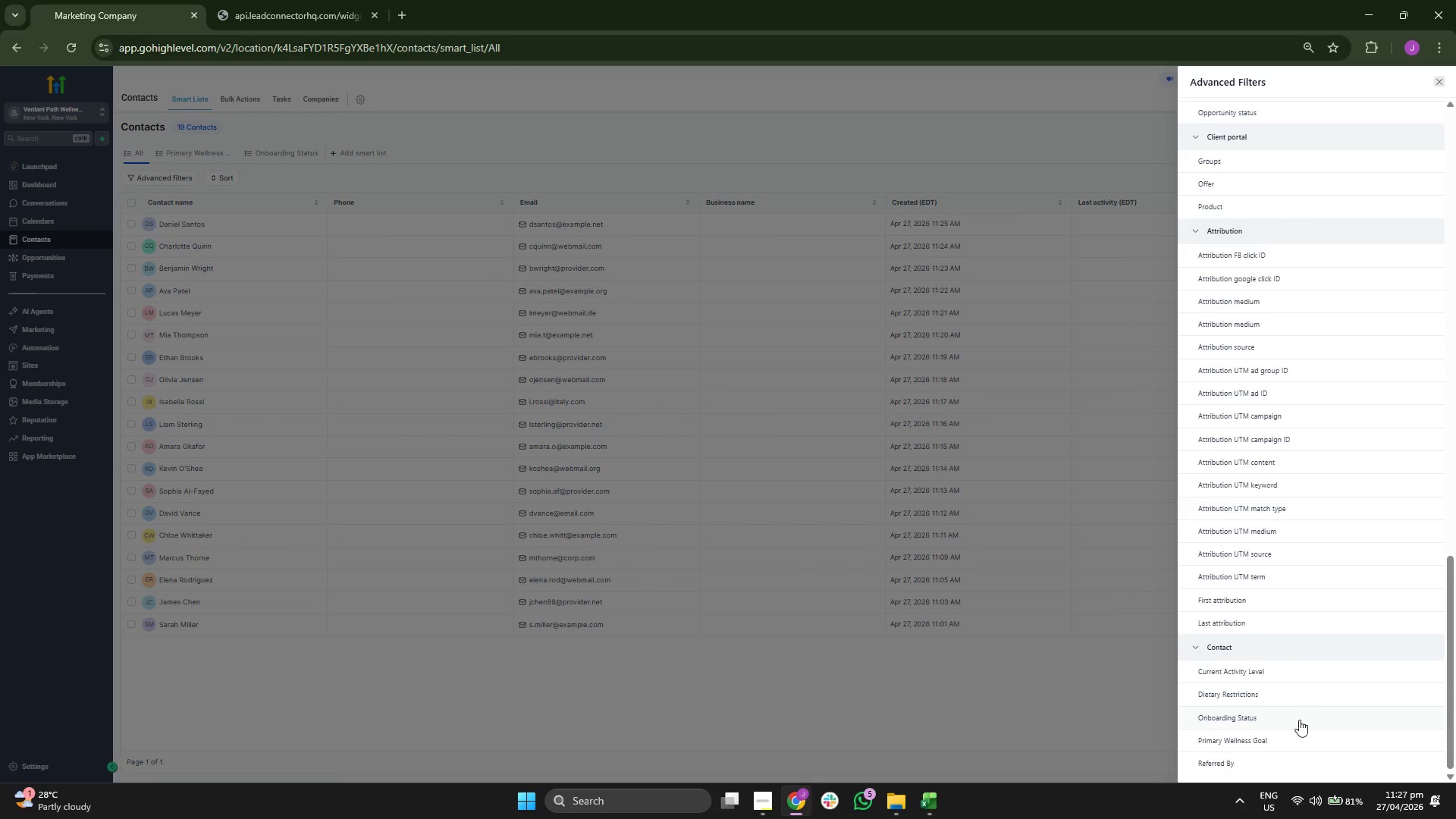 
left_click([1289, 738])
 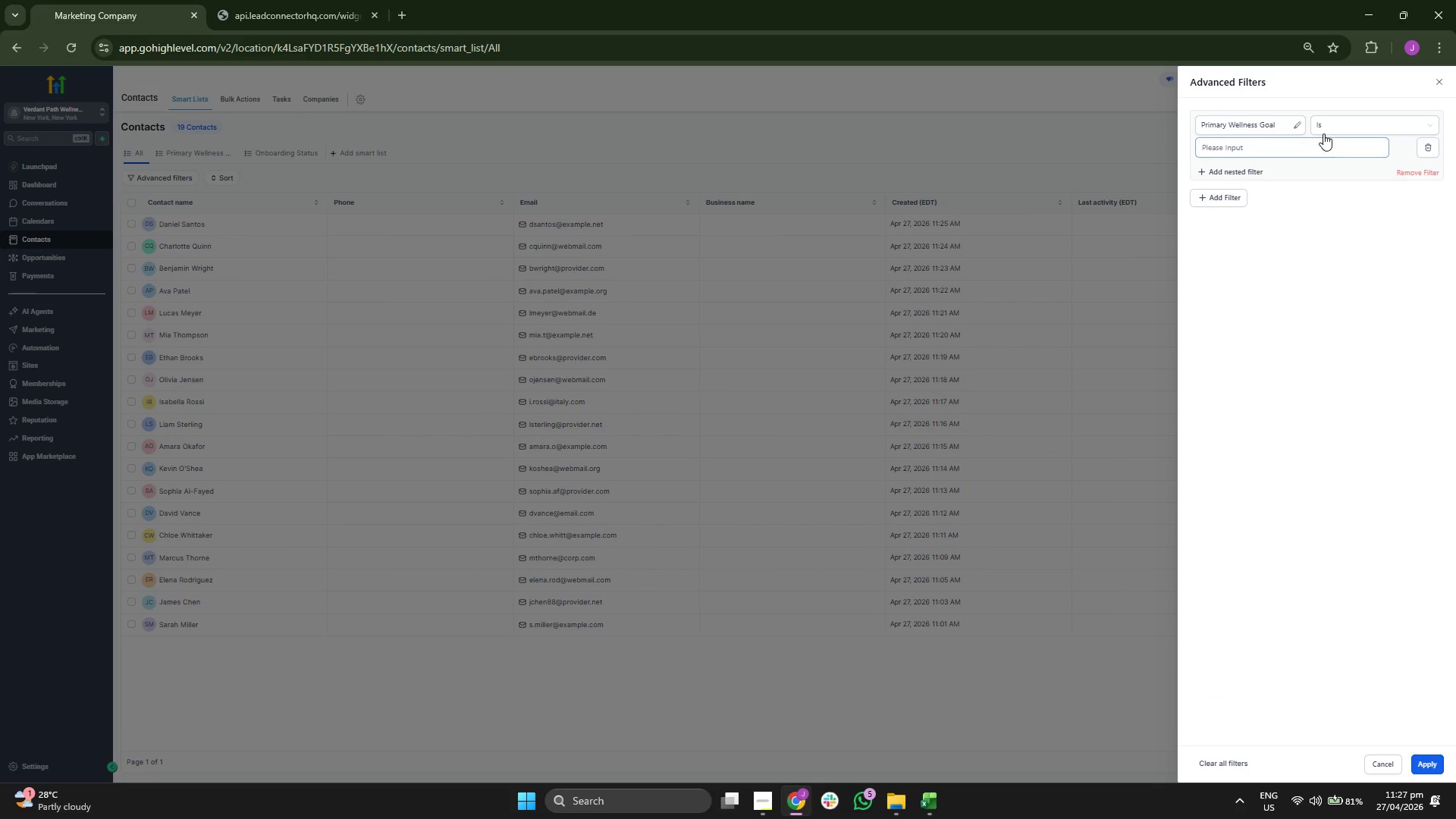 
left_click([1347, 120])
 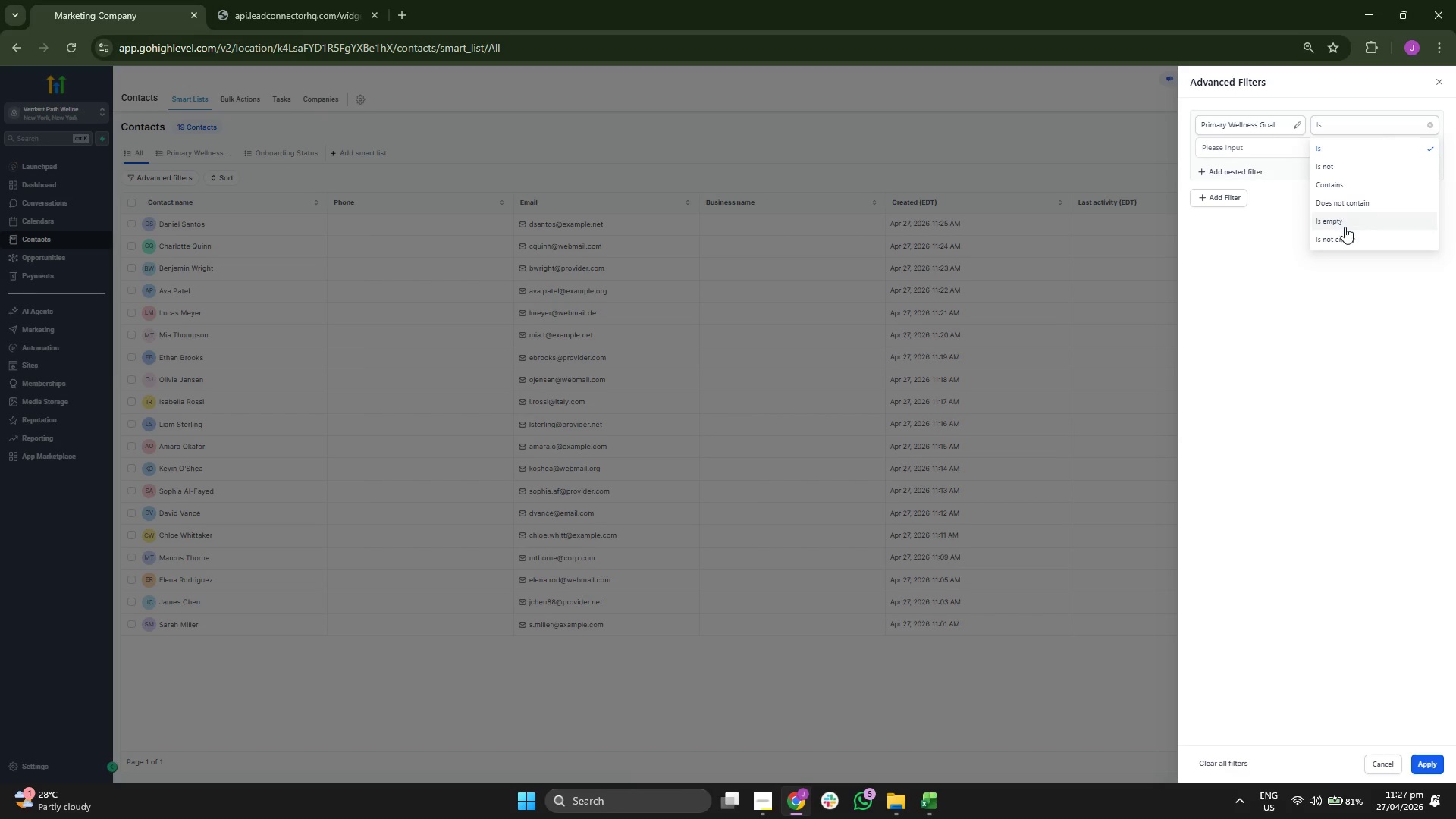 
left_click([1345, 232])
 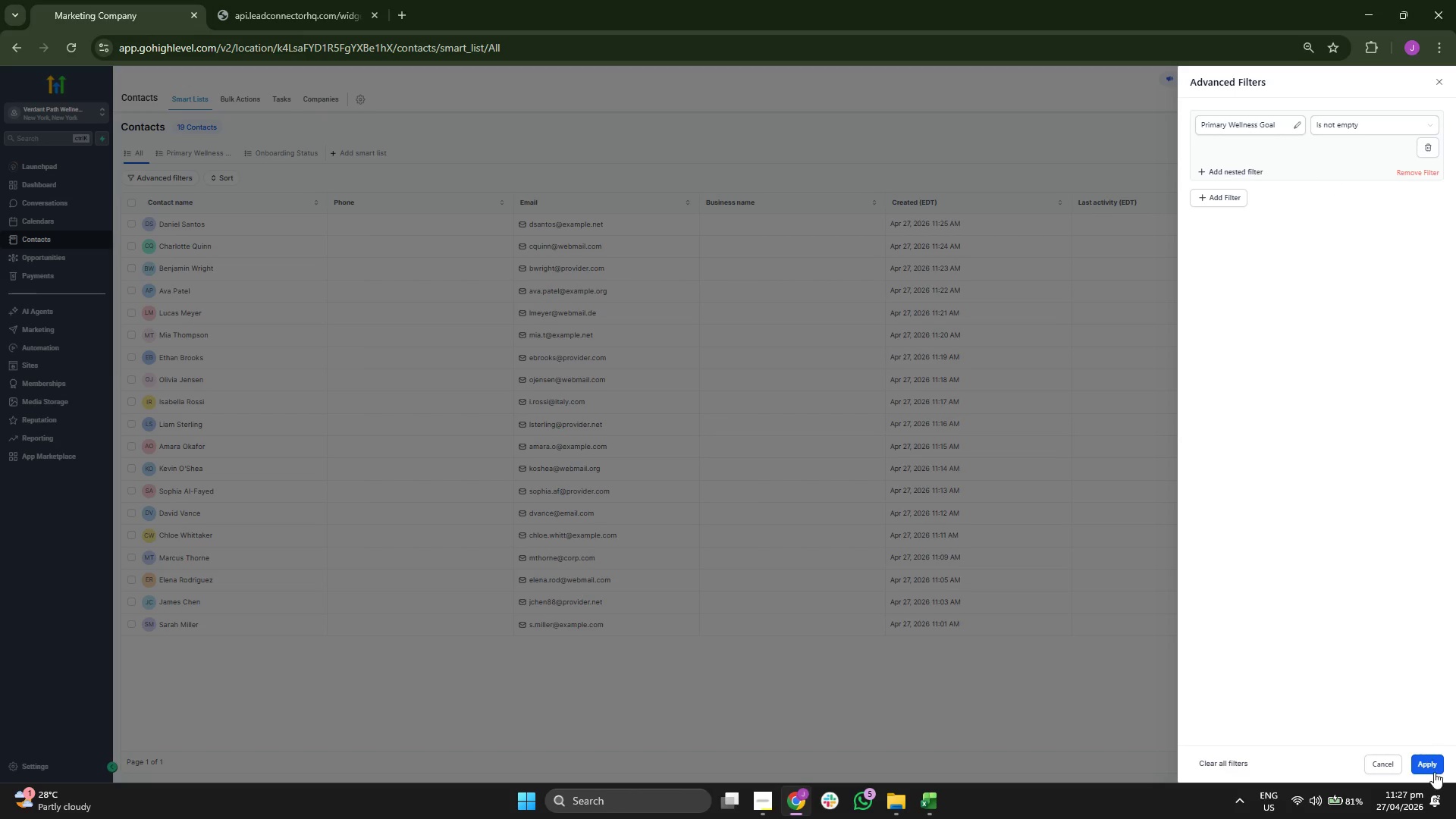 
left_click([1432, 767])
 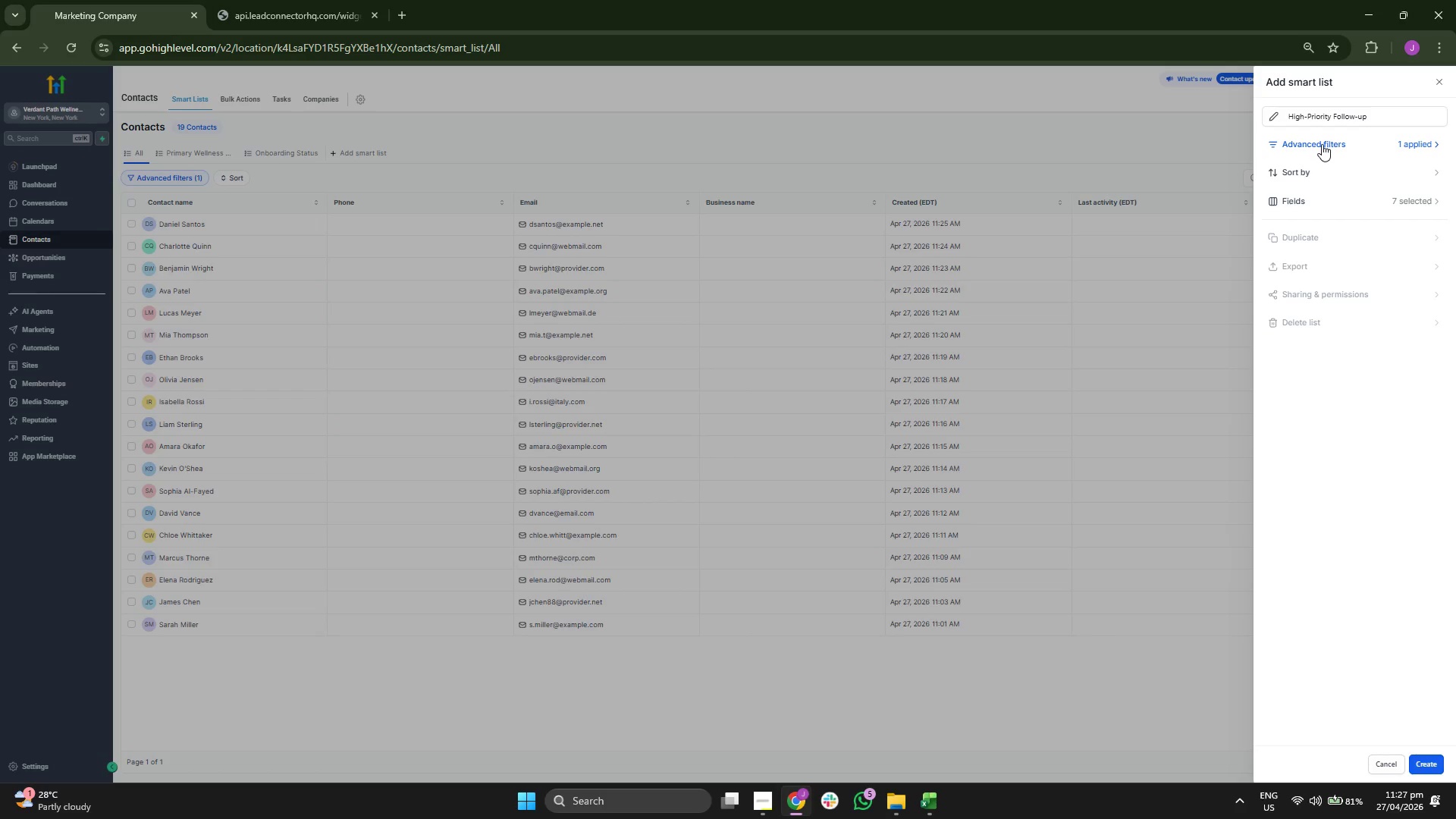 
left_click([1322, 144])
 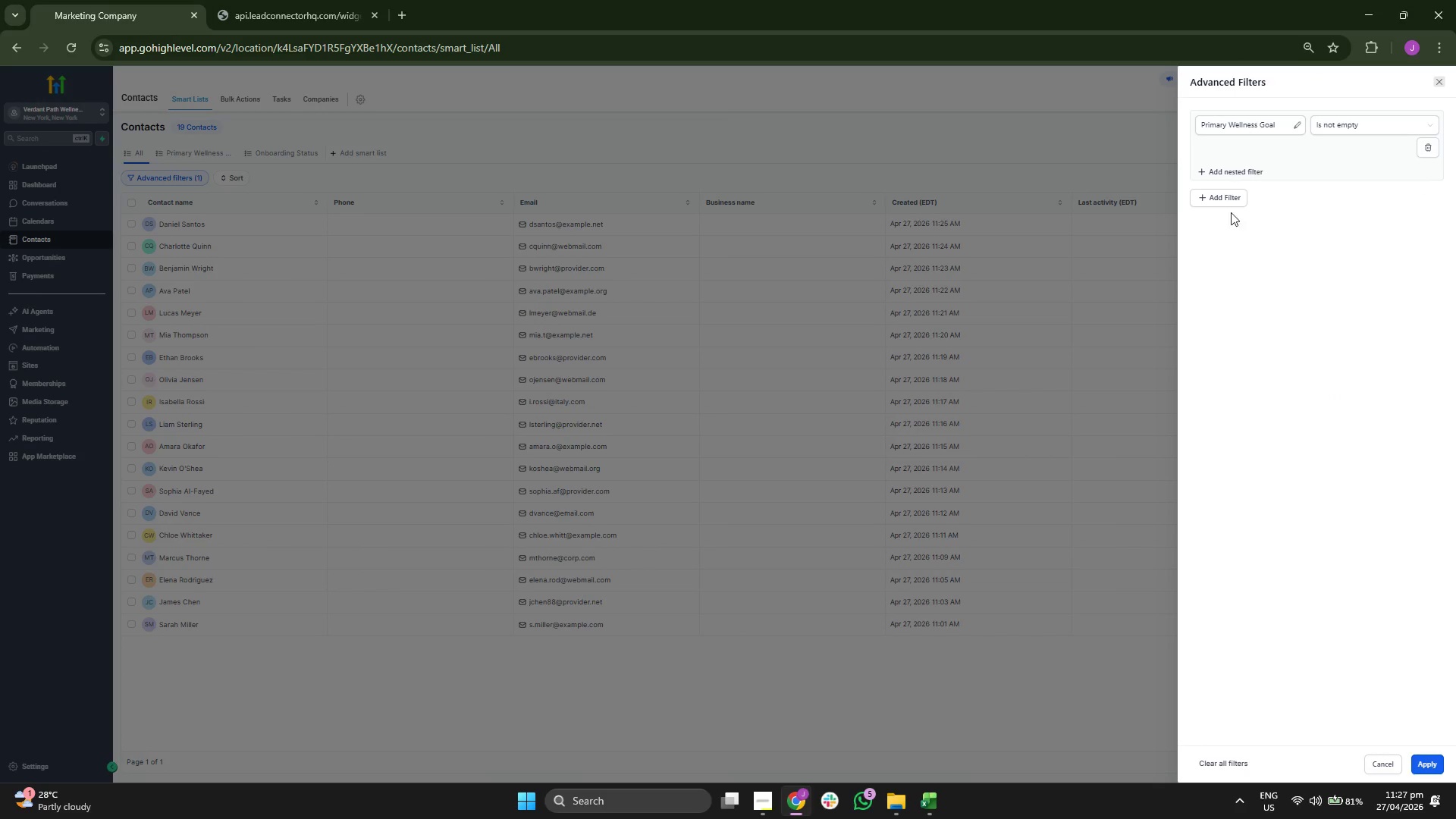 
left_click([1223, 196])
 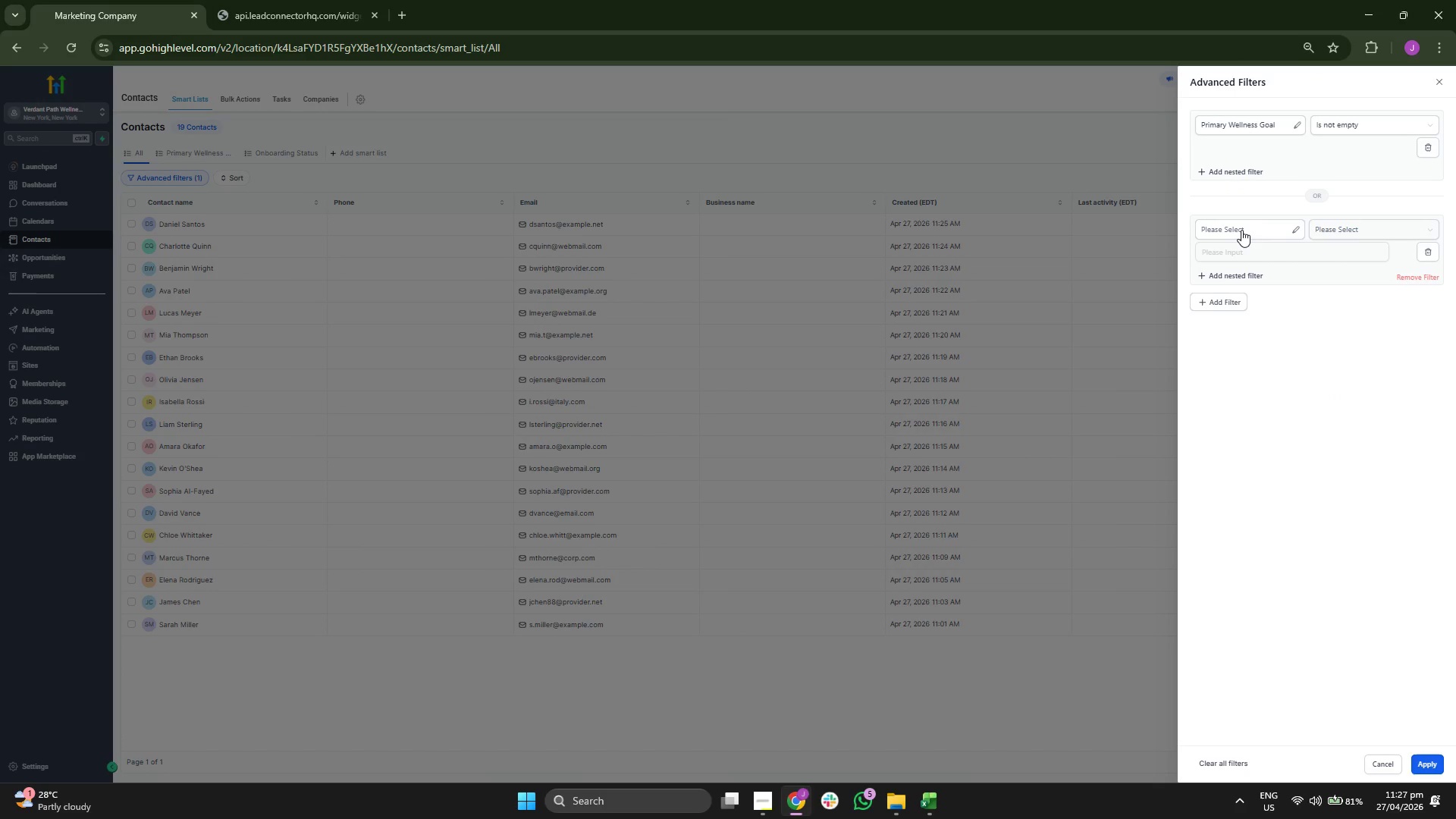 
left_click([1241, 230])
 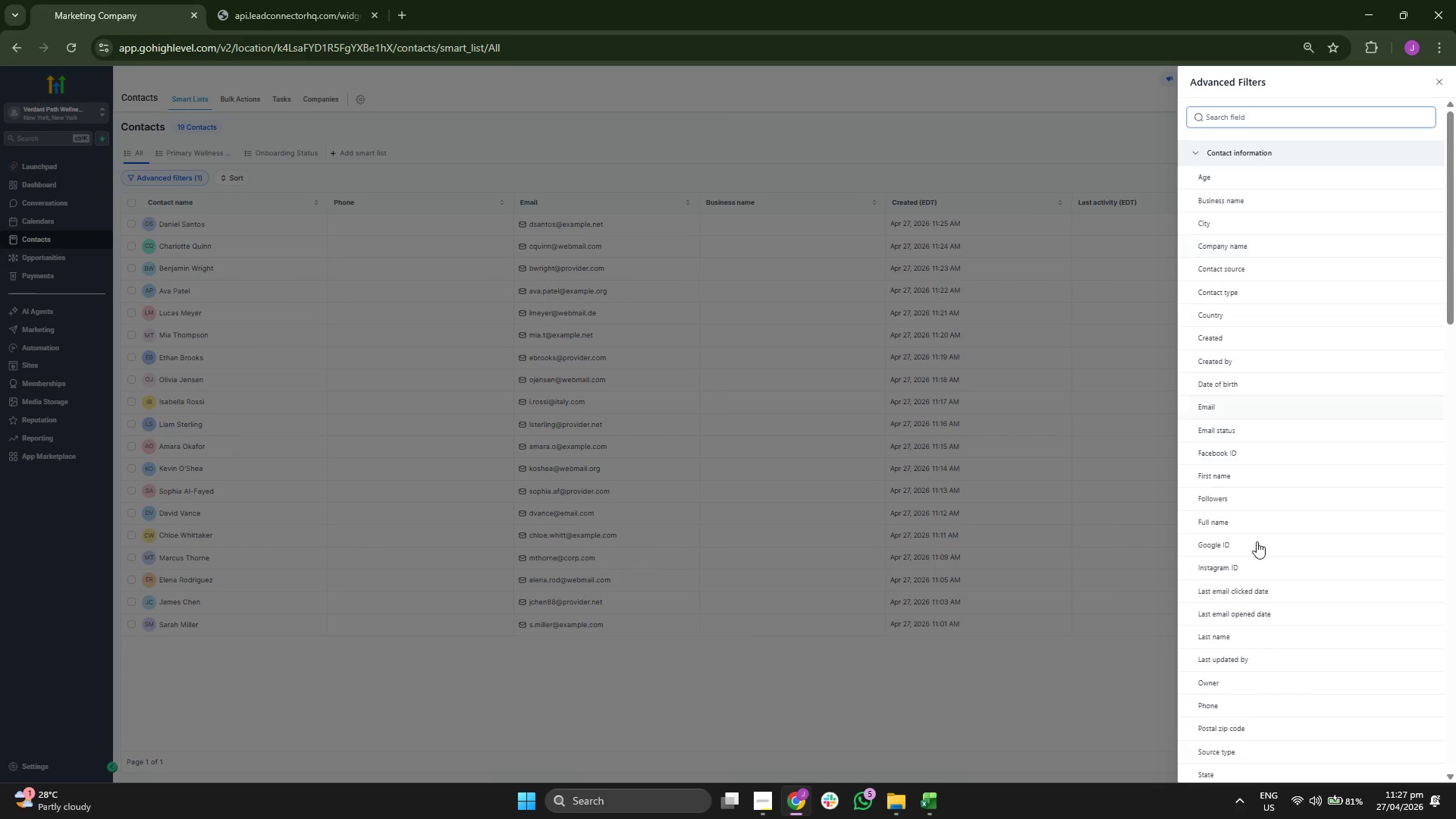 
scroll: coordinate [1250, 607], scroll_direction: down, amount: 26.0
 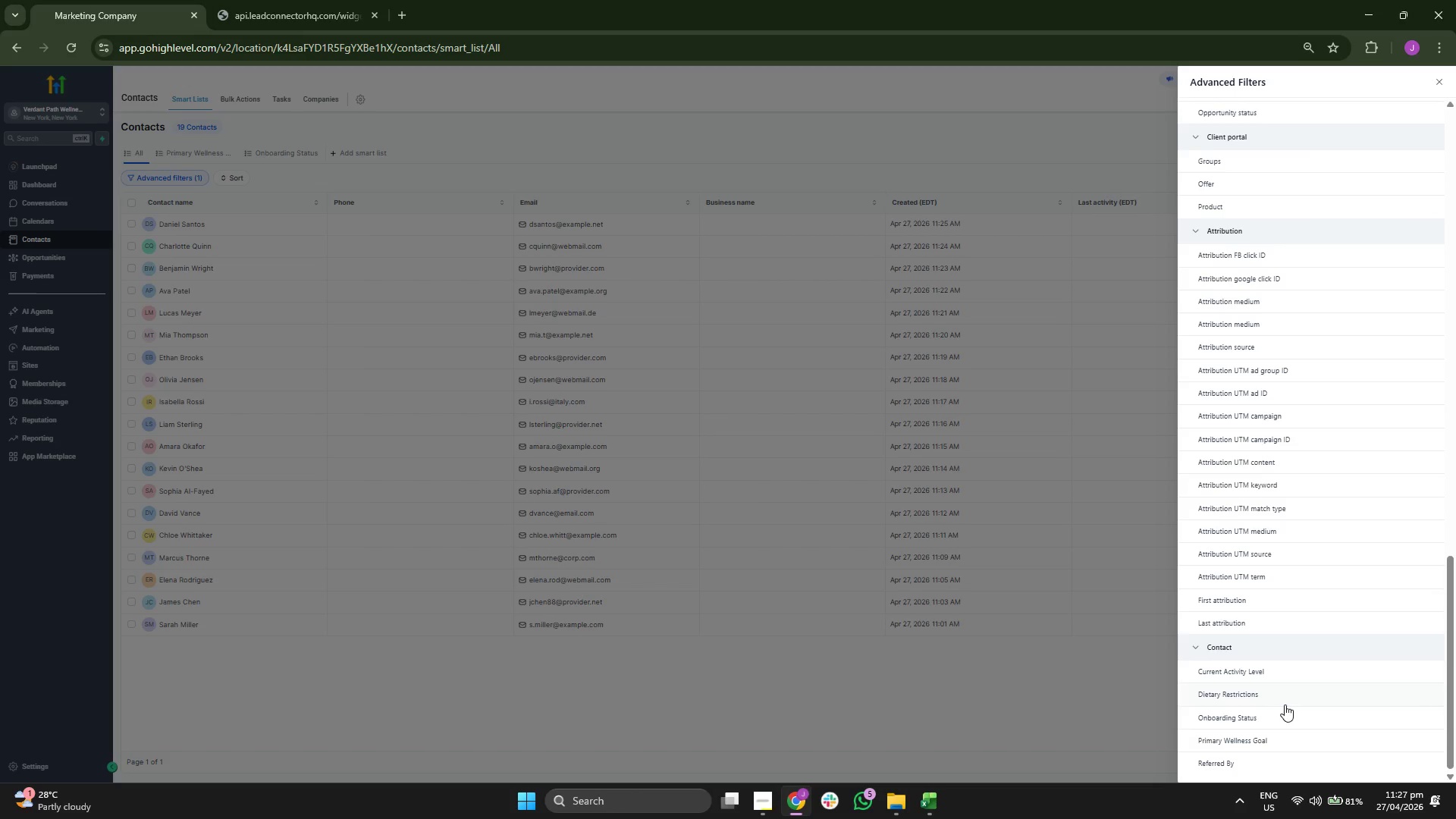 
left_click([1285, 713])
 